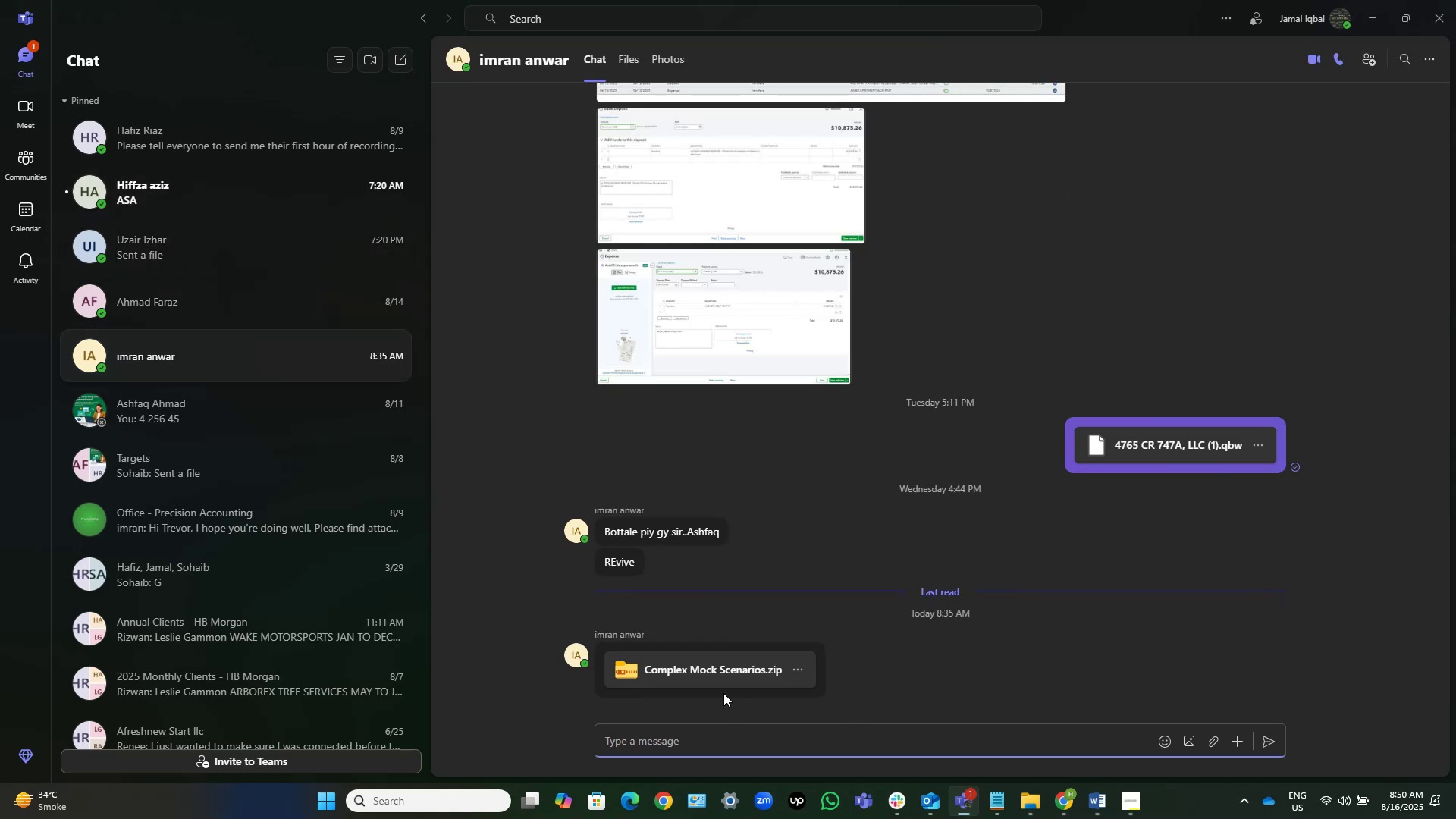 
left_click([802, 672])
 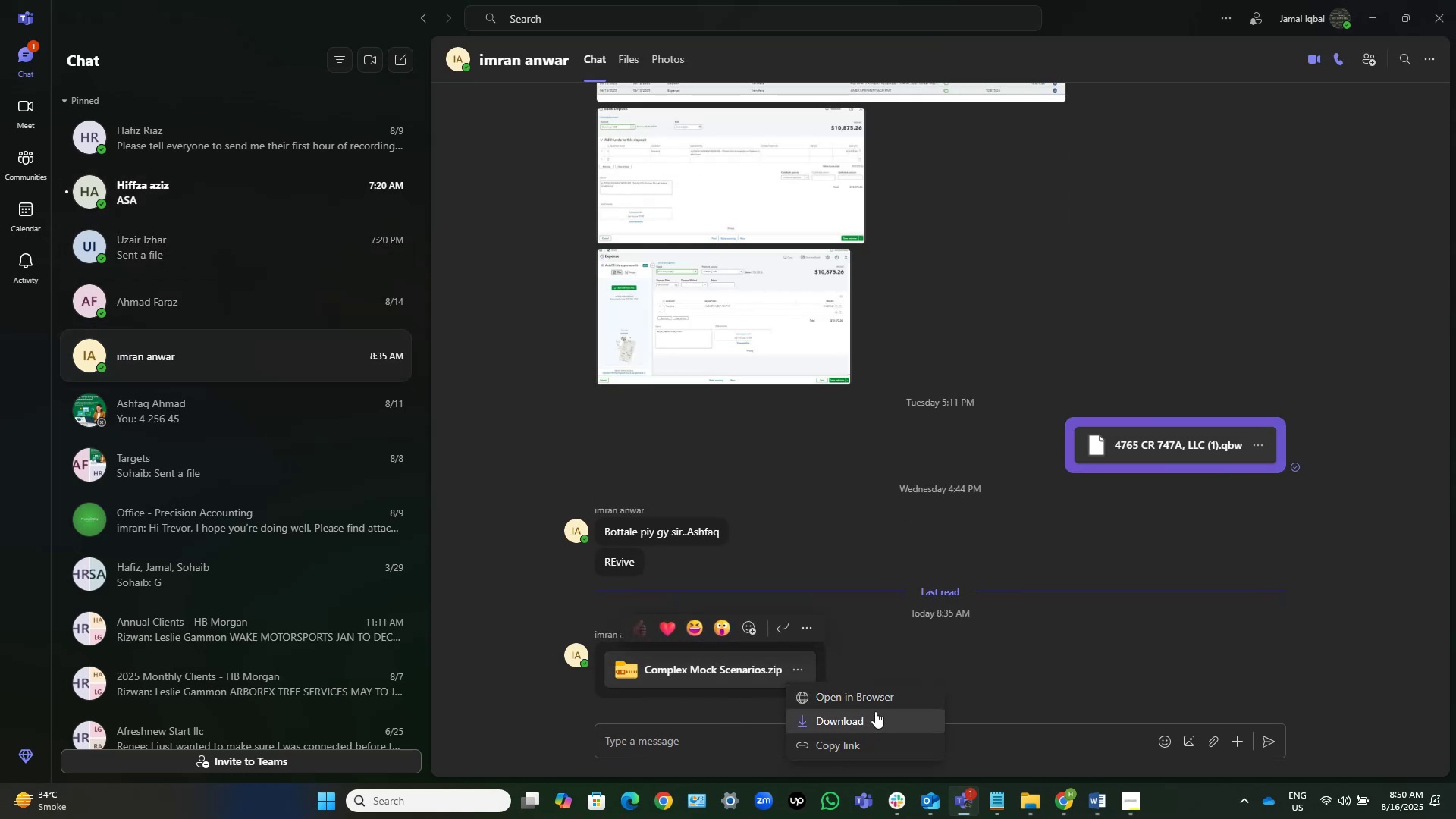 
left_click([870, 719])
 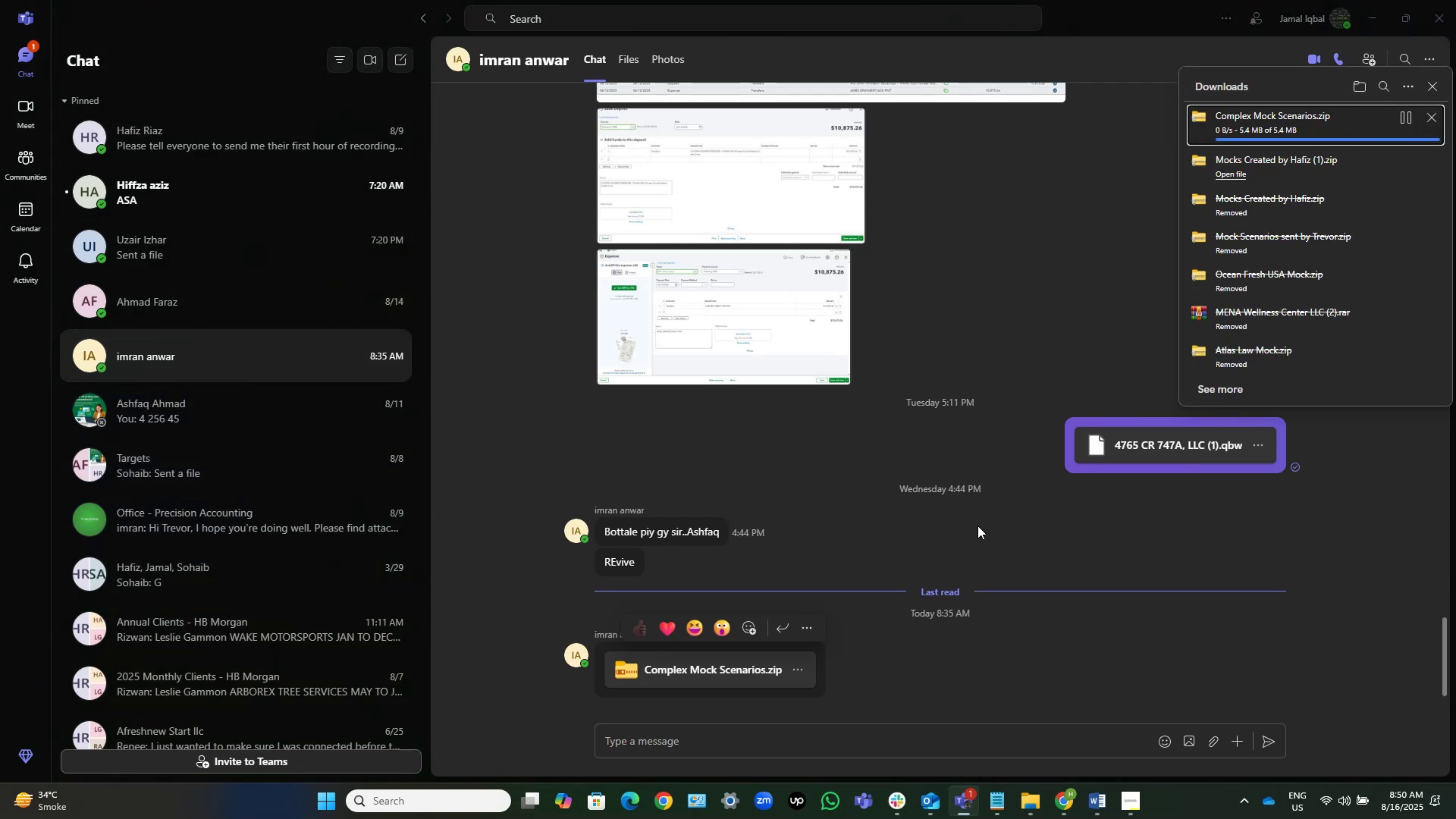 
wait(11.65)
 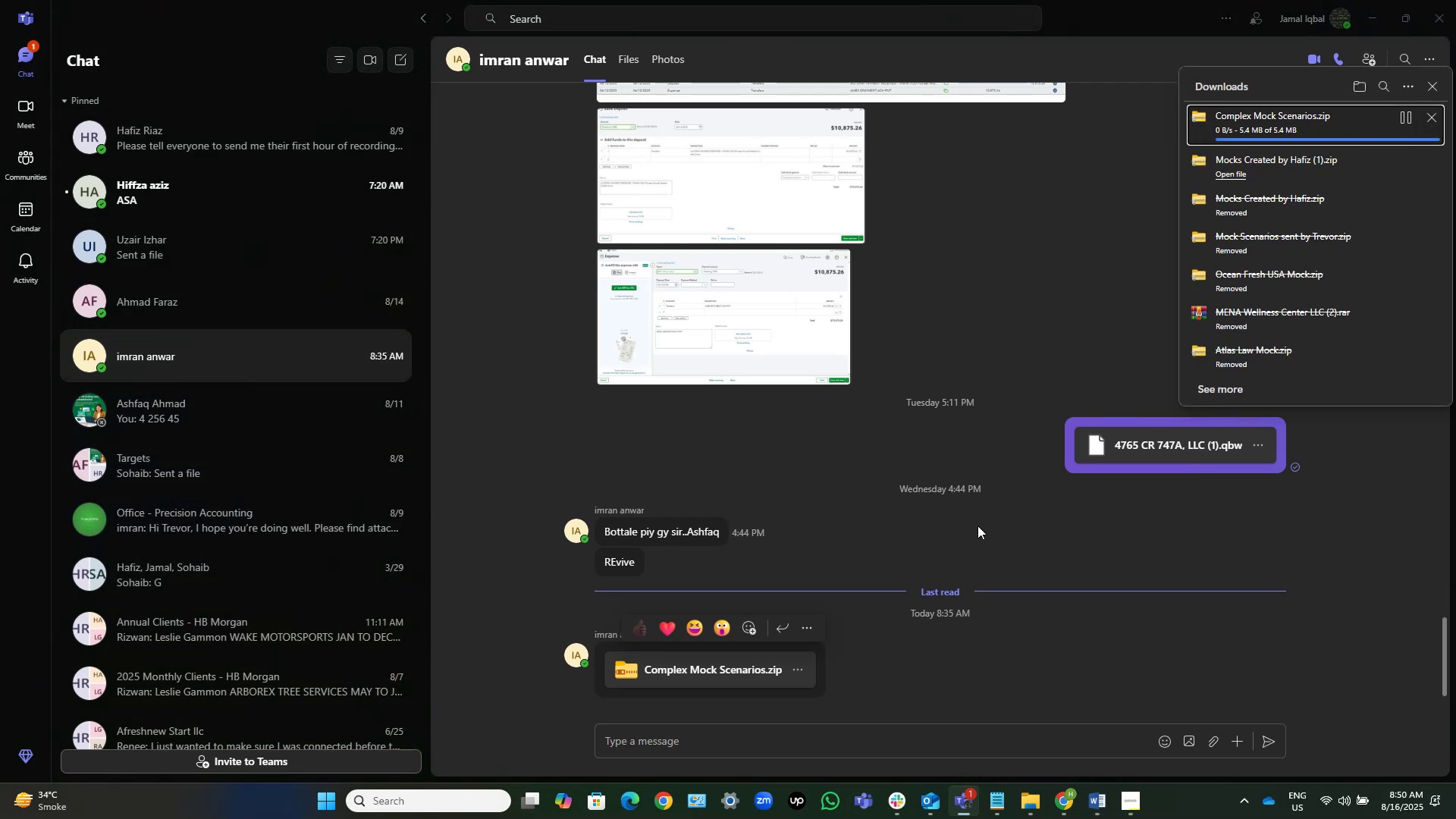 
left_click([1334, 526])
 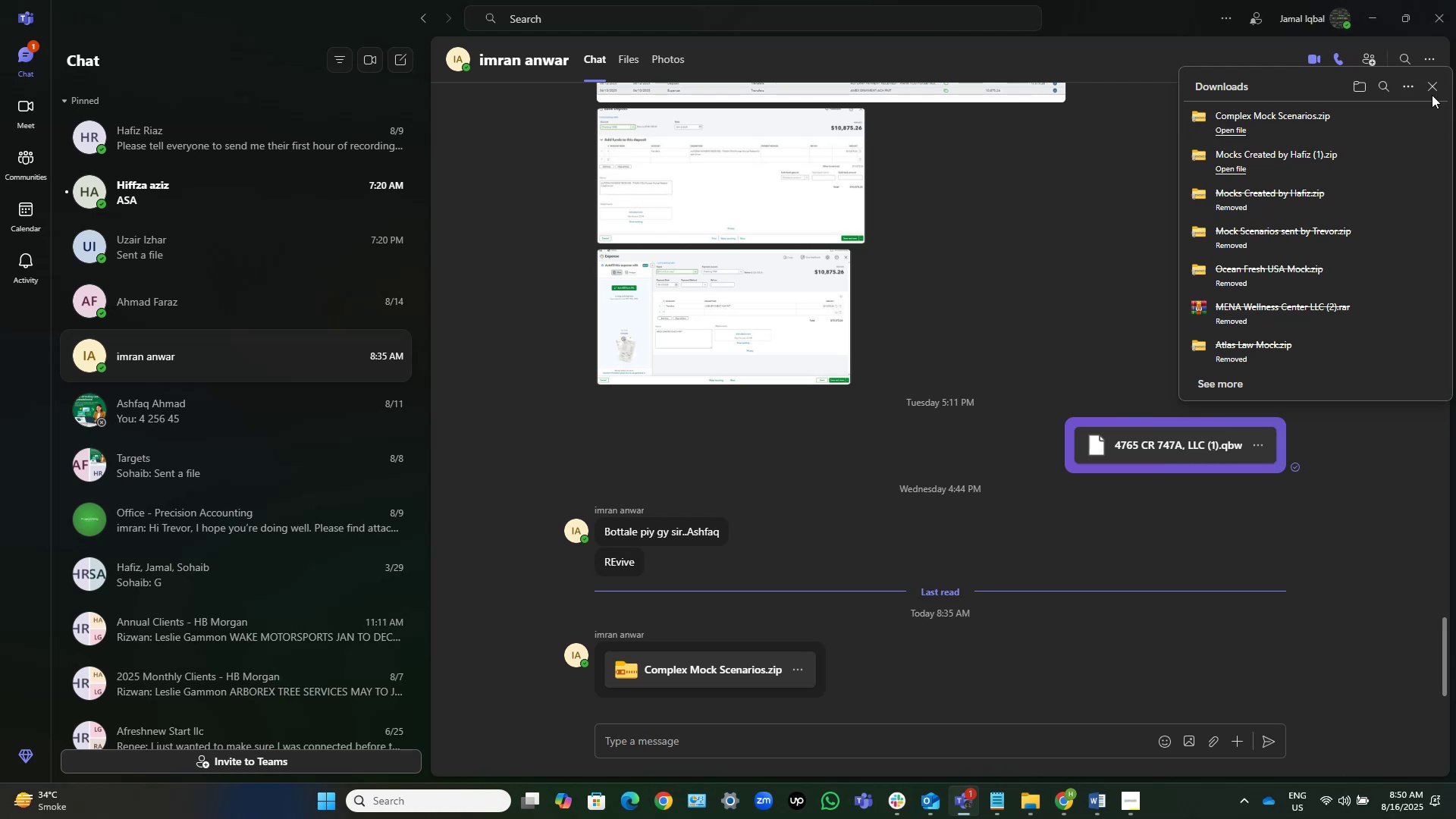 
left_click([1429, 82])
 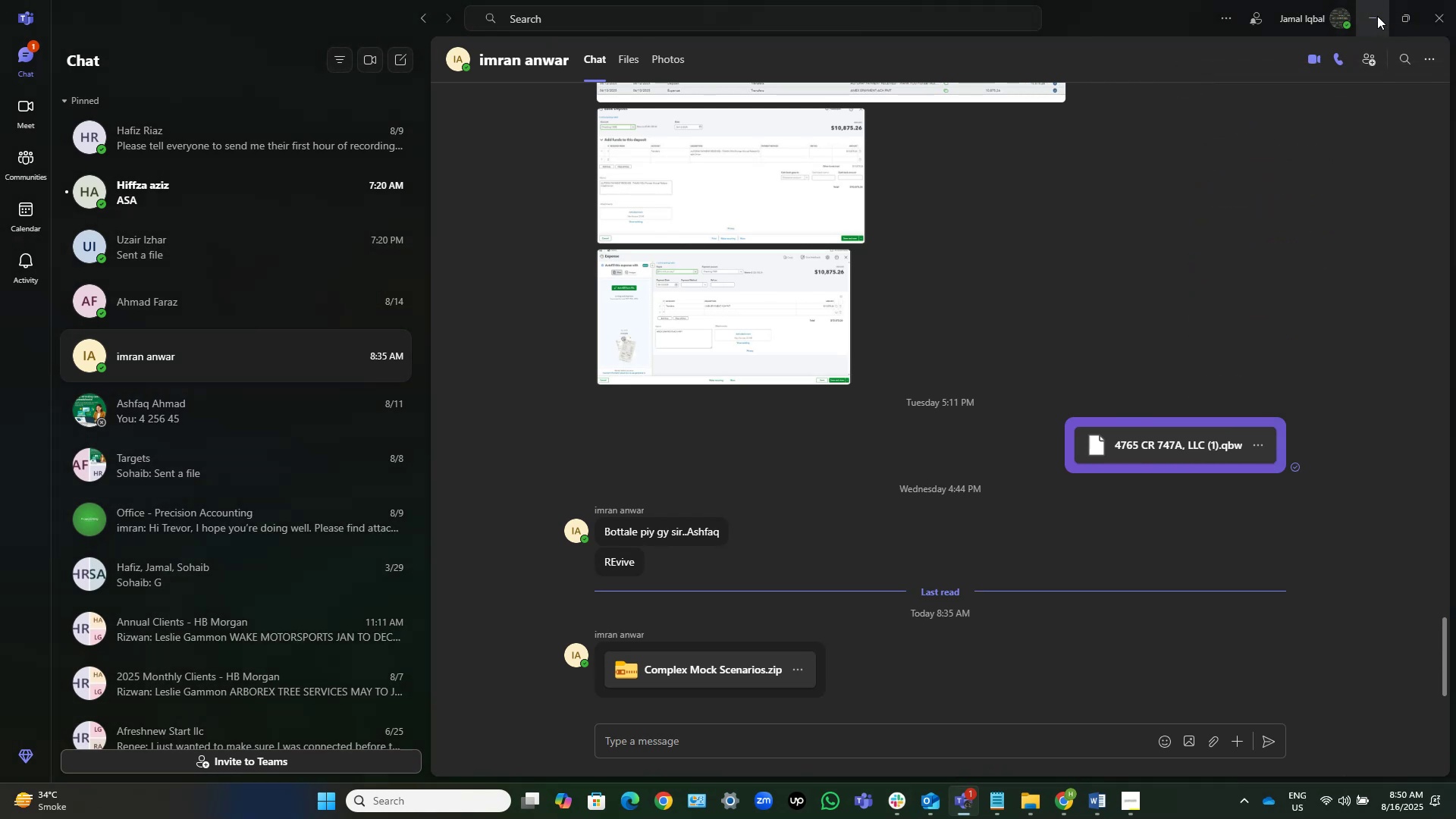 
left_click([1377, 16])
 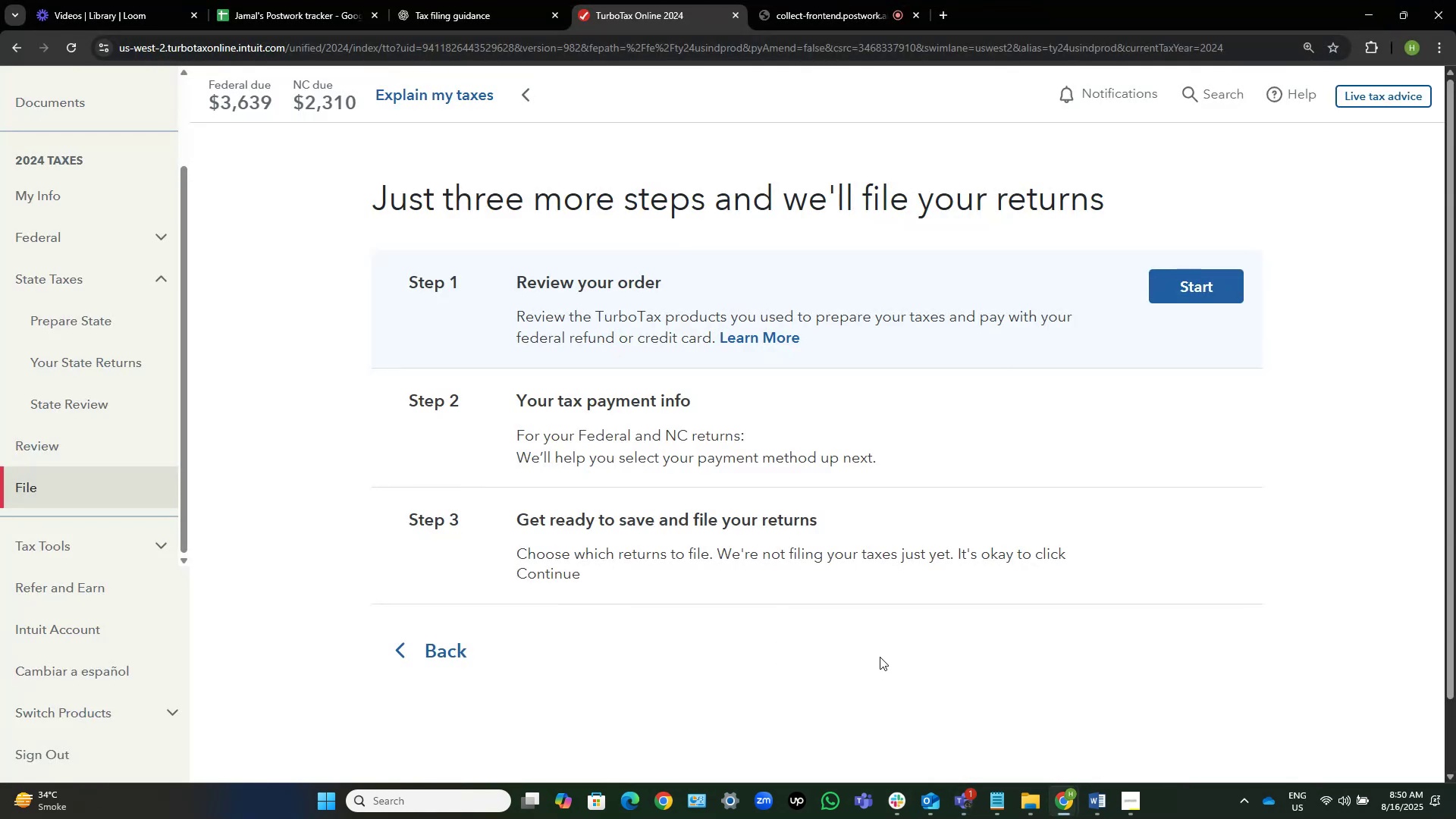 
wait(5.21)
 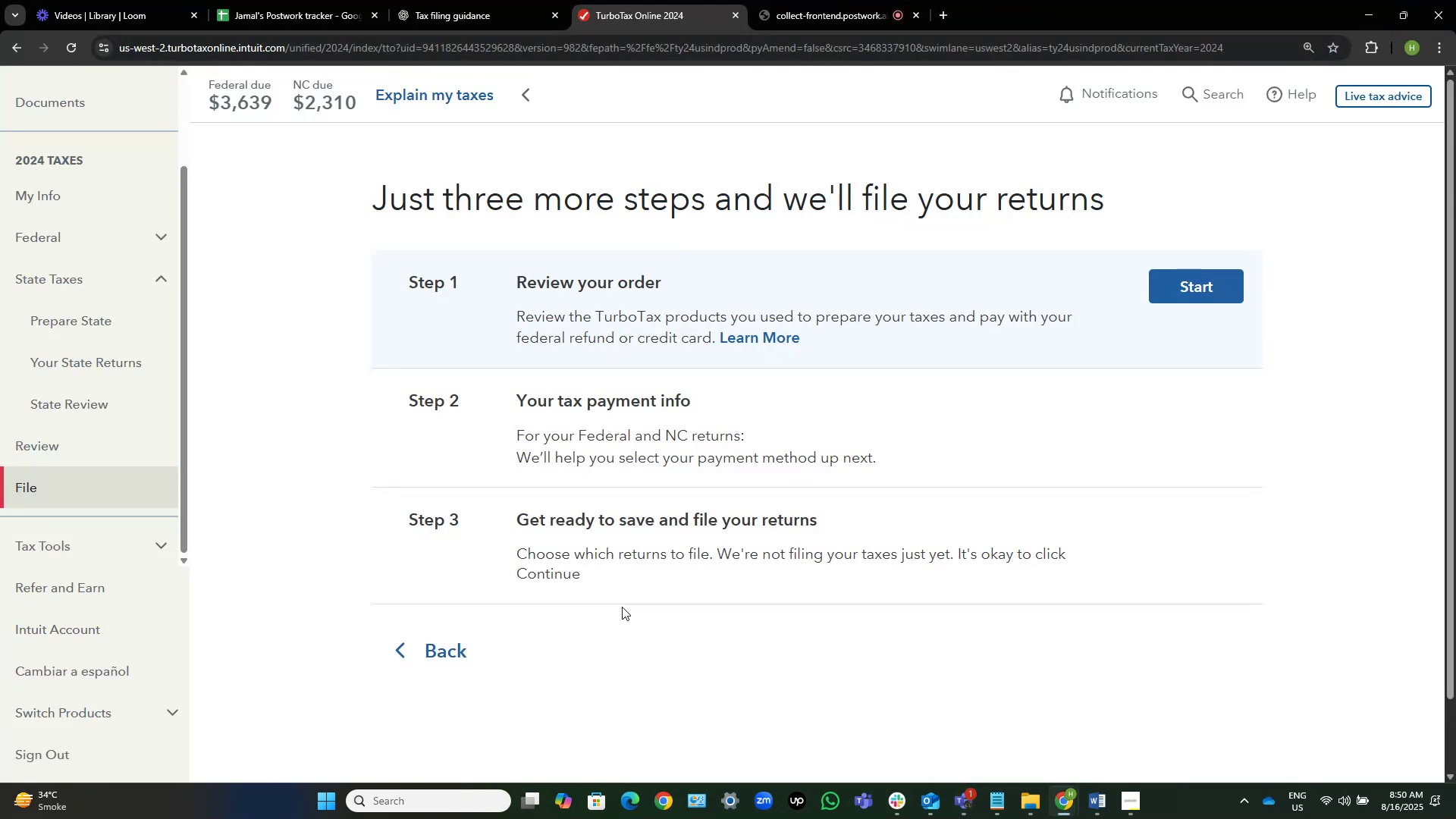 
left_click_drag(start_coordinate=[360, 96], to_coordinate=[262, 165])
 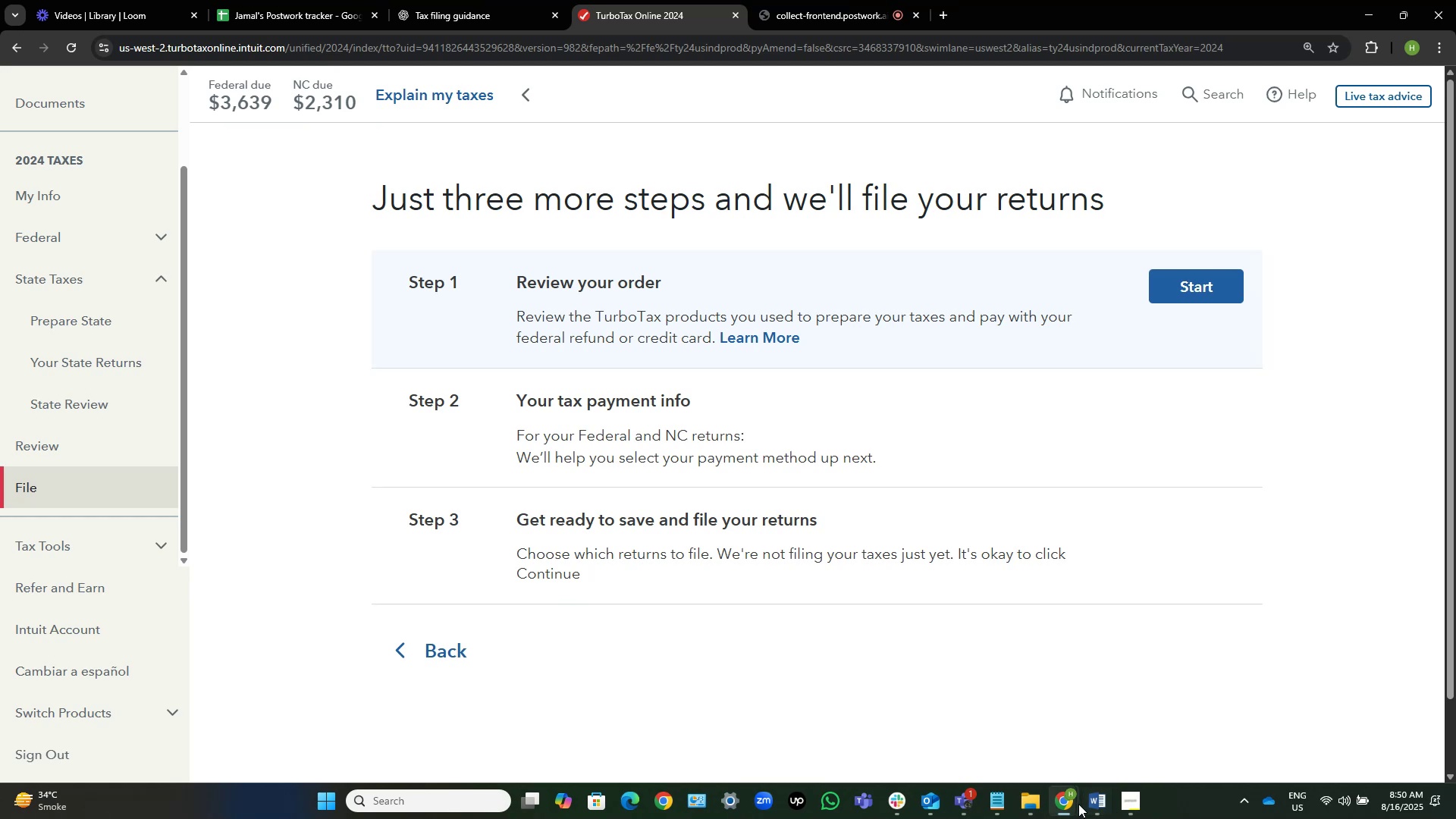 
left_click([1097, 805])
 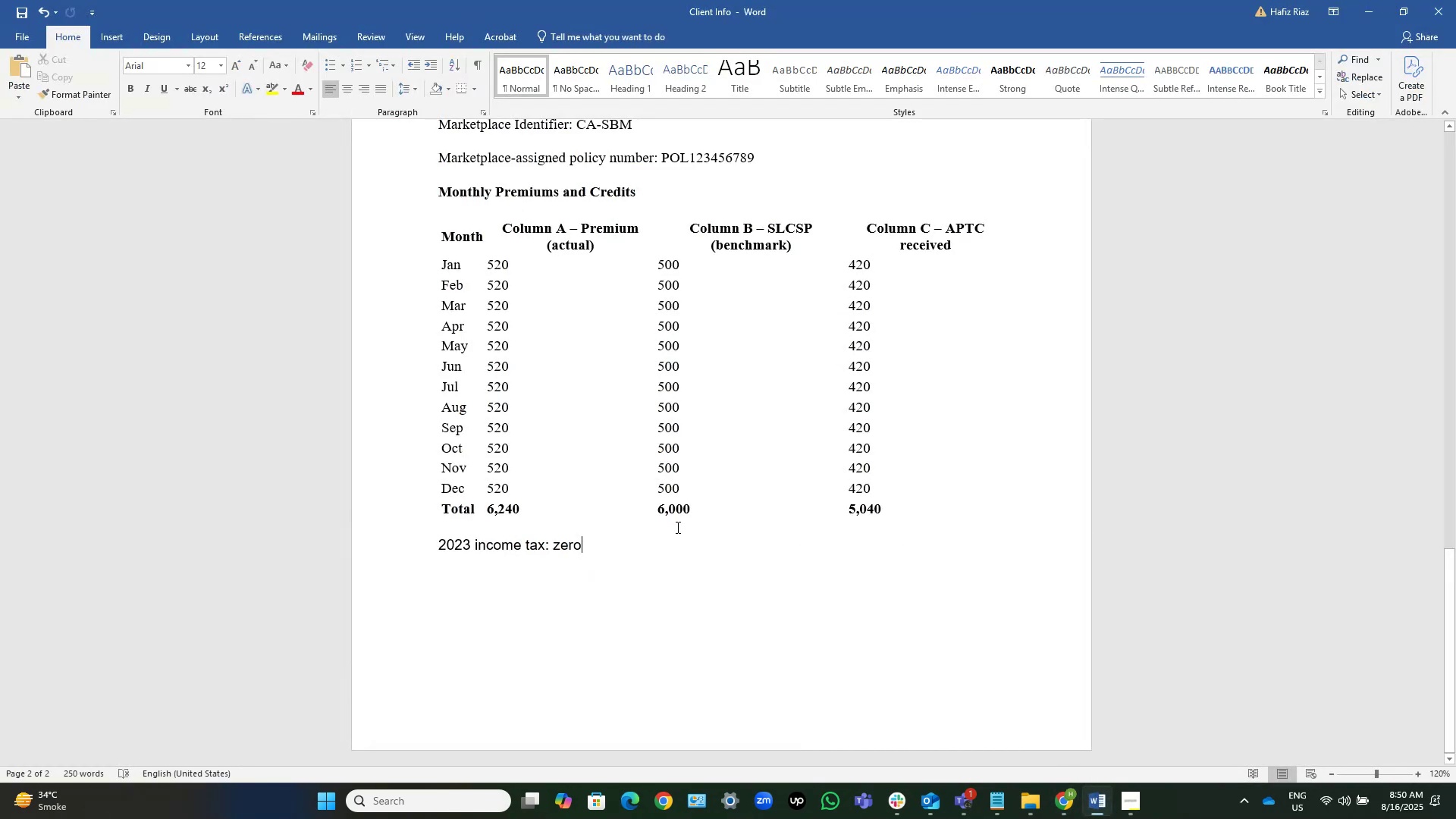 
key(NumpadEnter)
 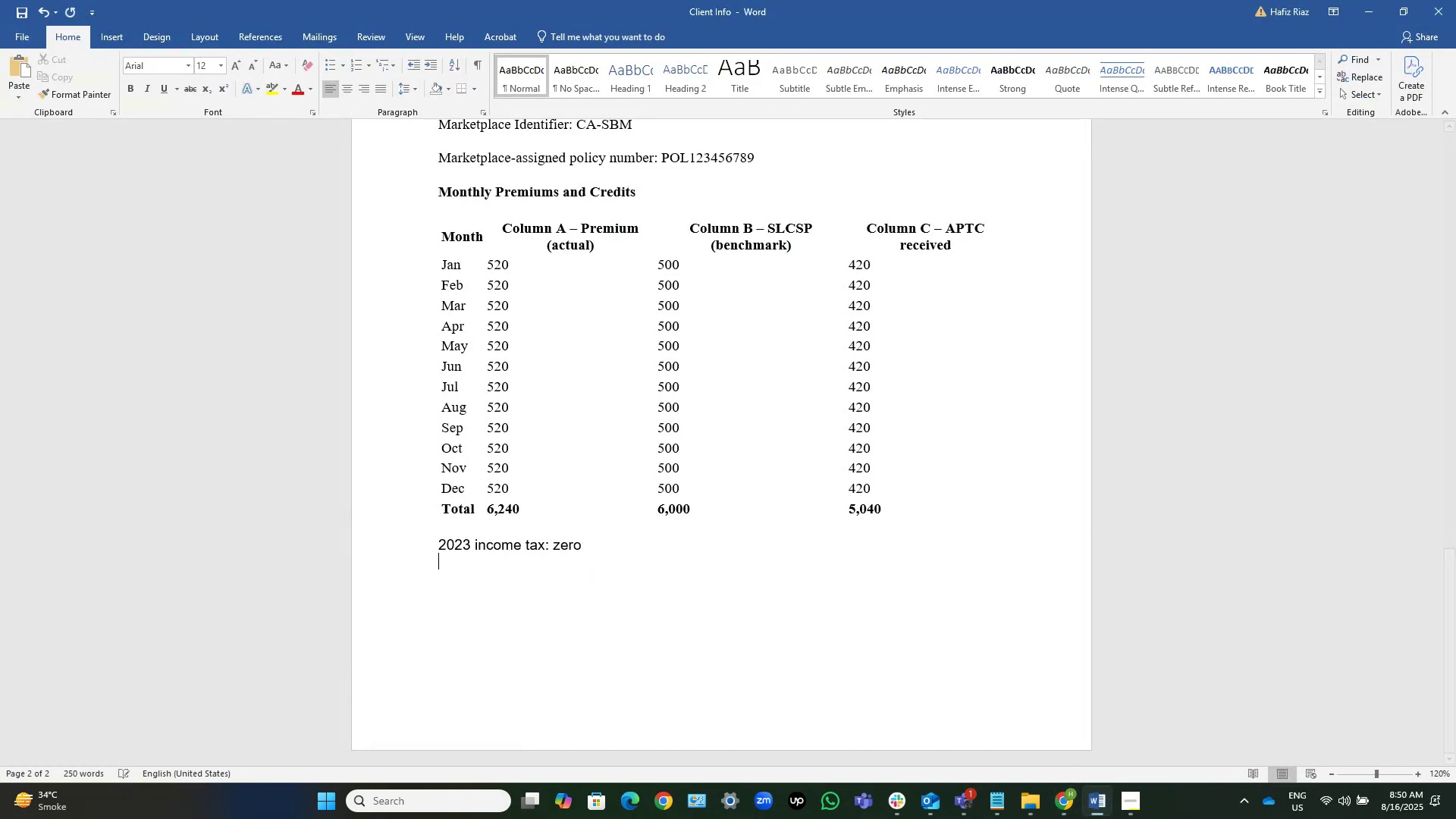 
key(NumpadEnter)
 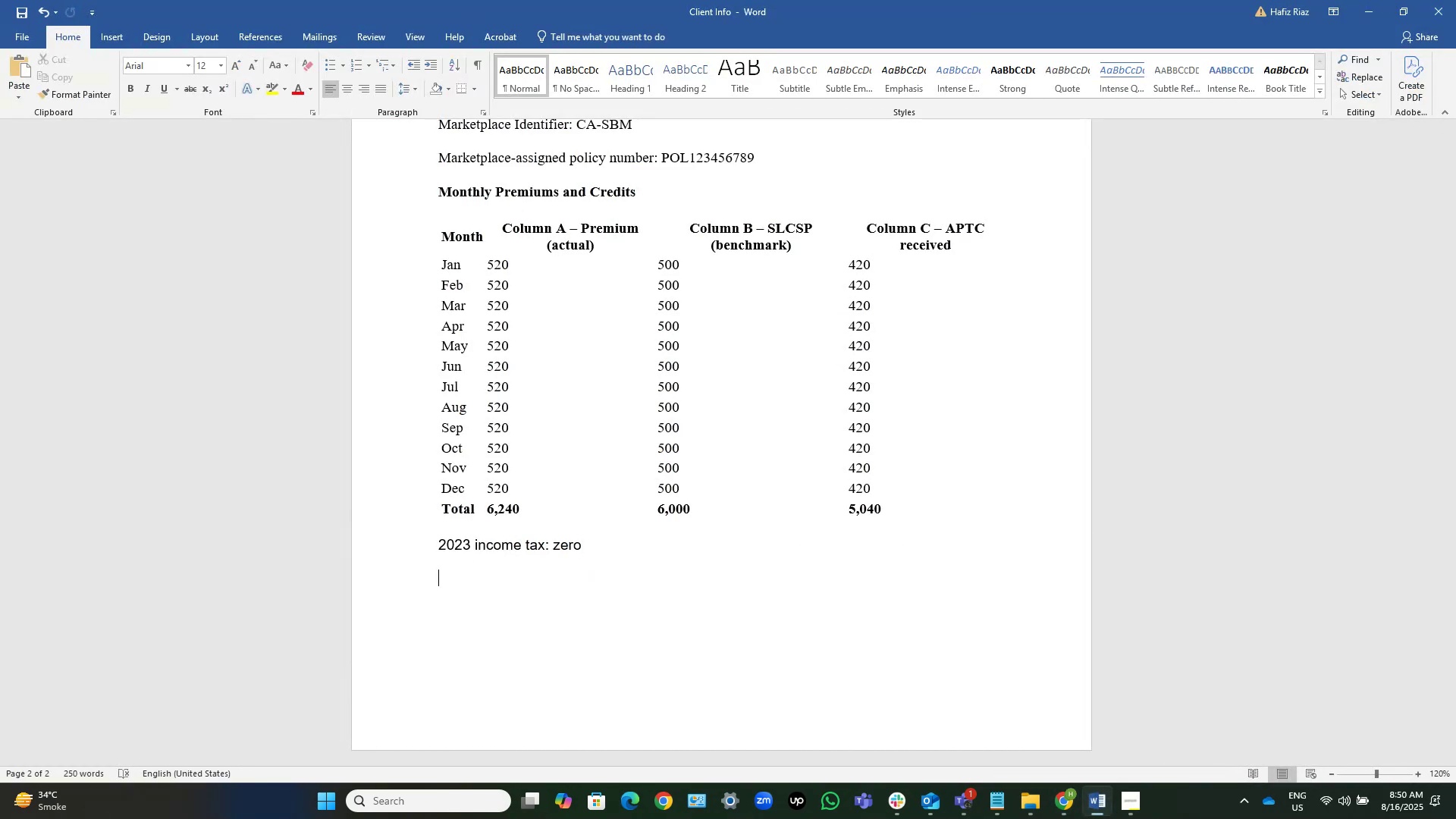 
hold_key(key=ShiftLeft, duration=1.5)
 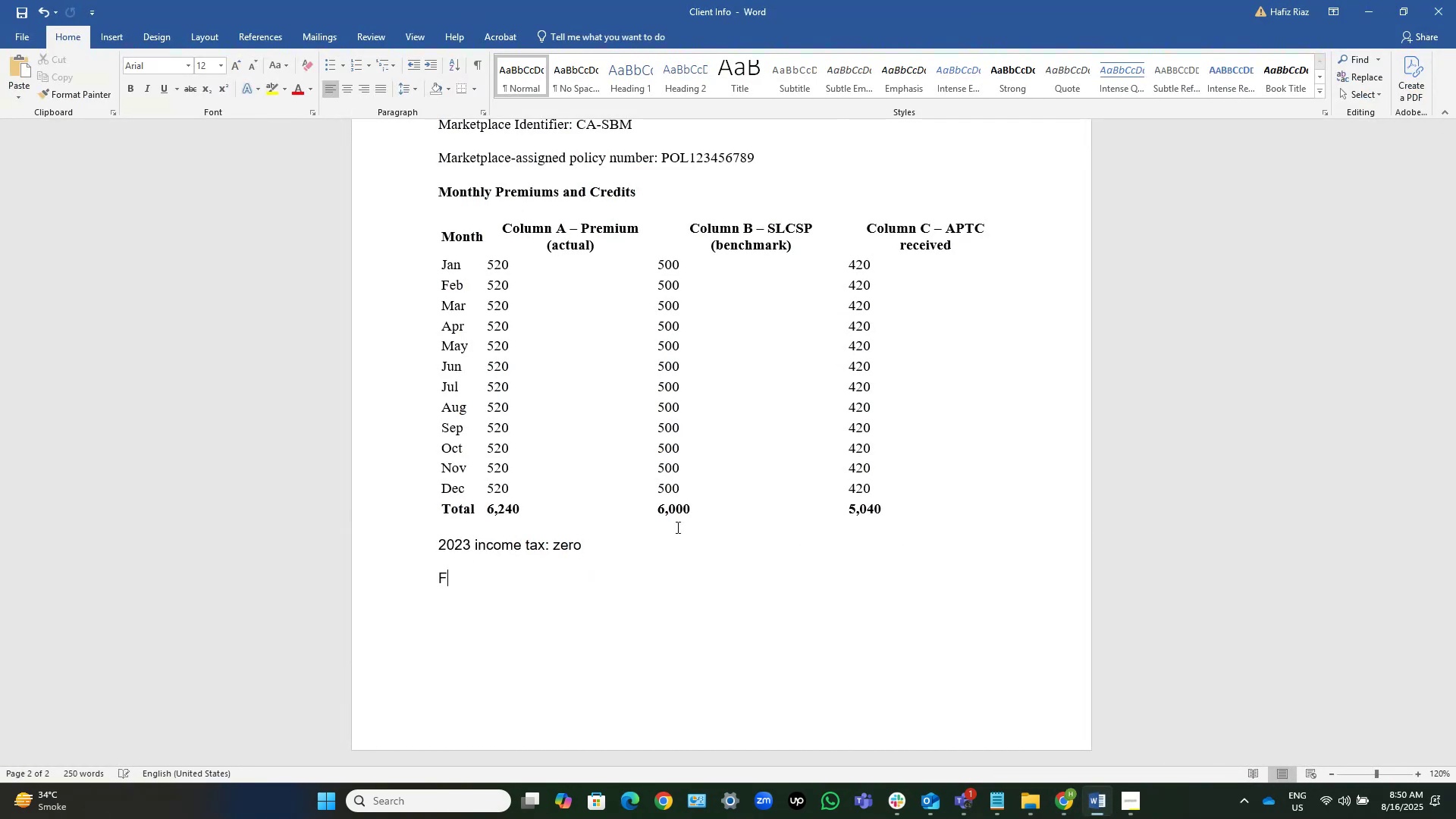 
type(Federal Taxes Due)
 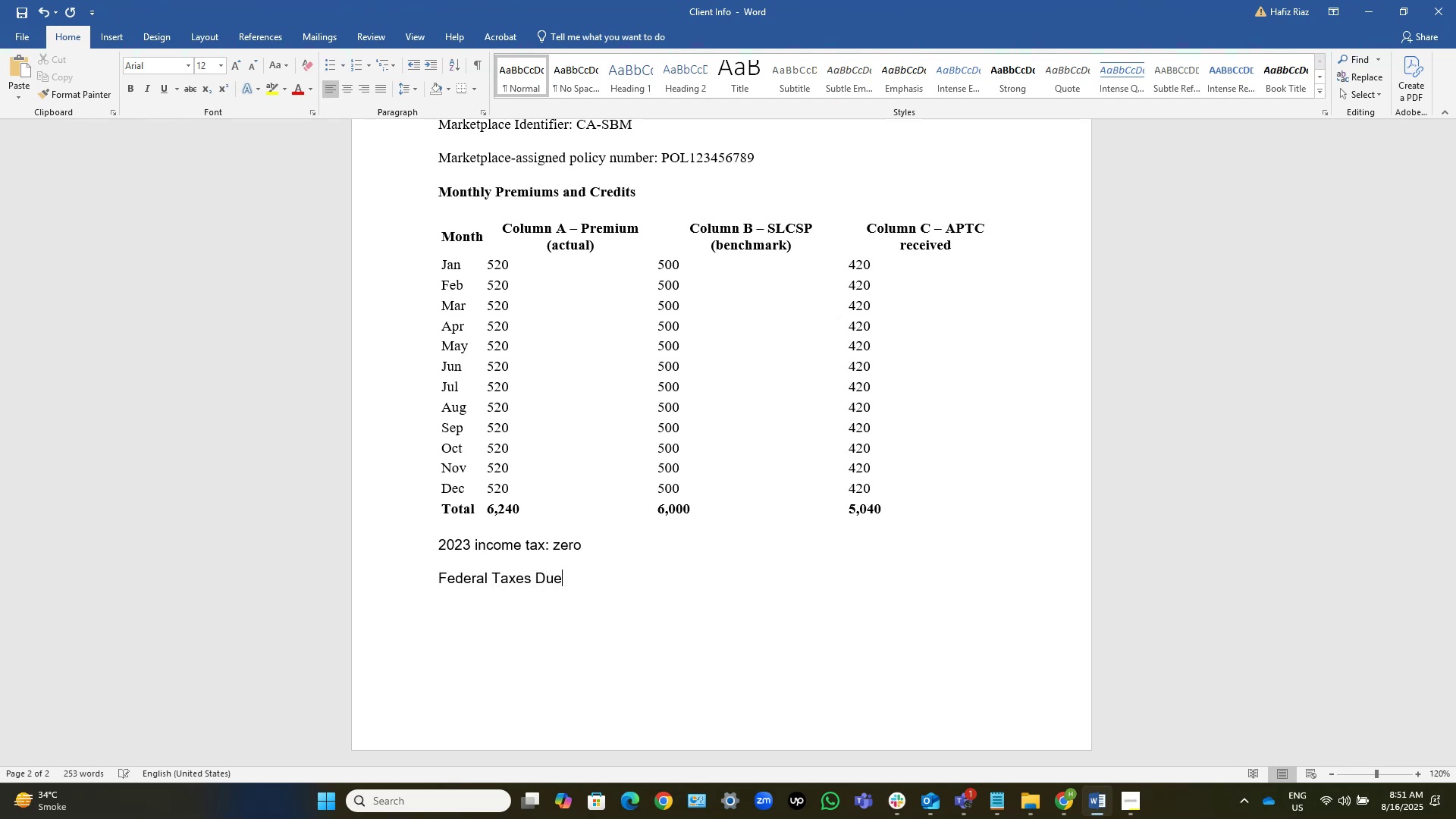 
left_click([1364, 14])
 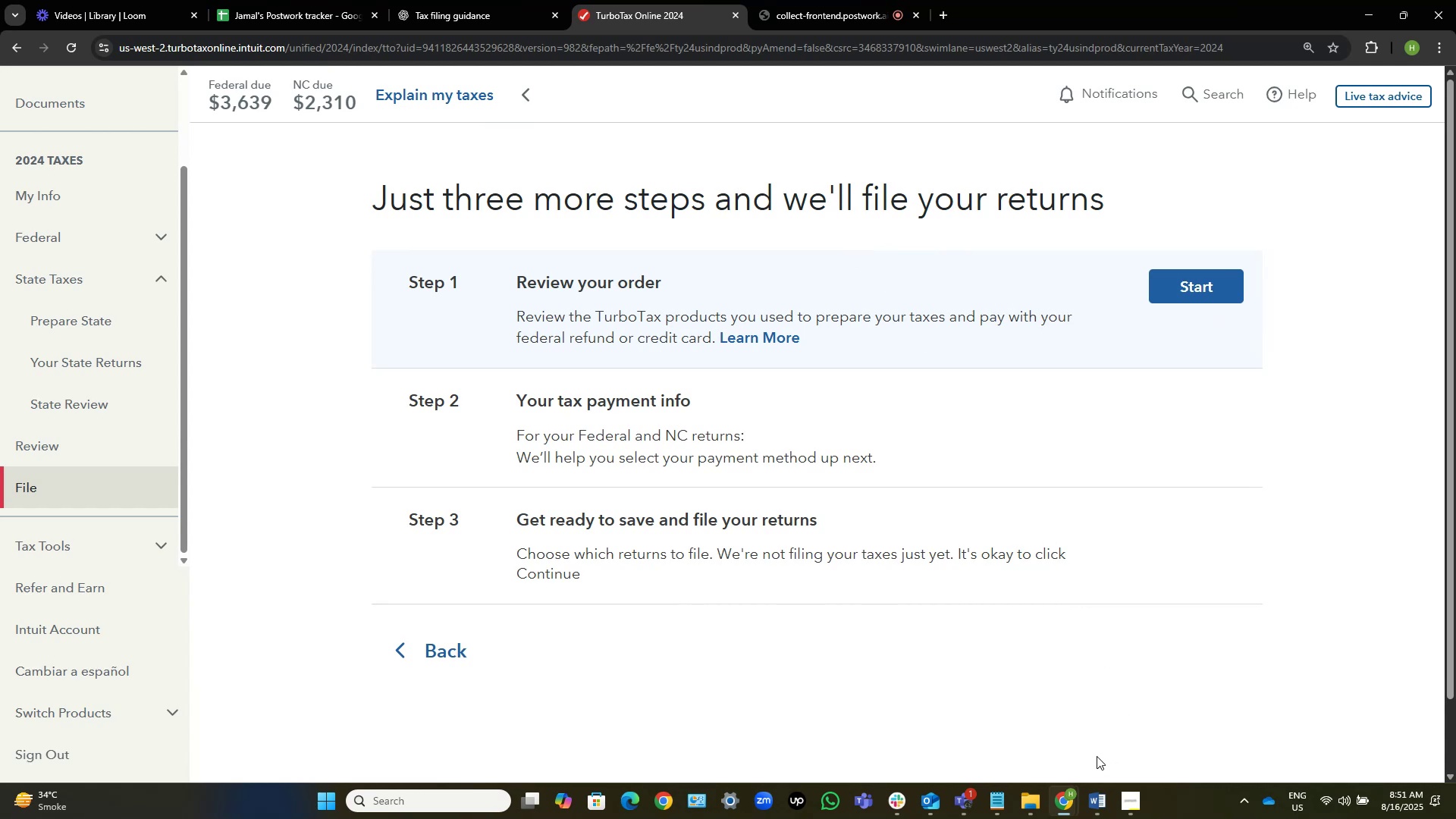 
left_click([489, 0])
 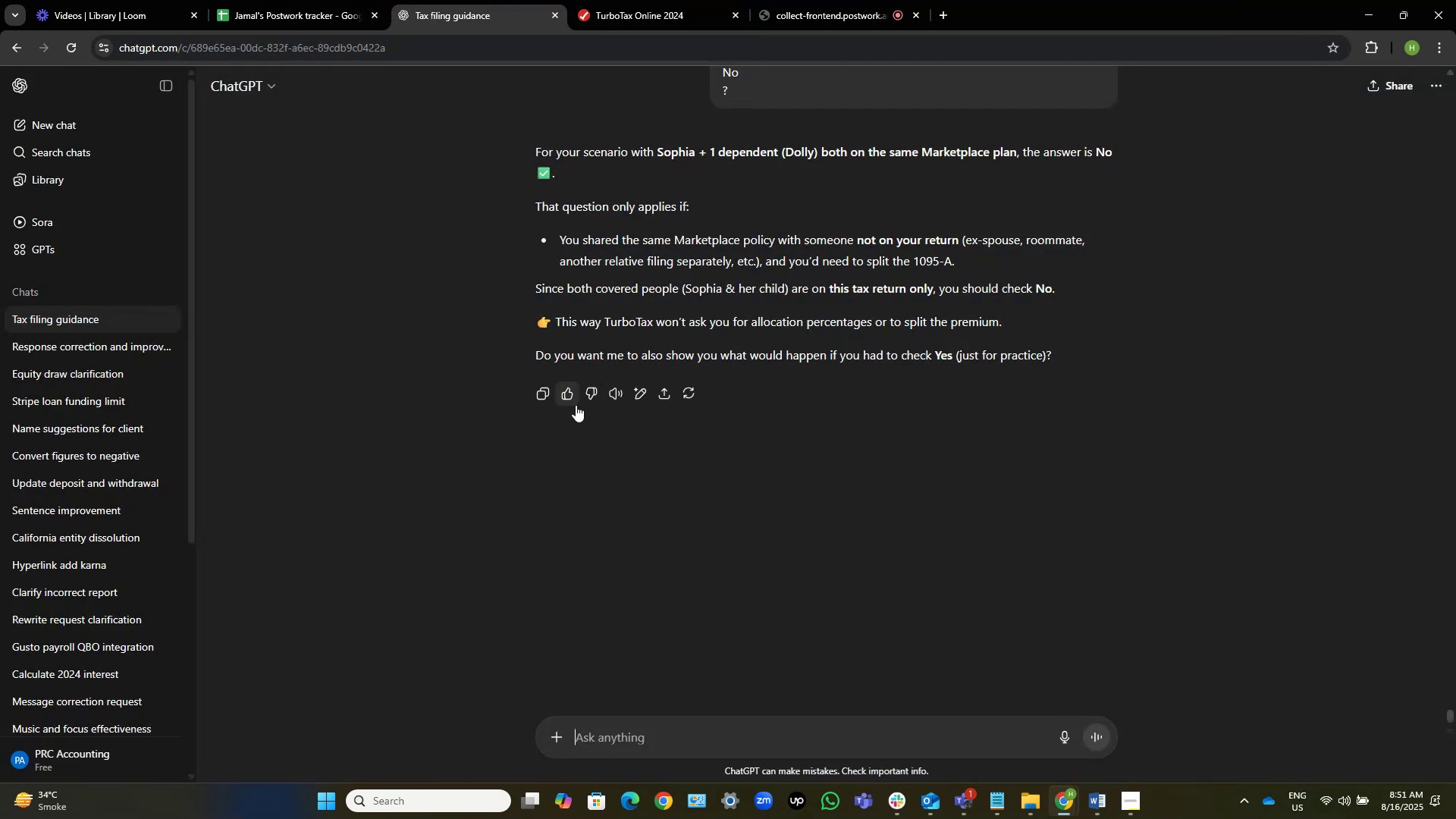 
scroll: coordinate [576, 437], scroll_direction: up, amount: 9.0
 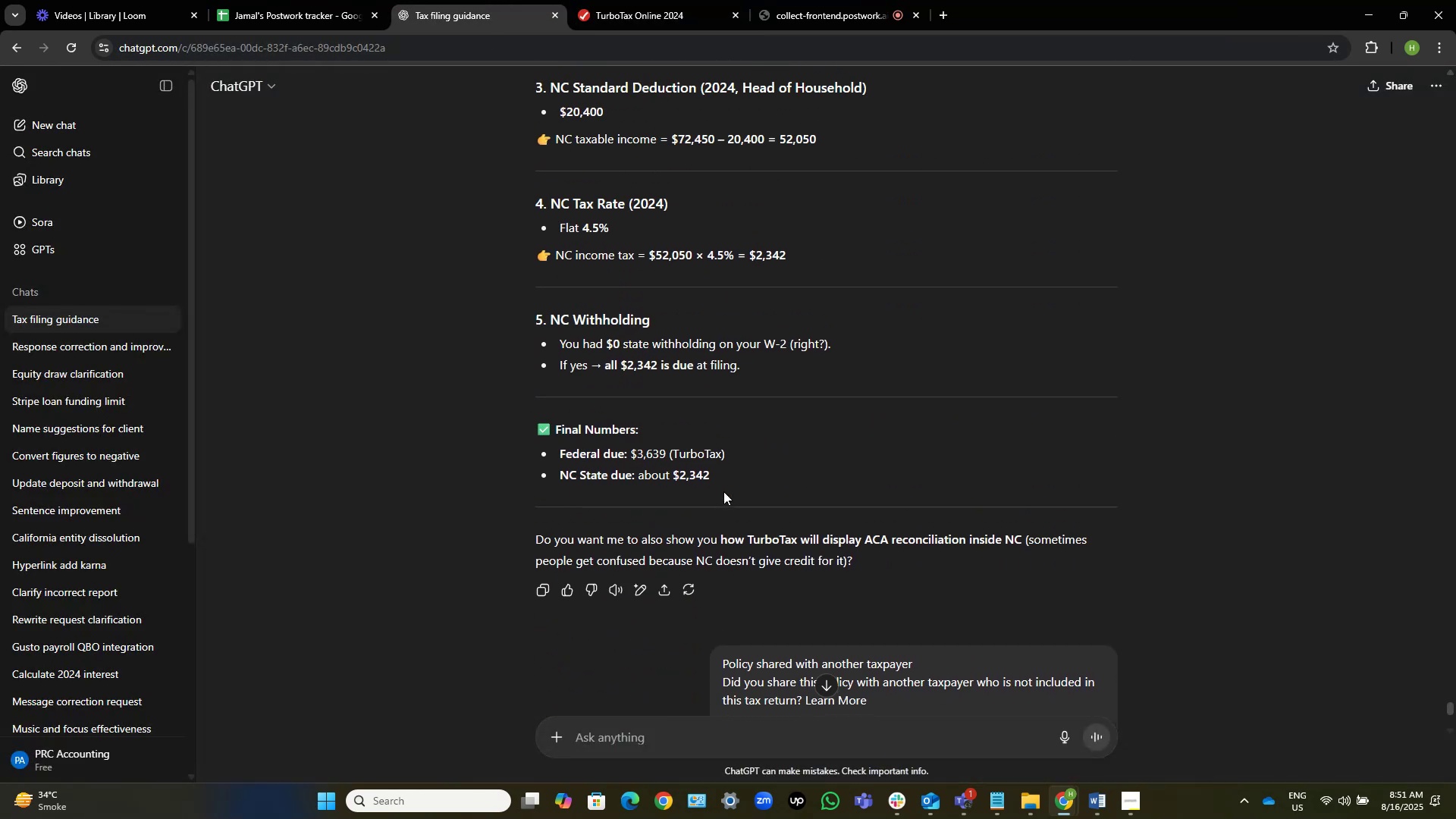 
left_click_drag(start_coordinate=[725, 479], to_coordinate=[528, 438])
 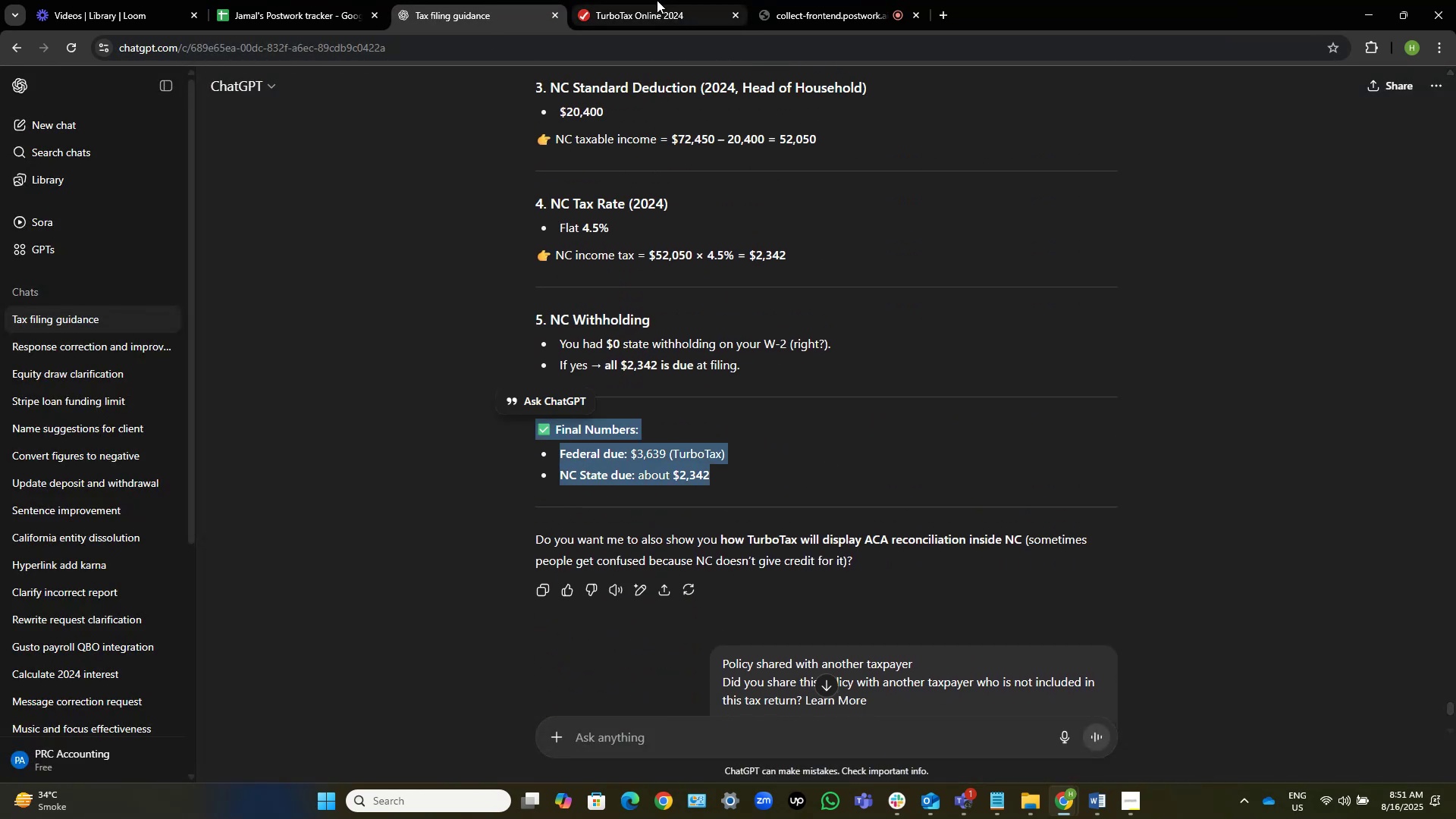 
left_click([657, 0])
 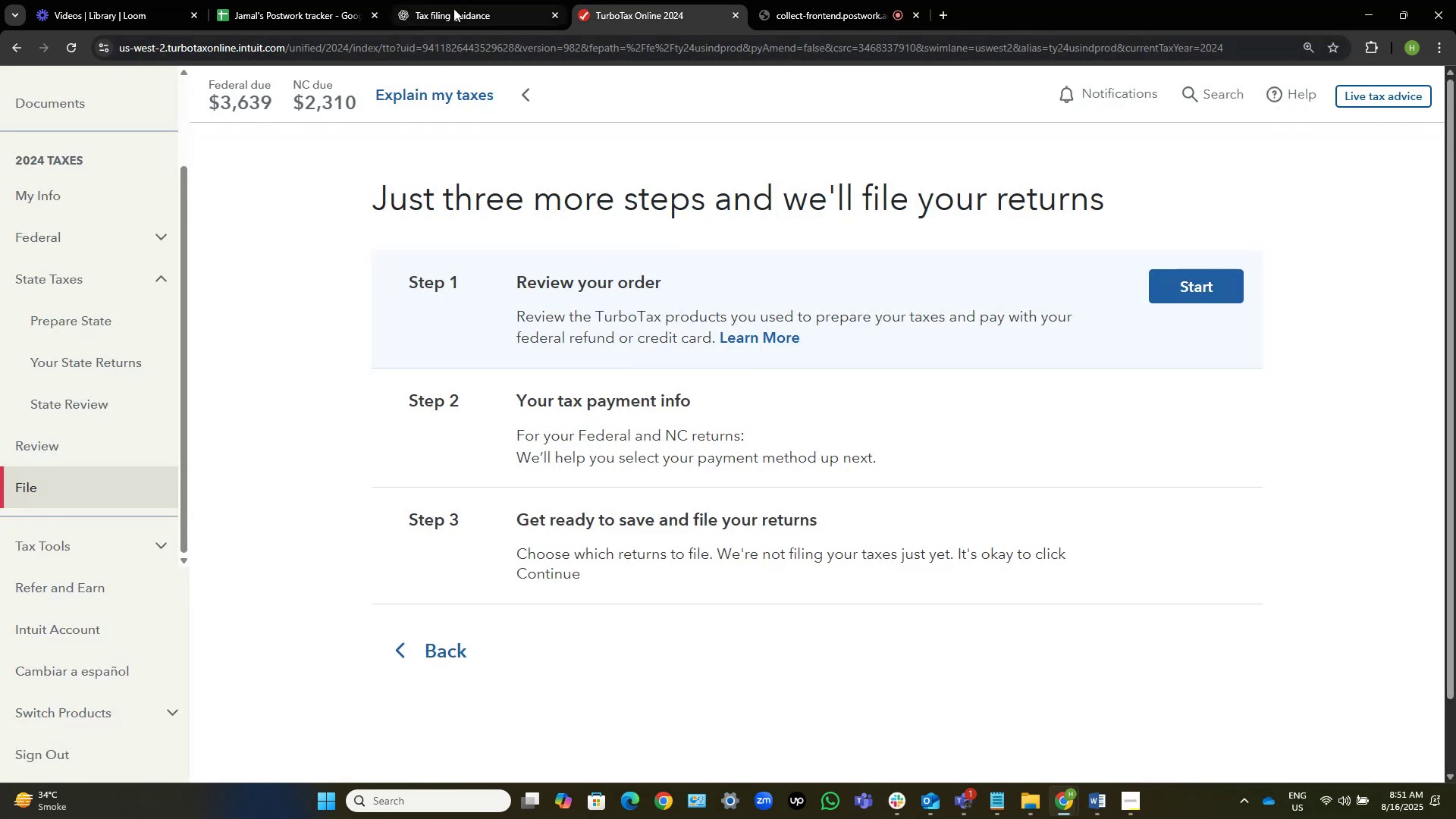 
left_click([478, 3])
 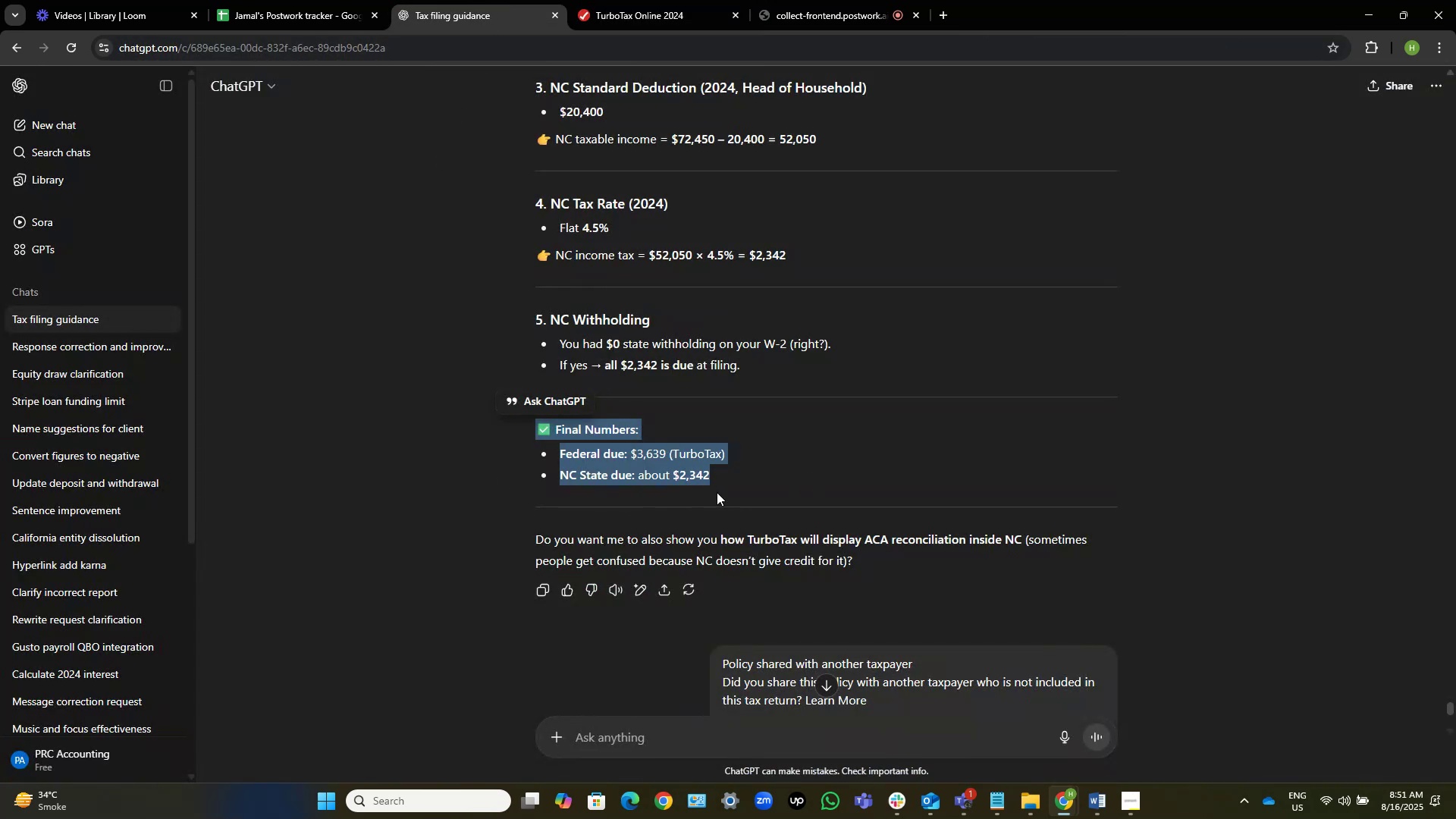 
left_click([718, 475])
 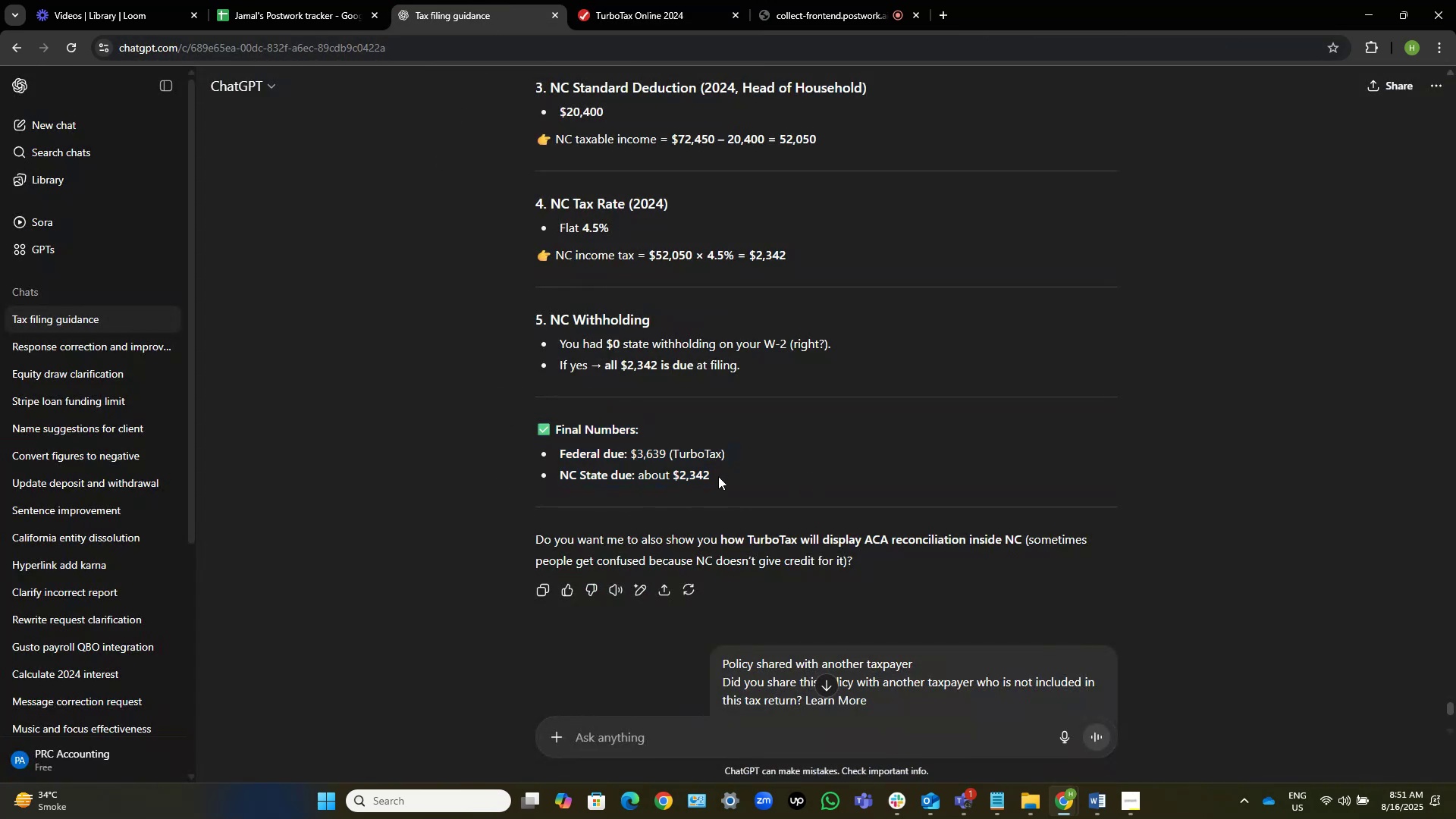 
scroll: coordinate [718, 476], scroll_direction: down, amount: 1.0
 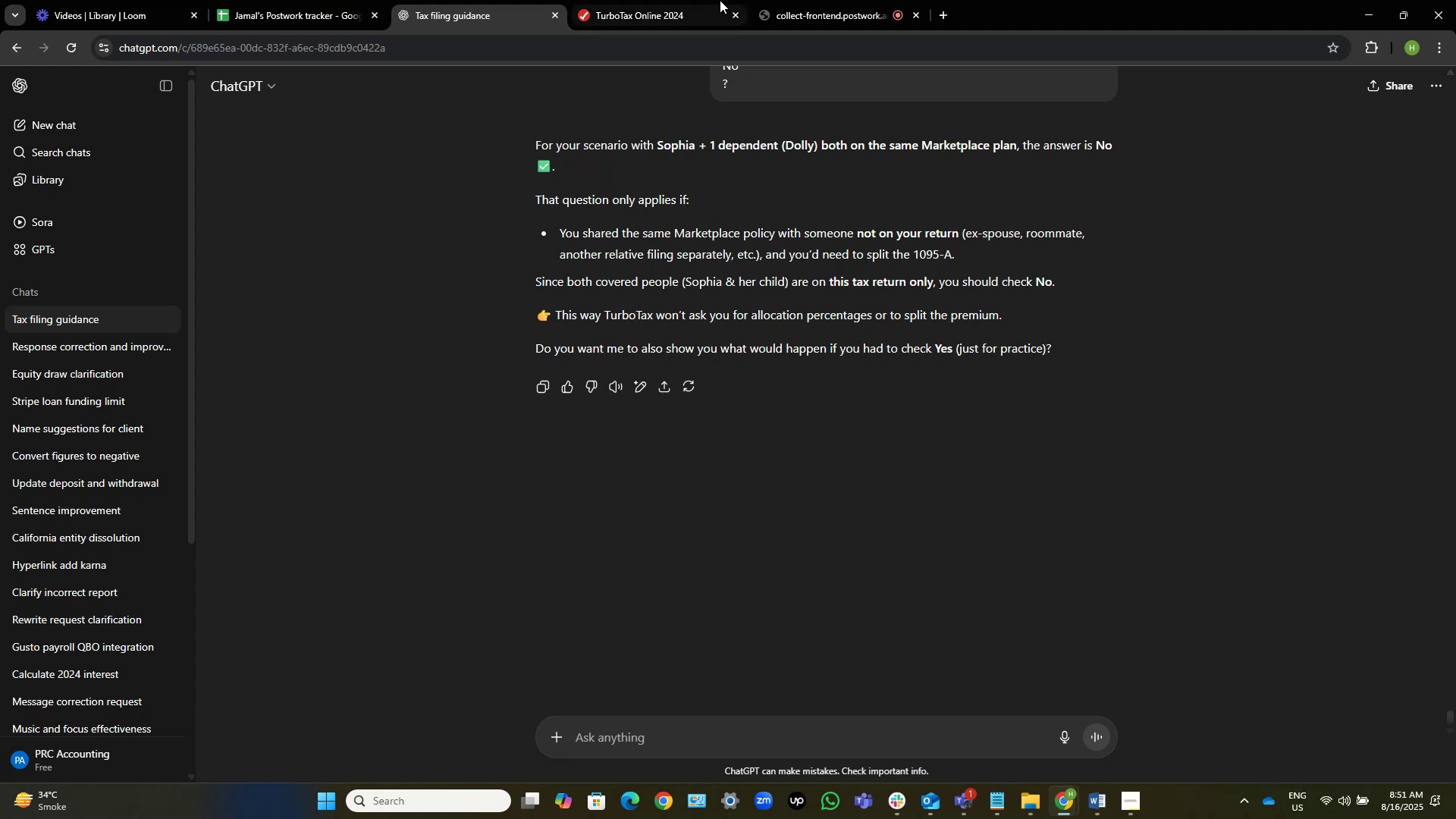 
left_click([702, 0])
 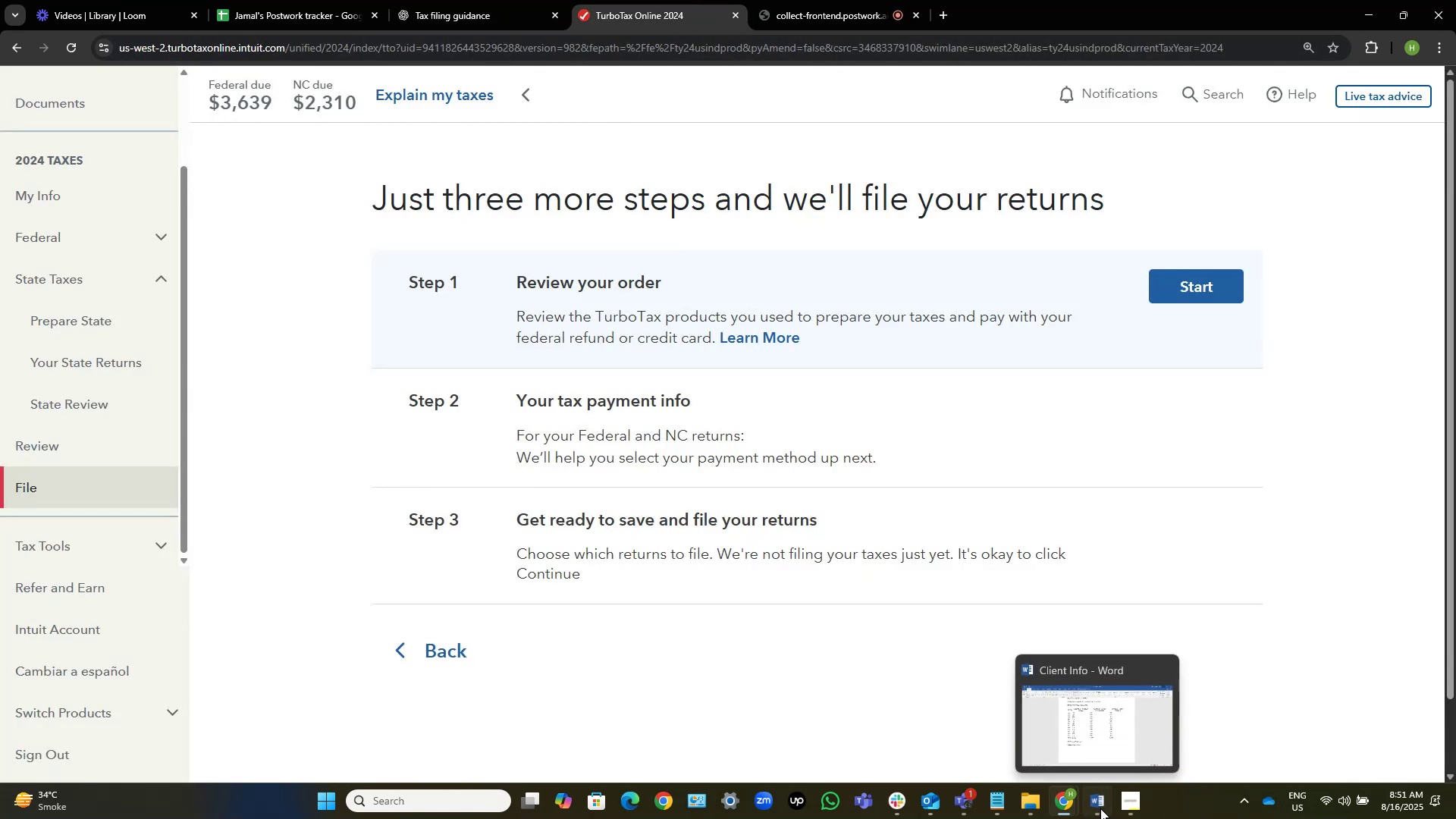 
left_click([1100, 808])
 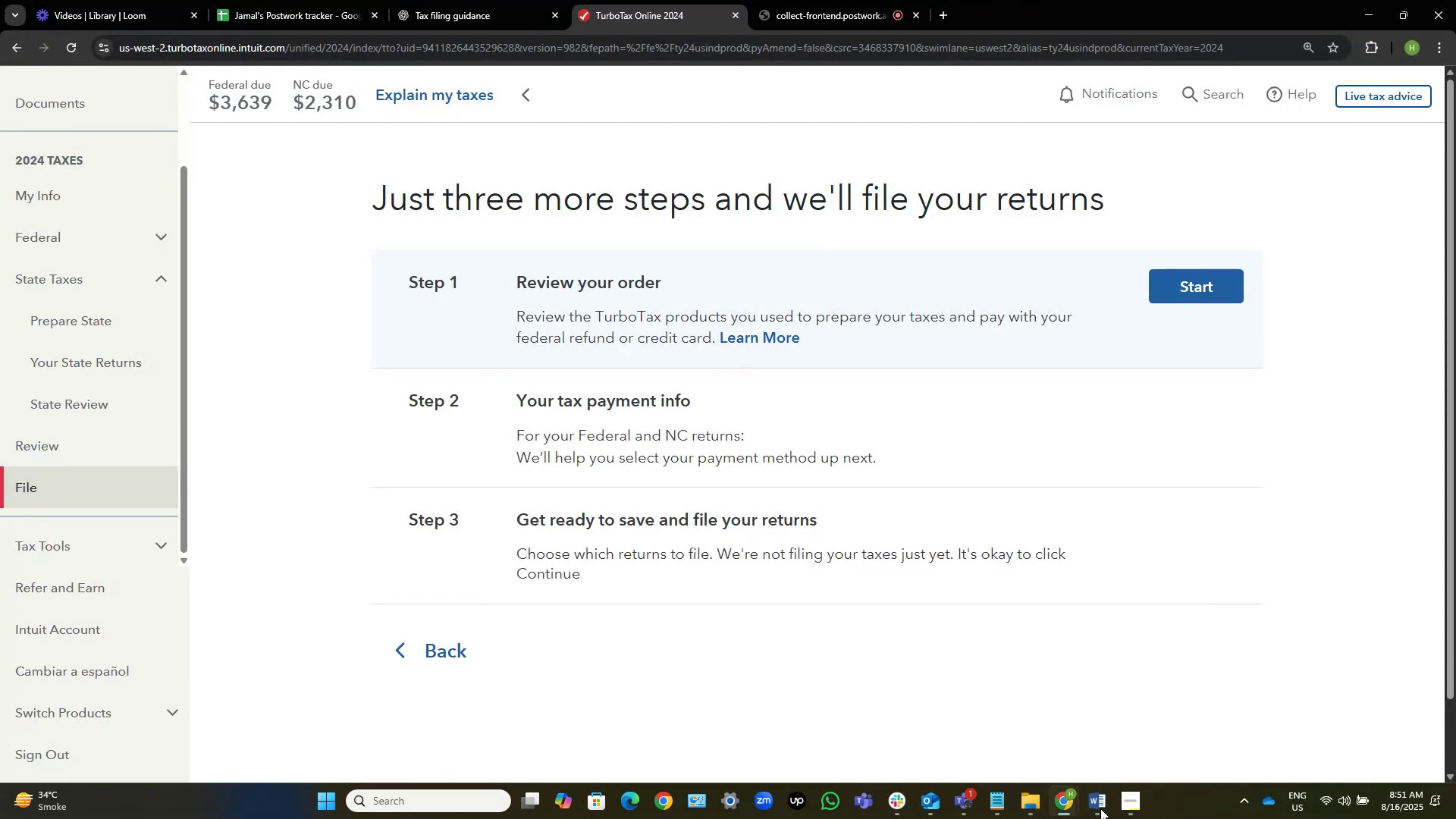 
left_click([1100, 808])
 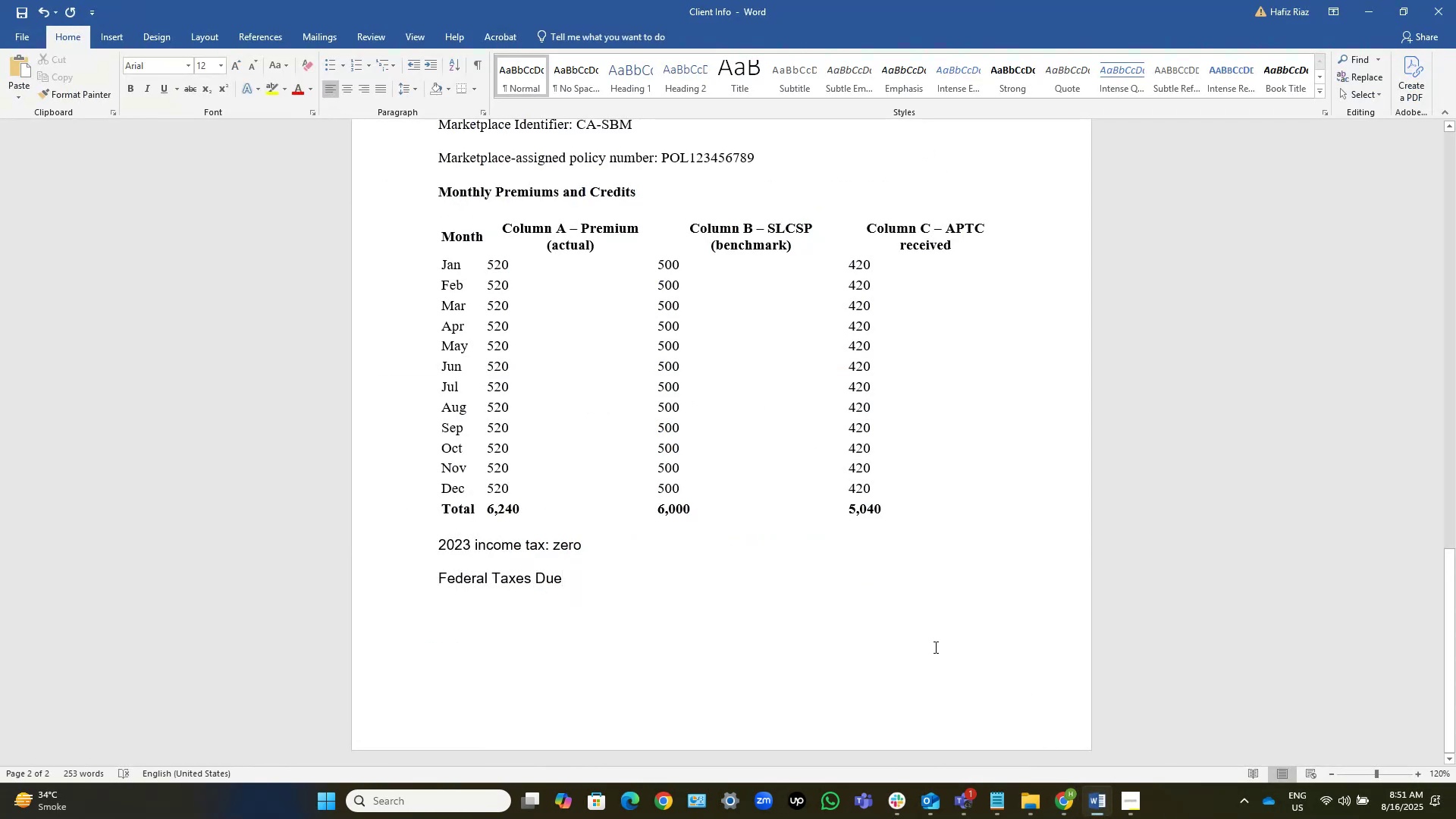 
key(Space)
 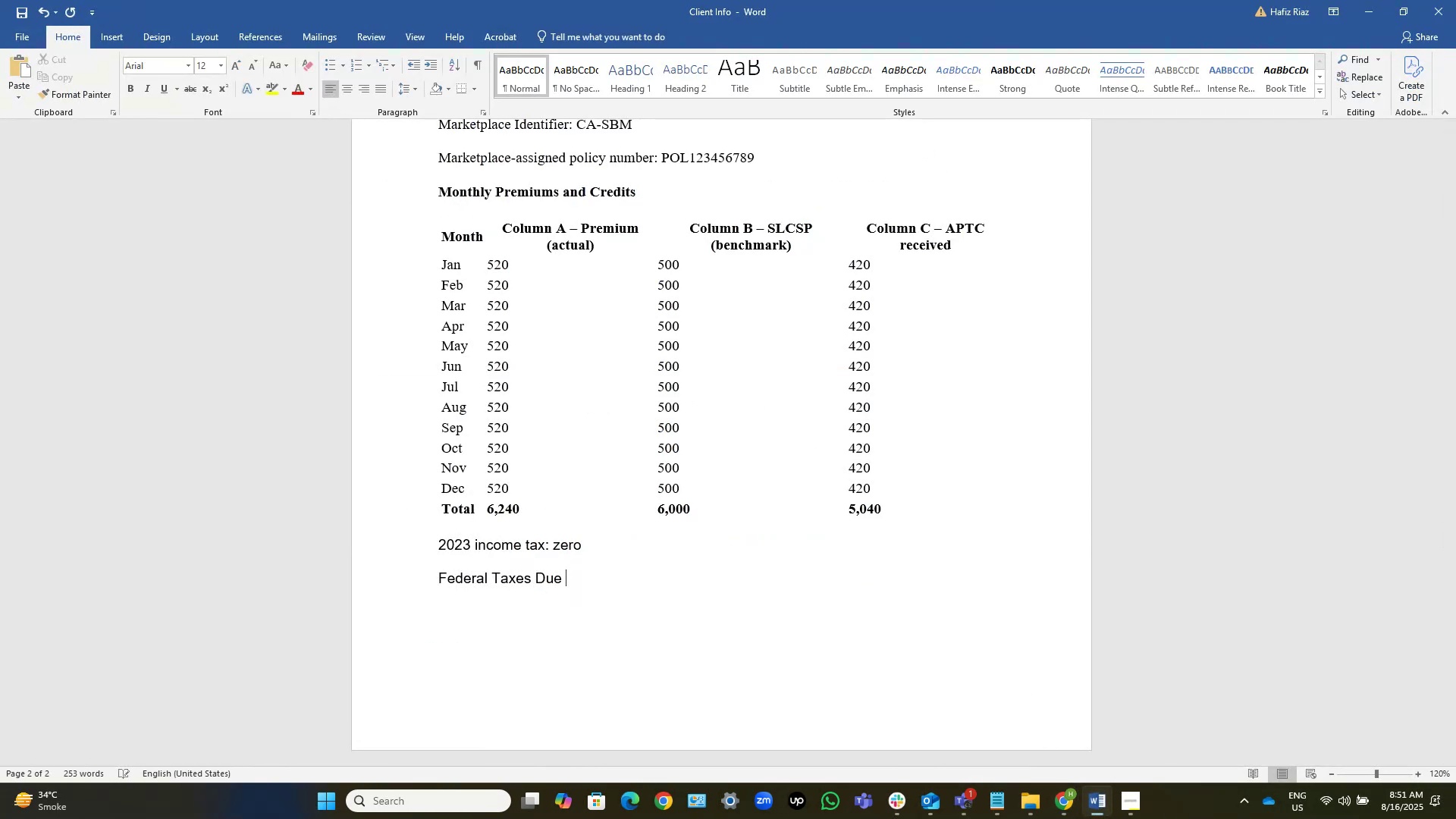 
key(Numpad3)
 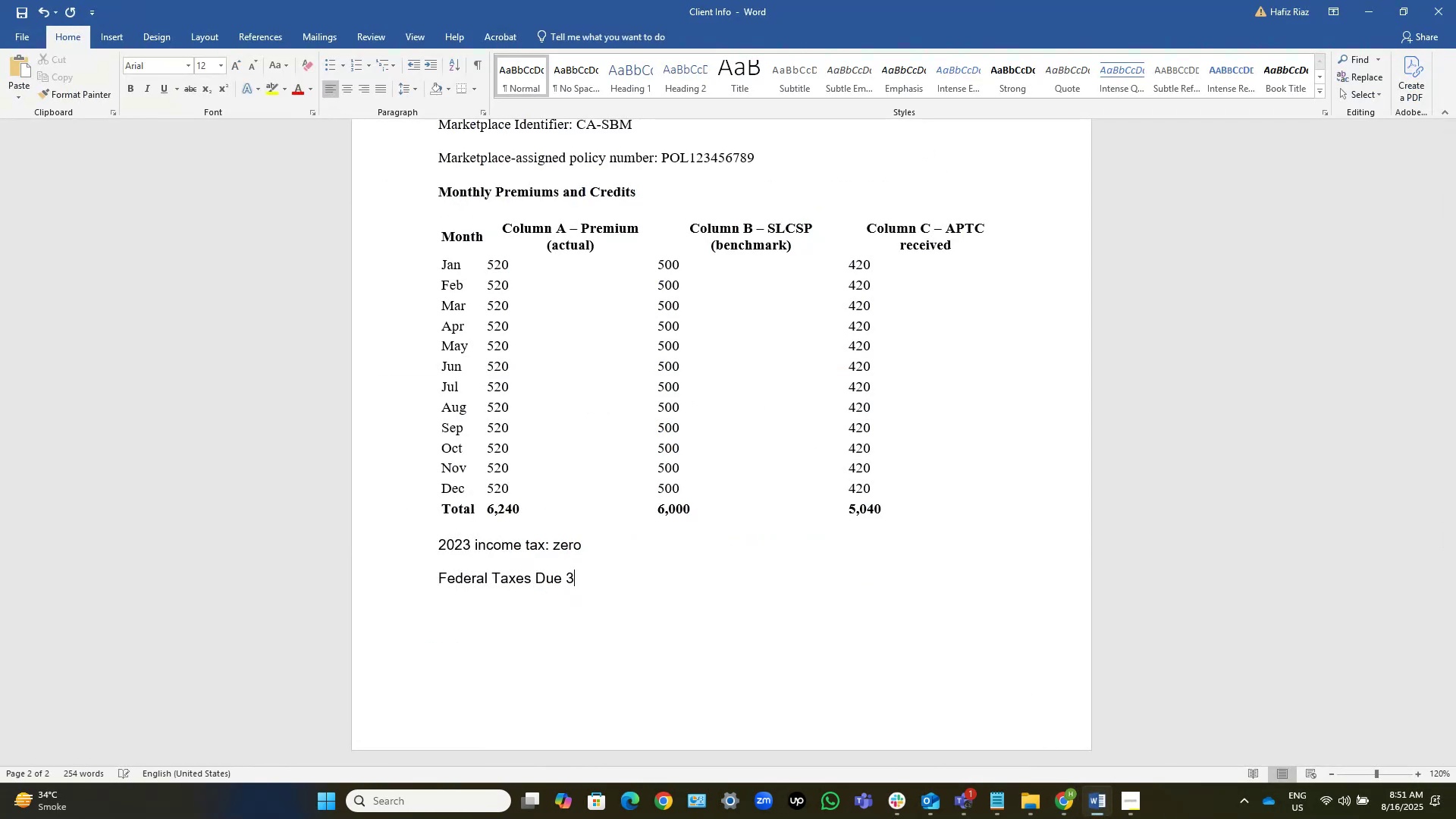 
key(Numpad6)
 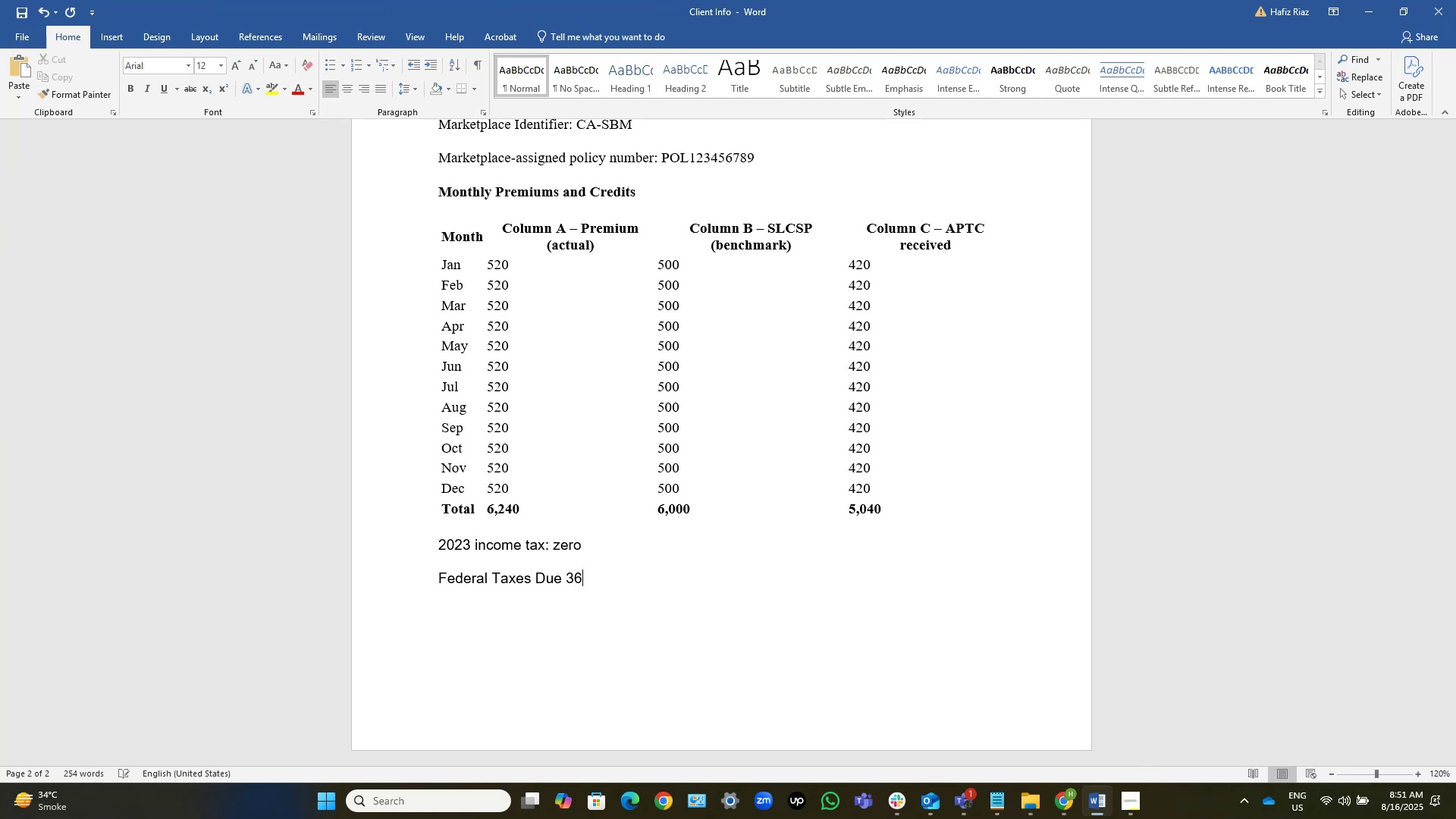 
key(Numpad3)
 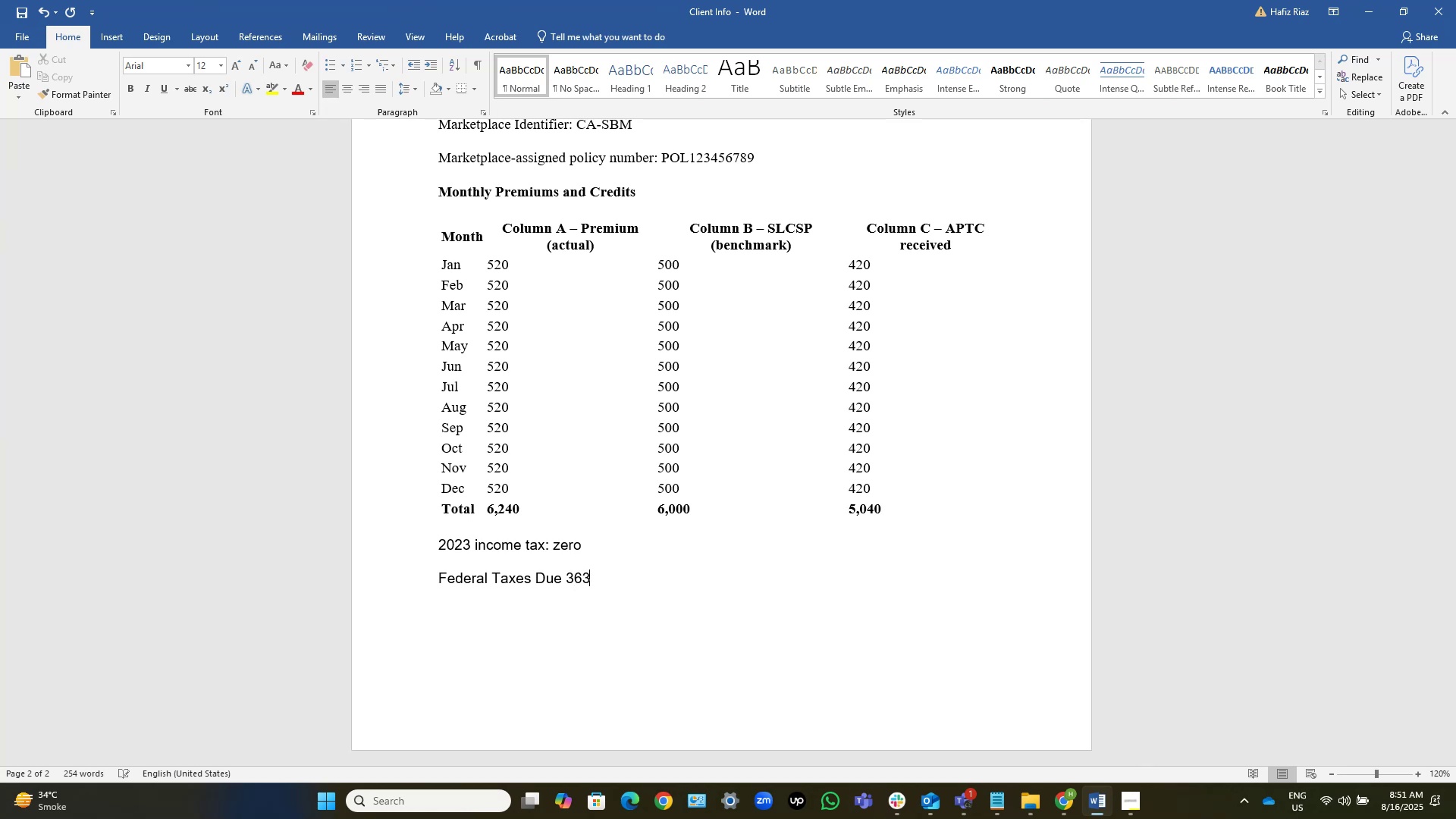 
key(Numpad9)
 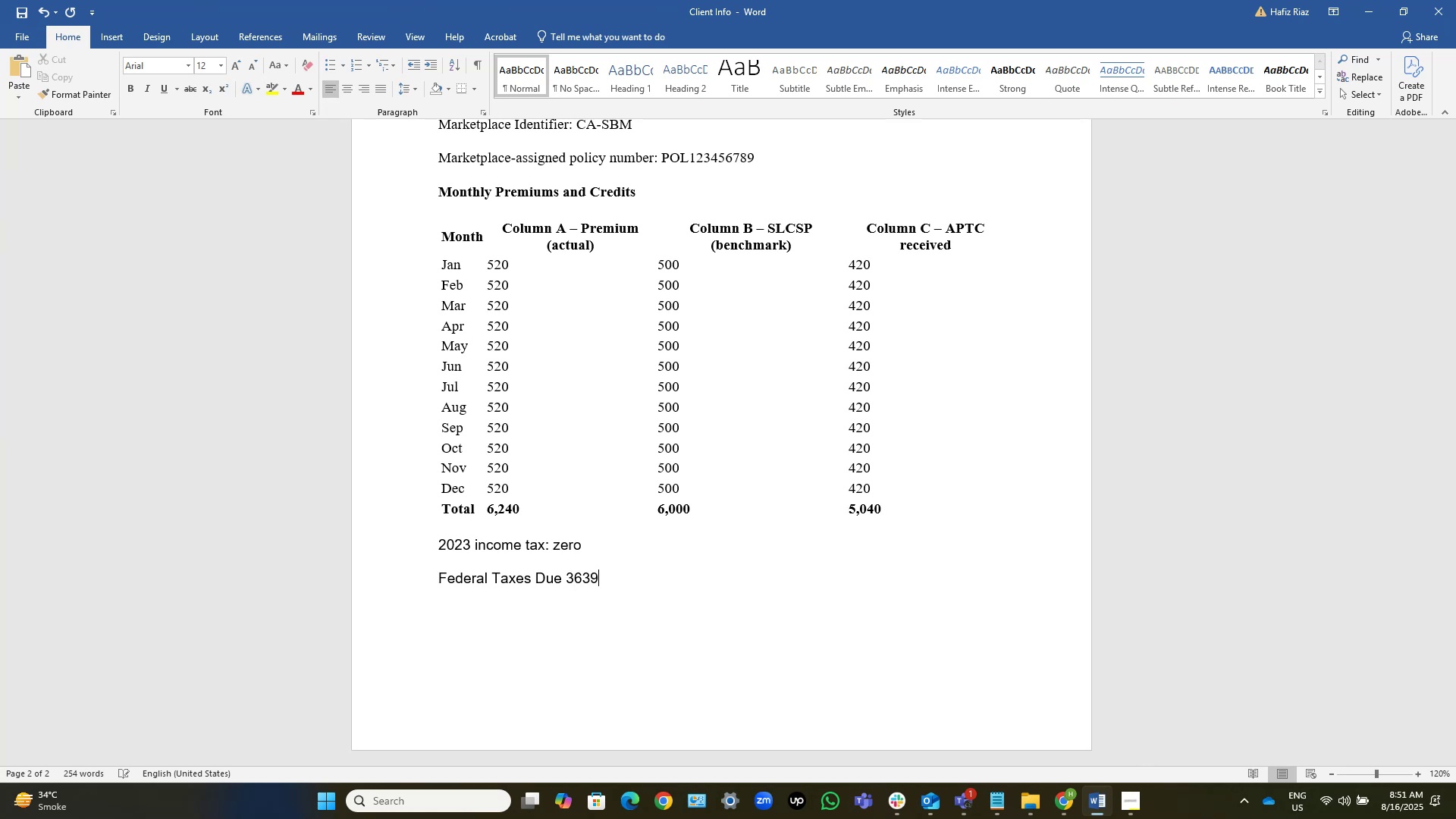 
key(ArrowLeft)
 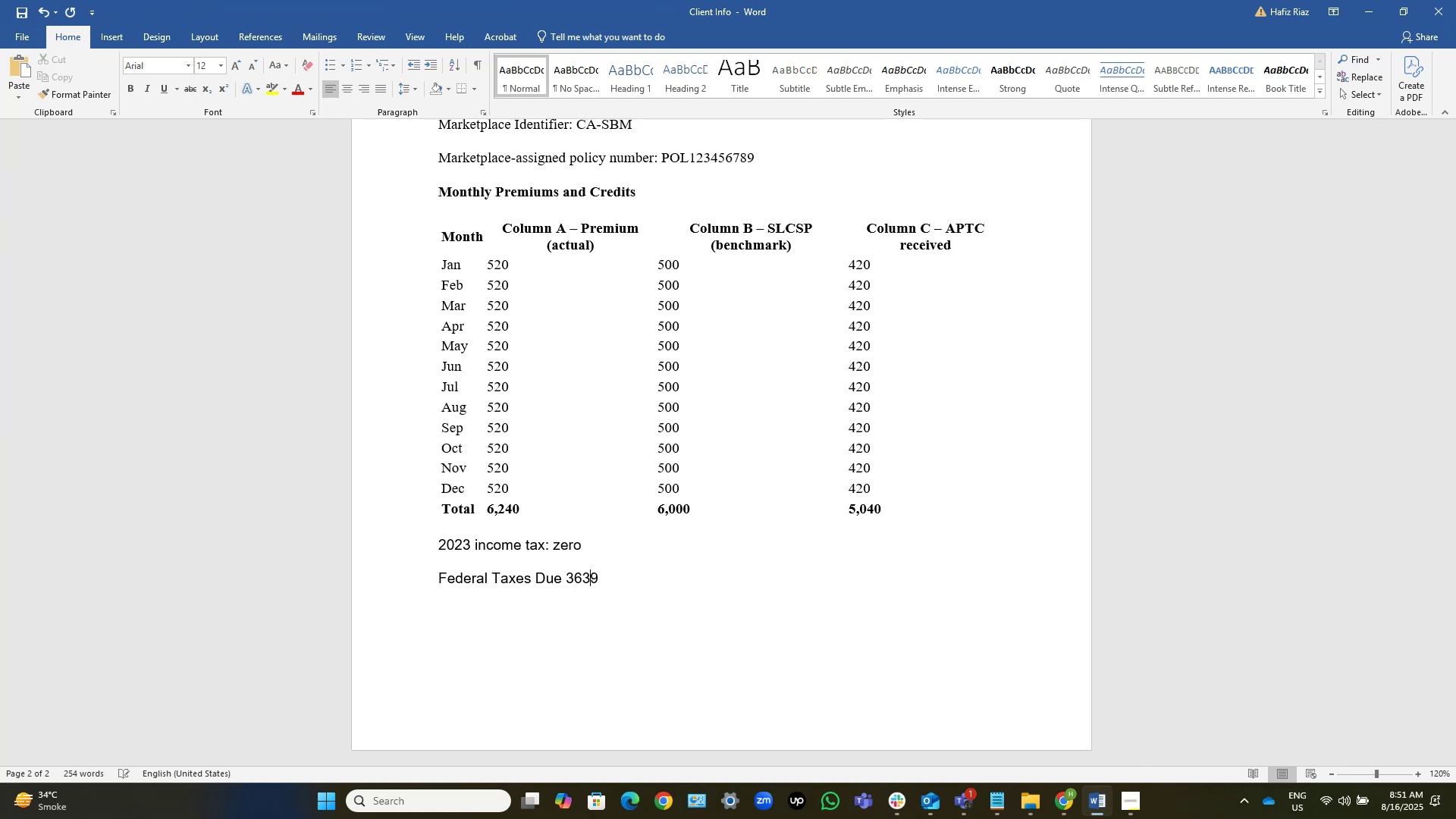 
key(ArrowLeft)
 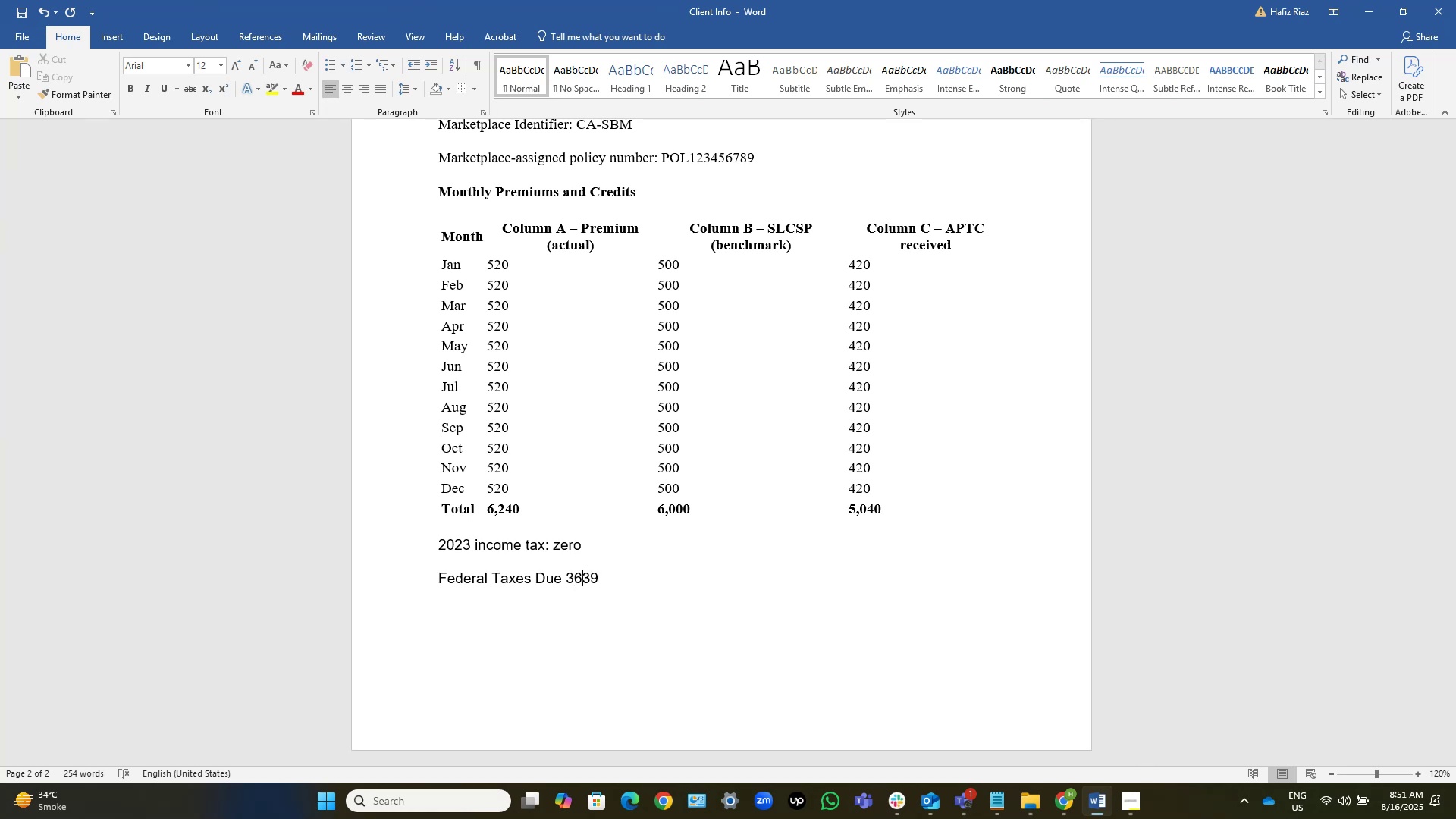 
key(ArrowLeft)
 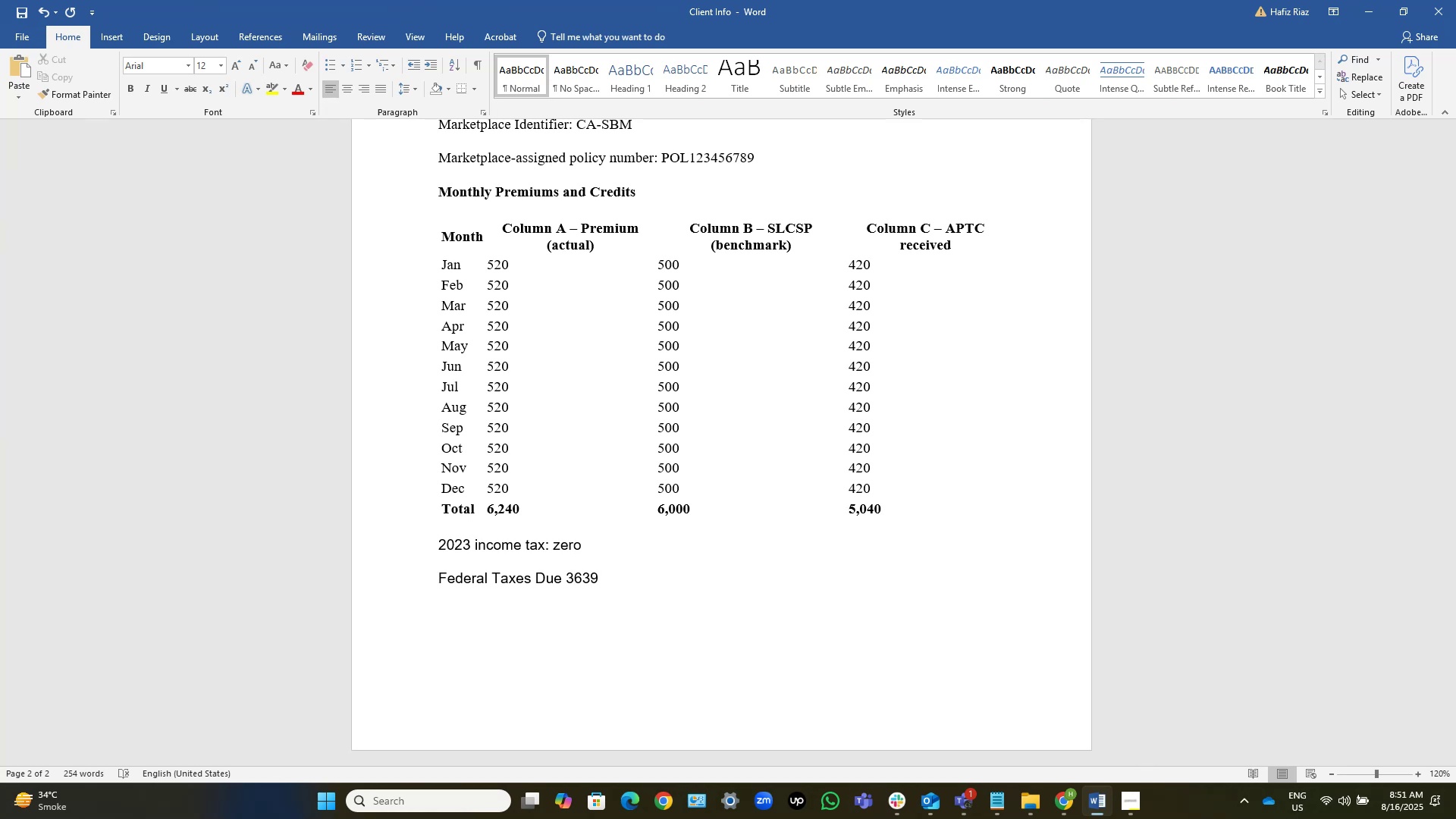 
key(Comma)
 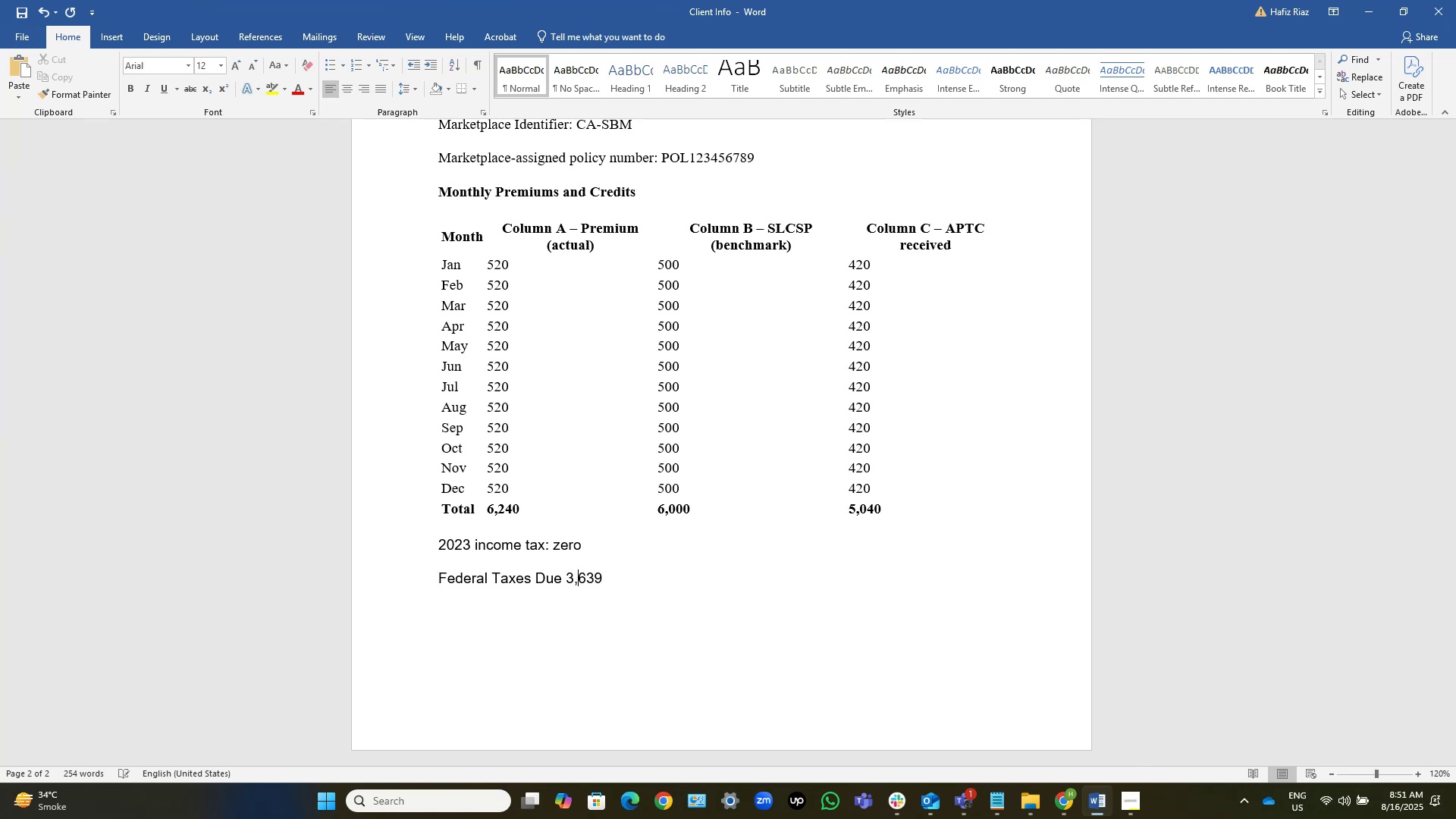 
key(Control+ControlLeft)
 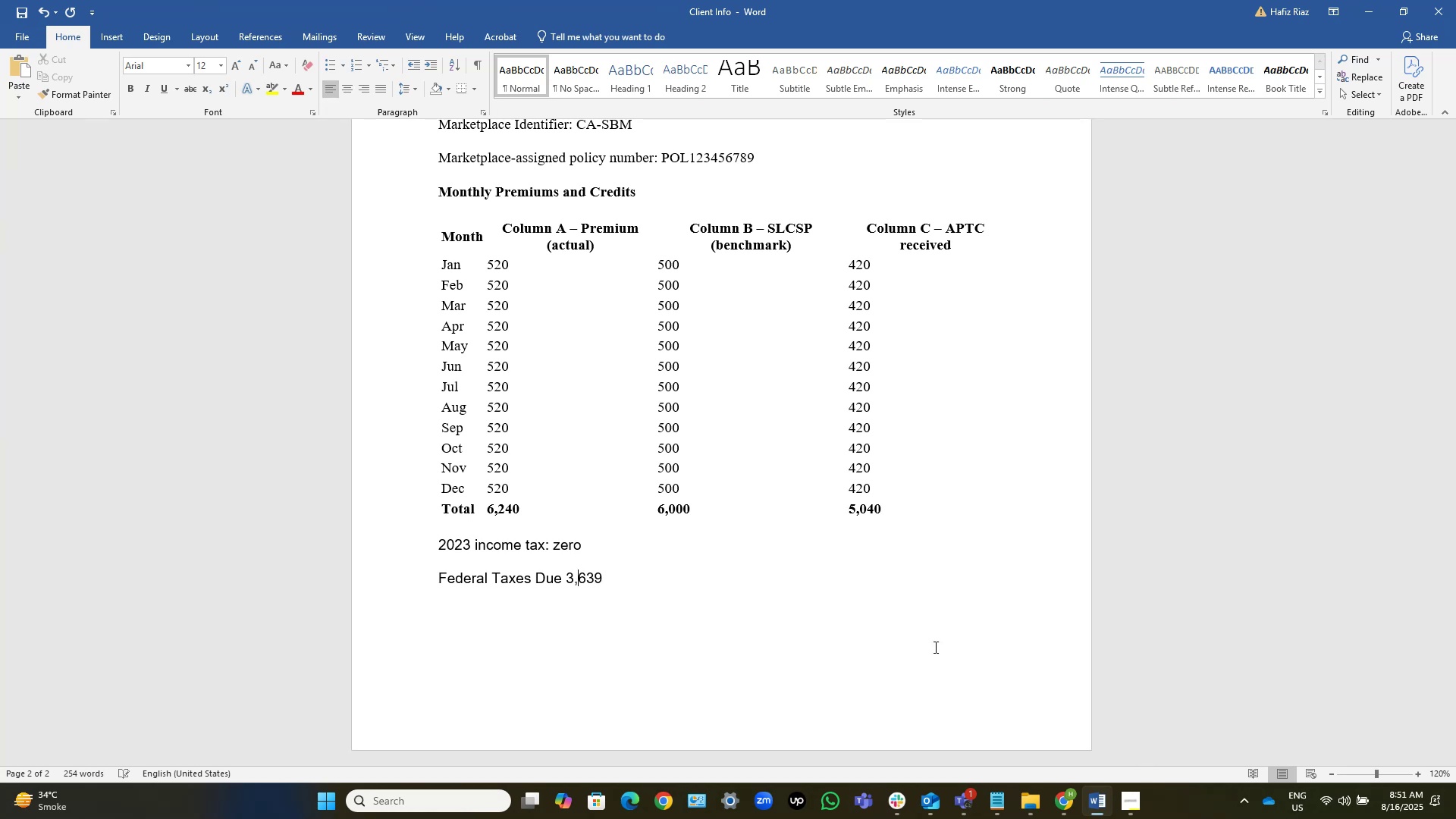 
key(Control+ArrowLeft)
 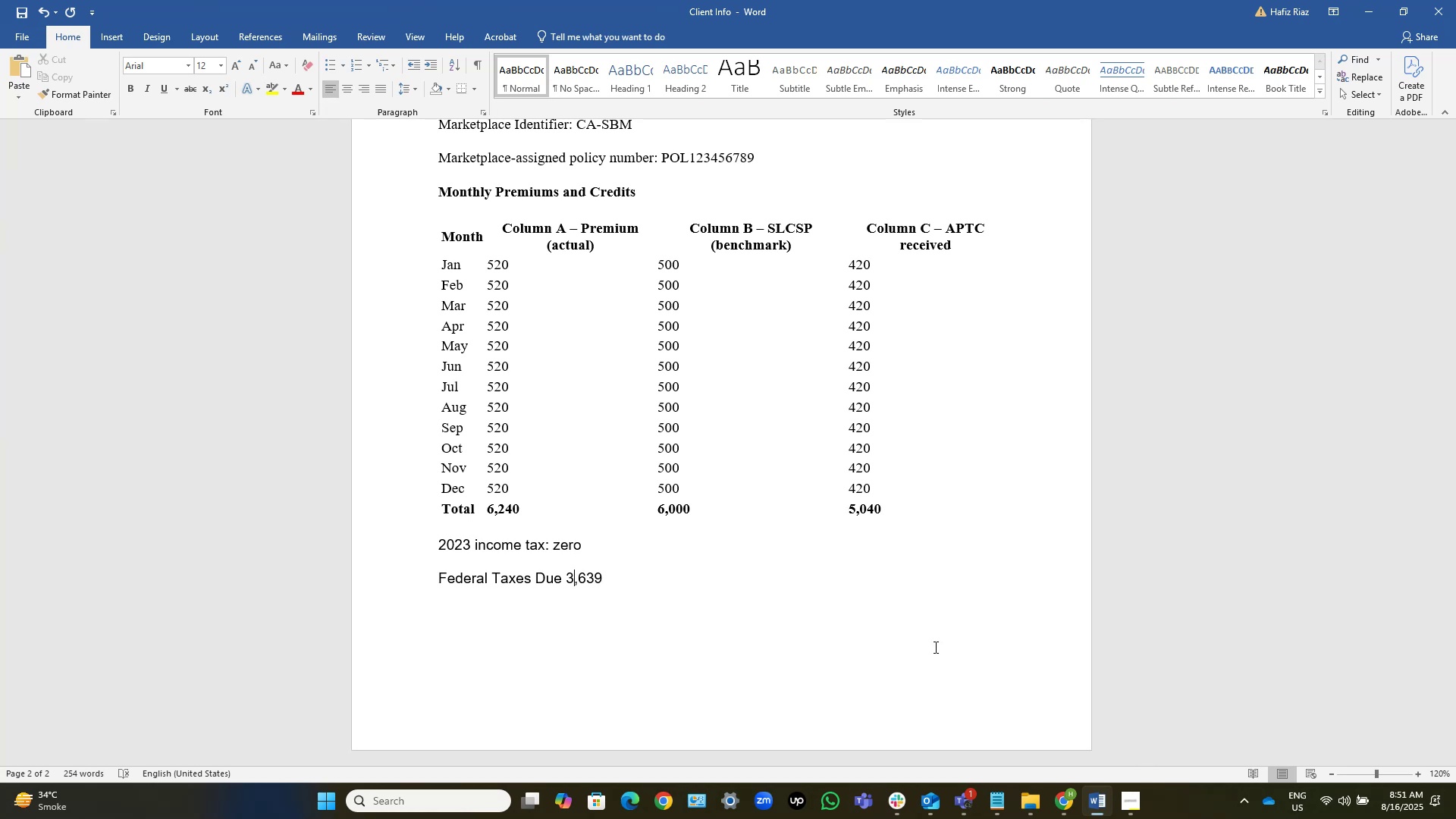 
key(ArrowLeft)
 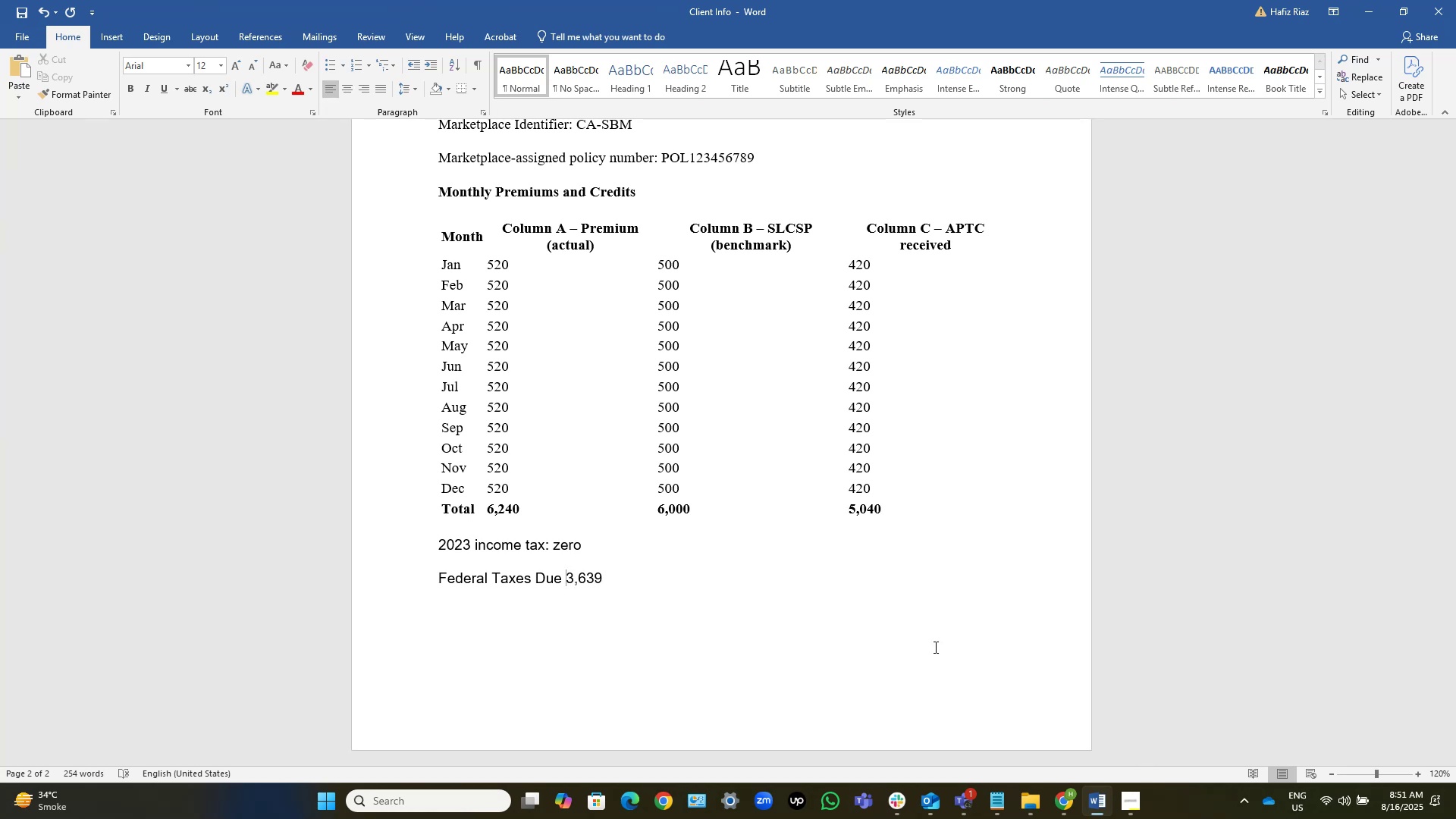 
type($[End])
key(NumpadEnter)
type(State Taxes Due 2)
 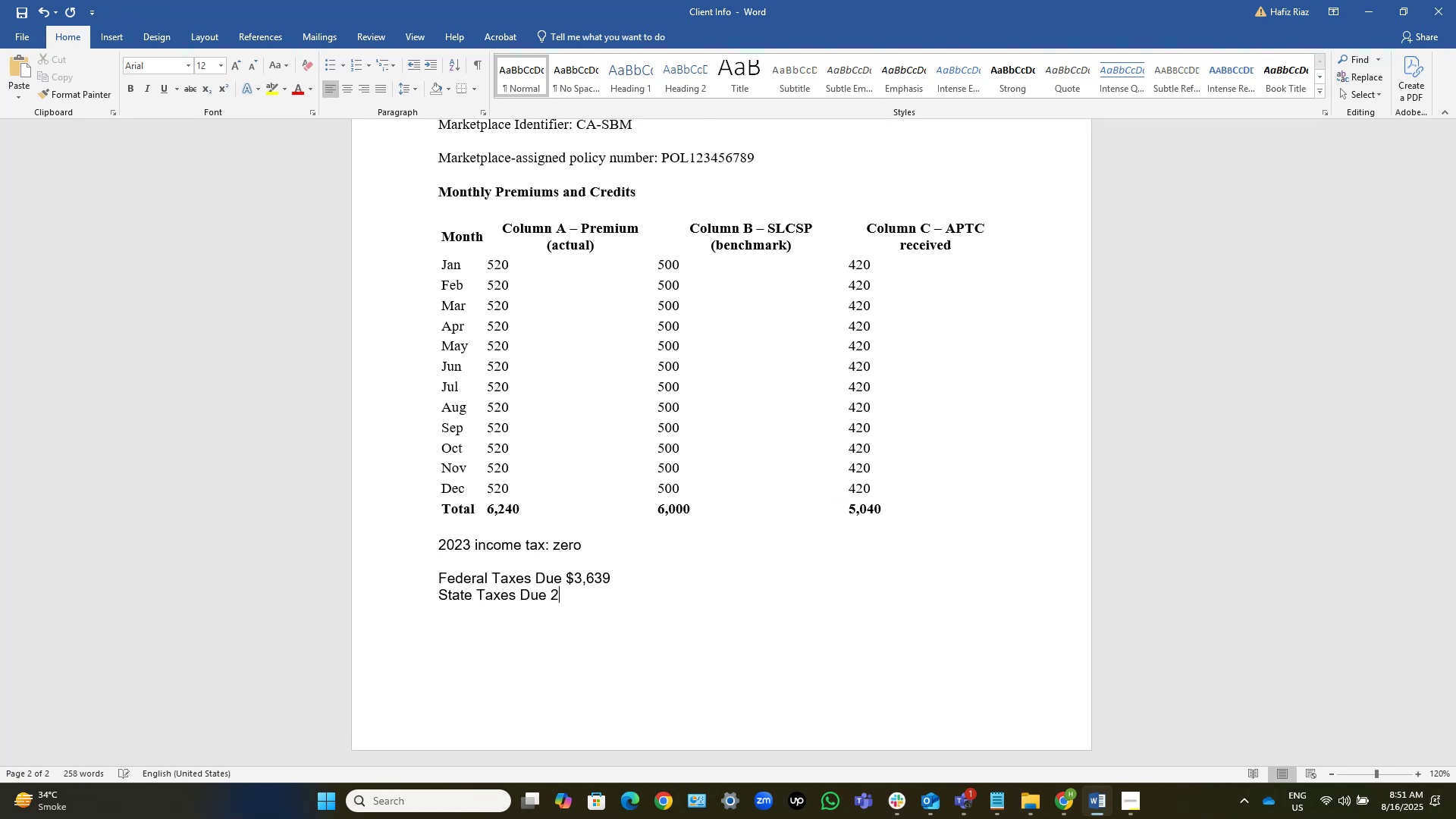 
key(ArrowLeft)
 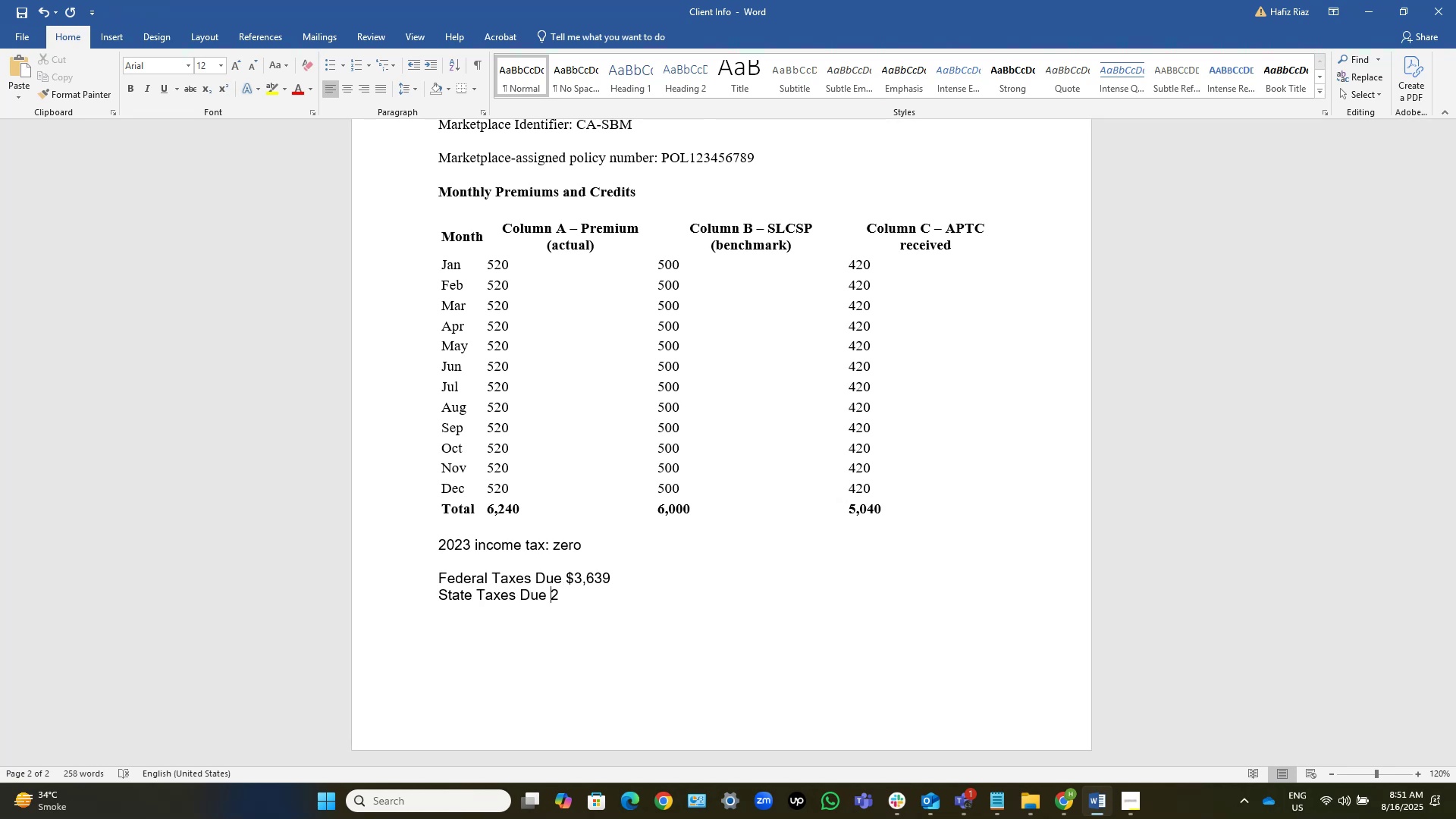 
key(Shift+4)
 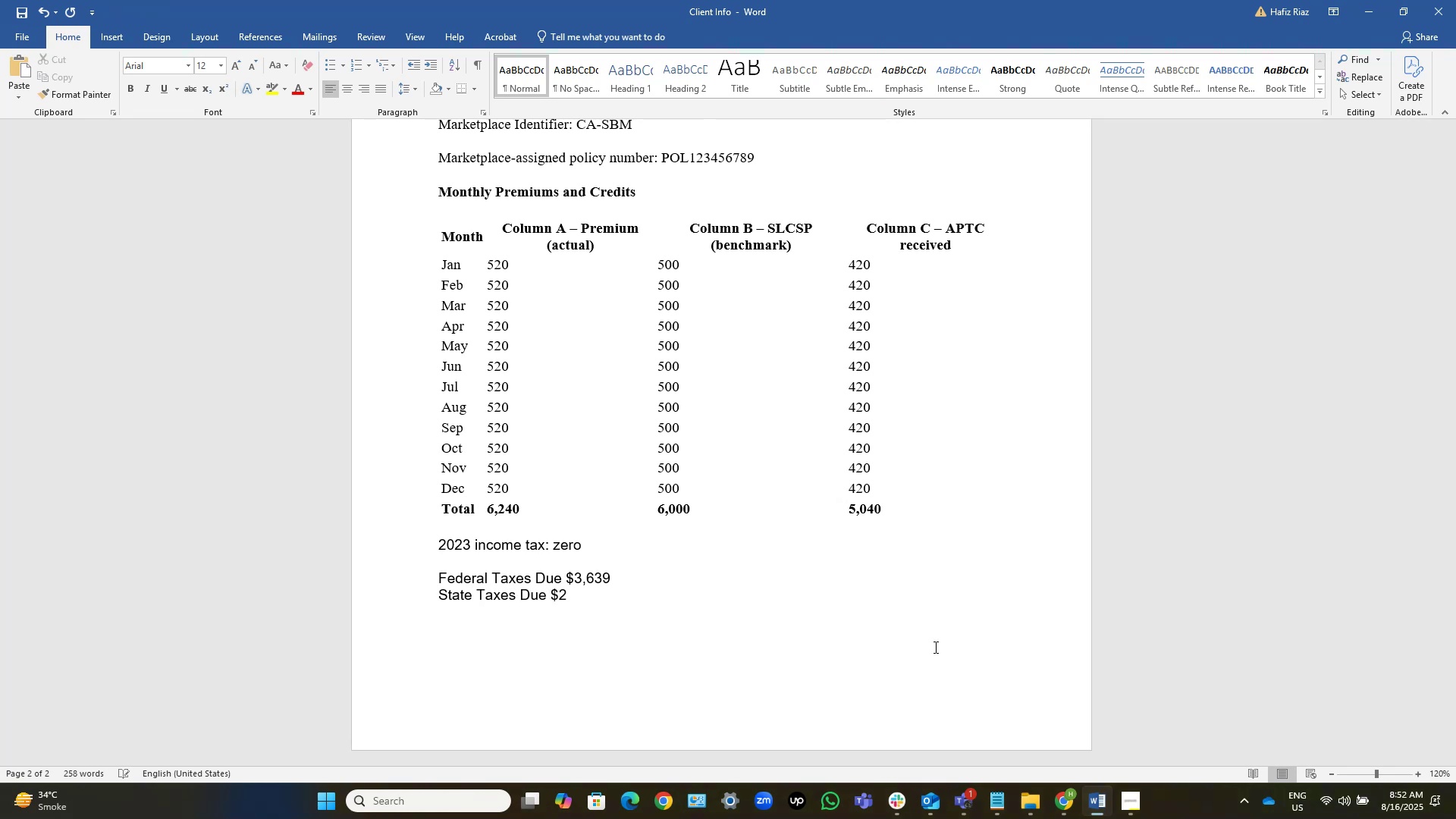 
key(ArrowRight)
 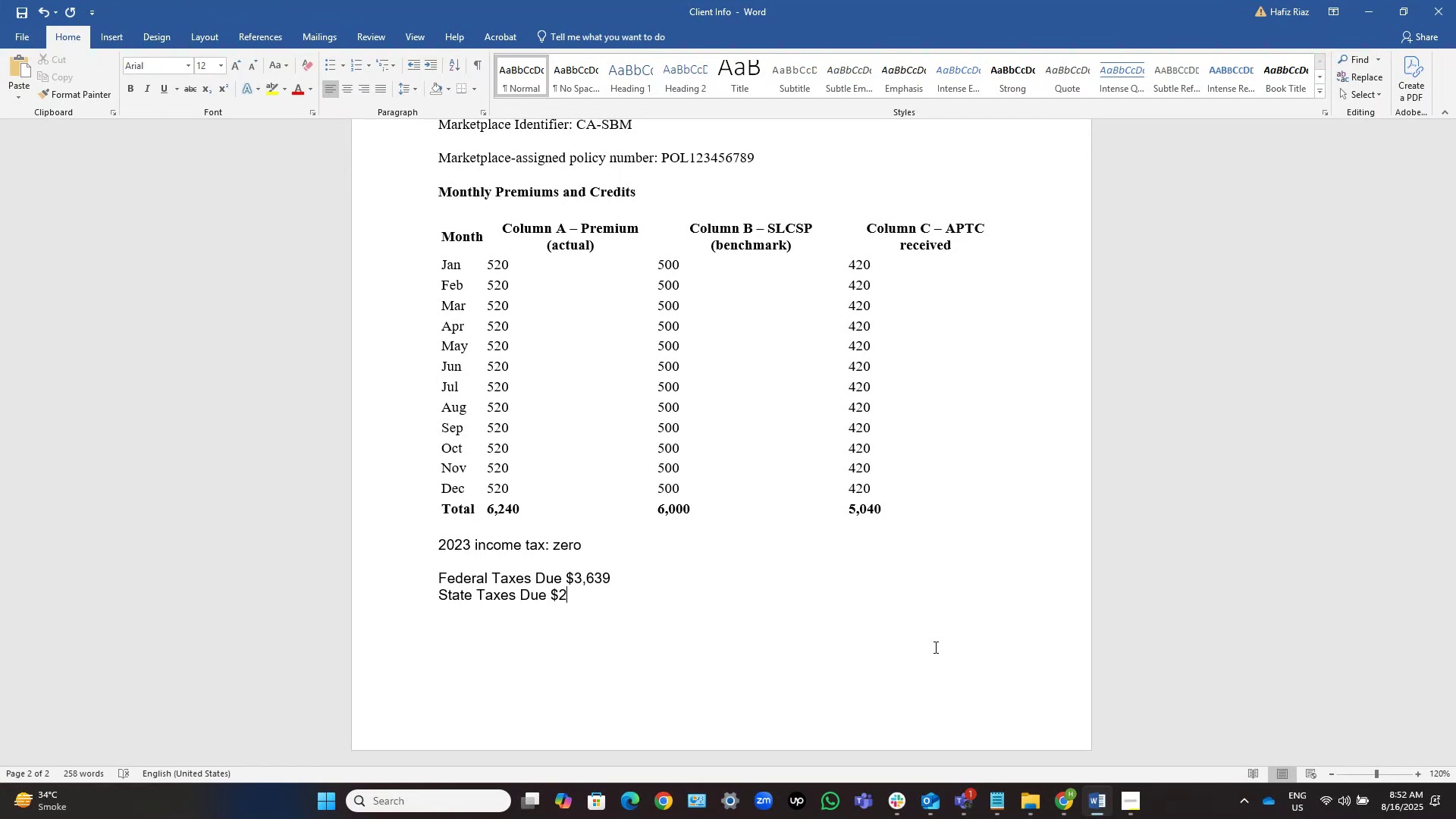 
key(Comma)
 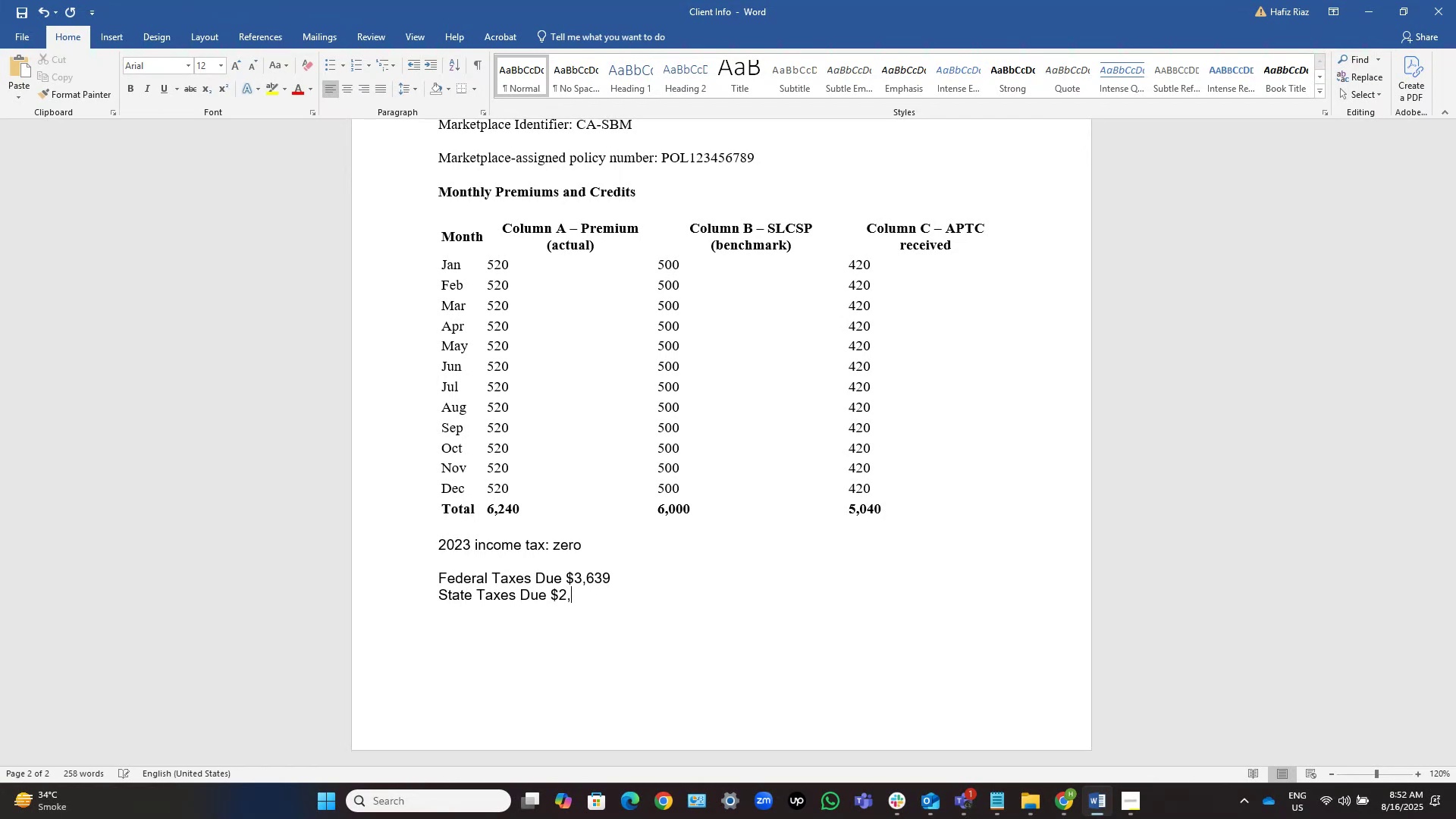 
key(Numpad3)
 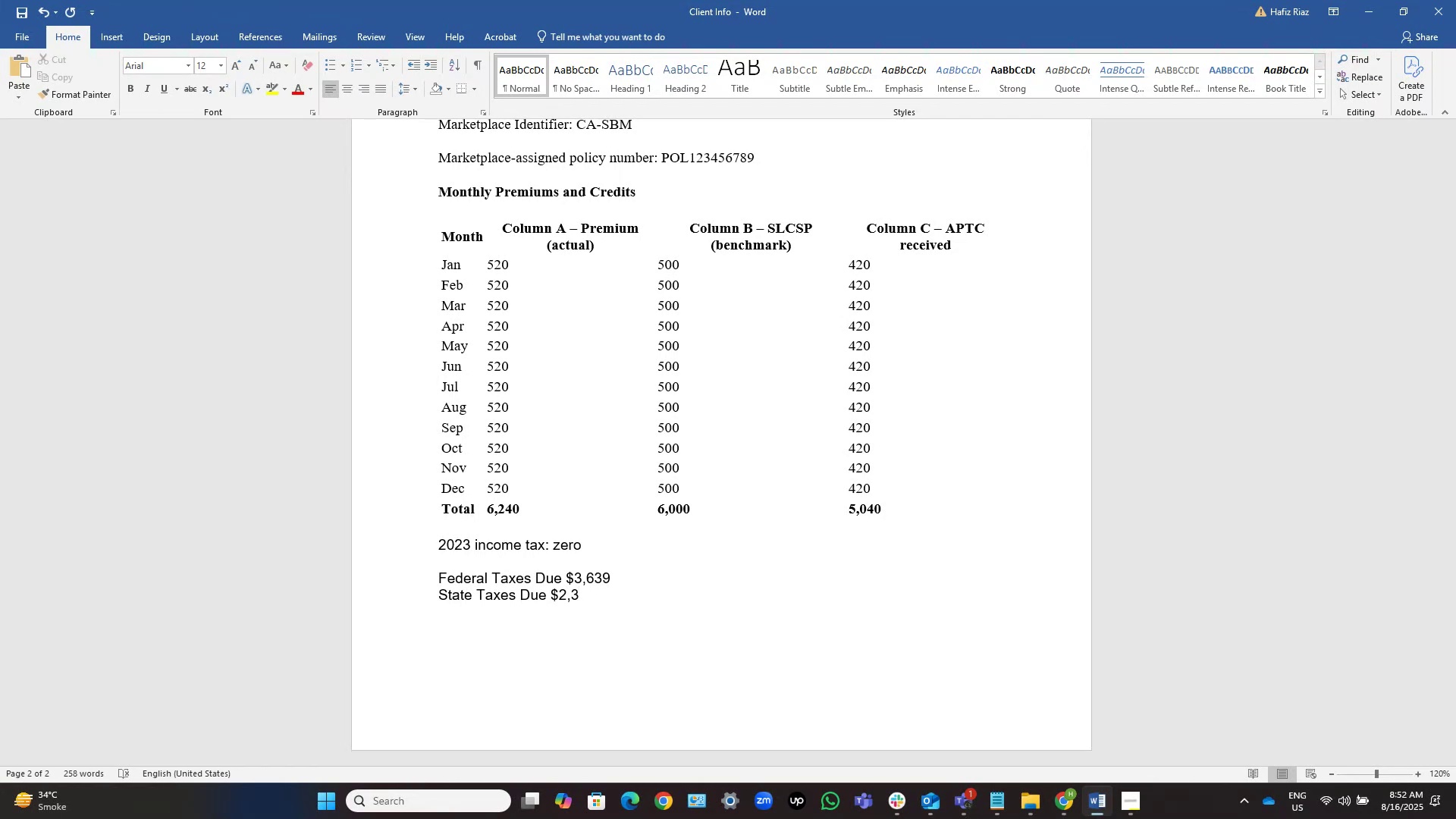 
key(Alt+AltLeft)
 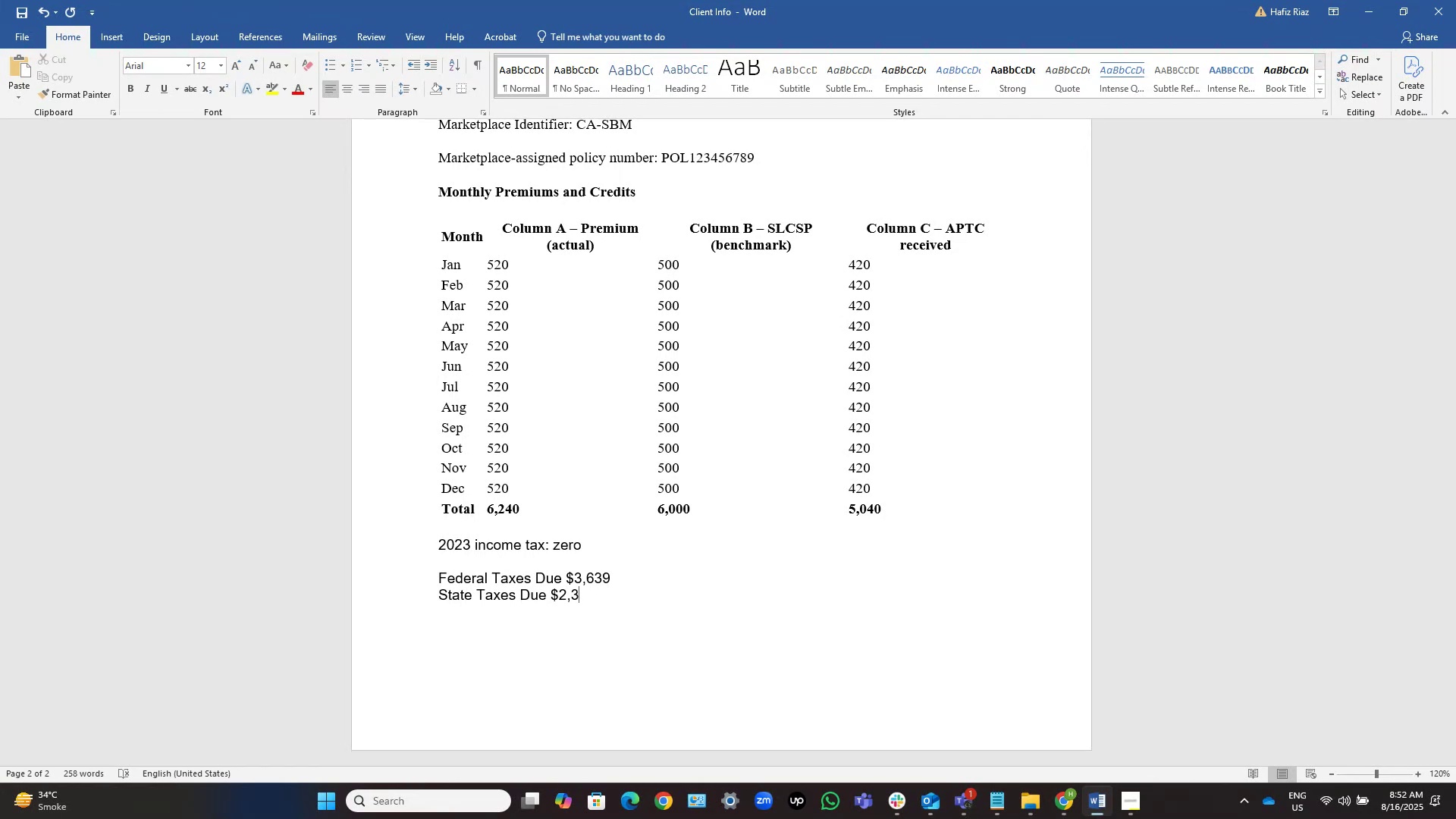 
key(Alt+Tab)
 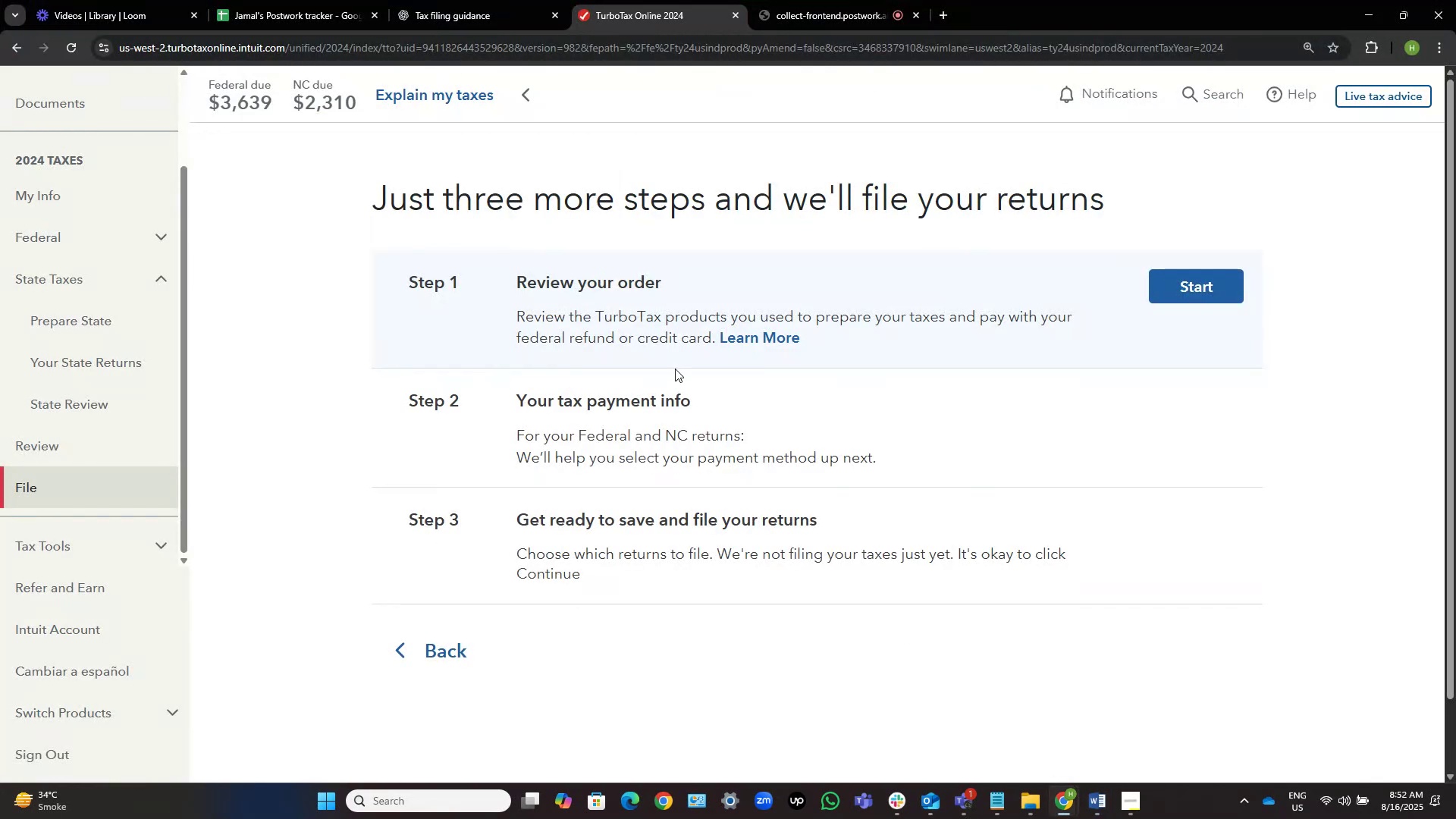 
key(Alt+AltLeft)
 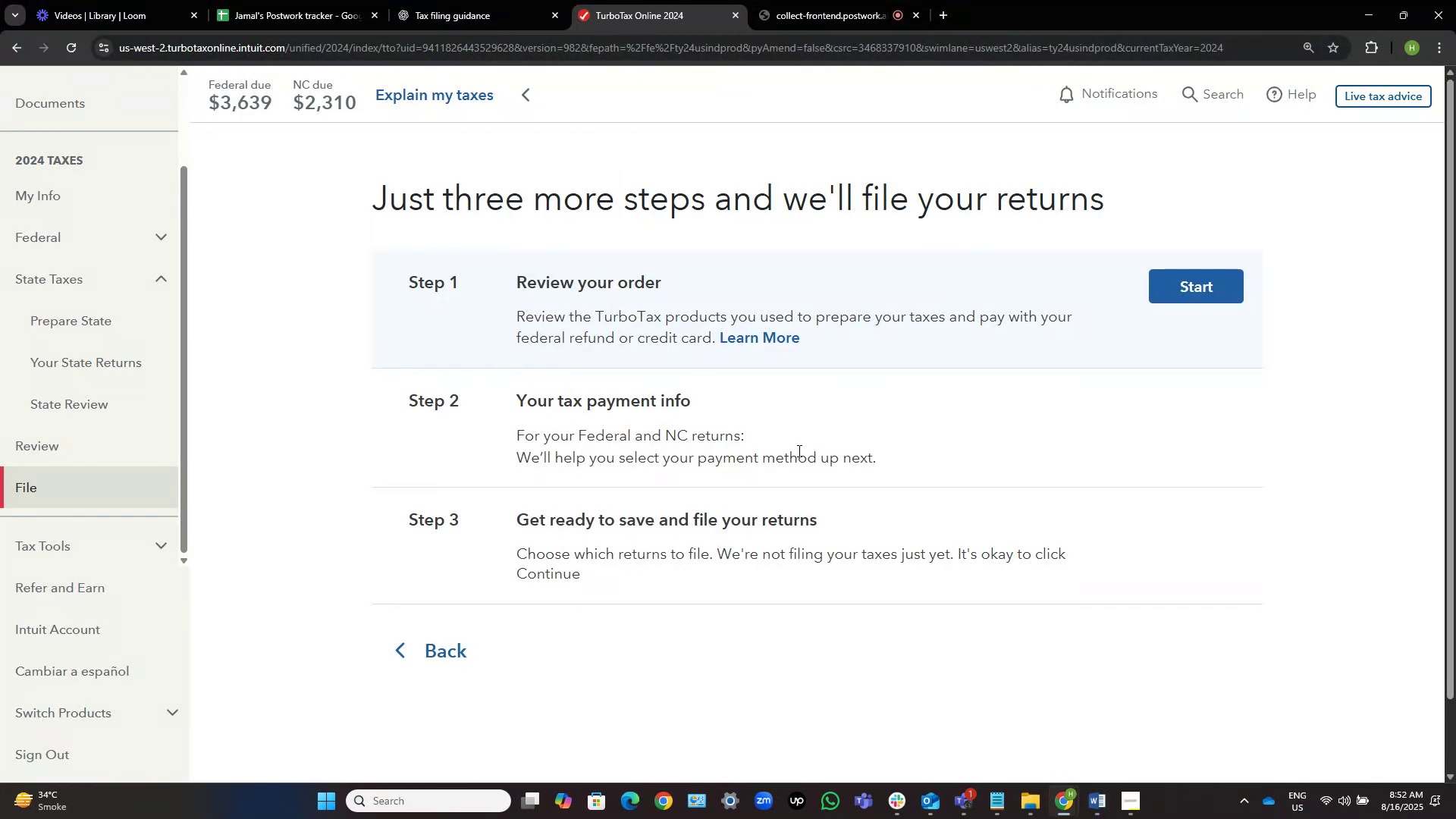 
key(Alt+Tab)
 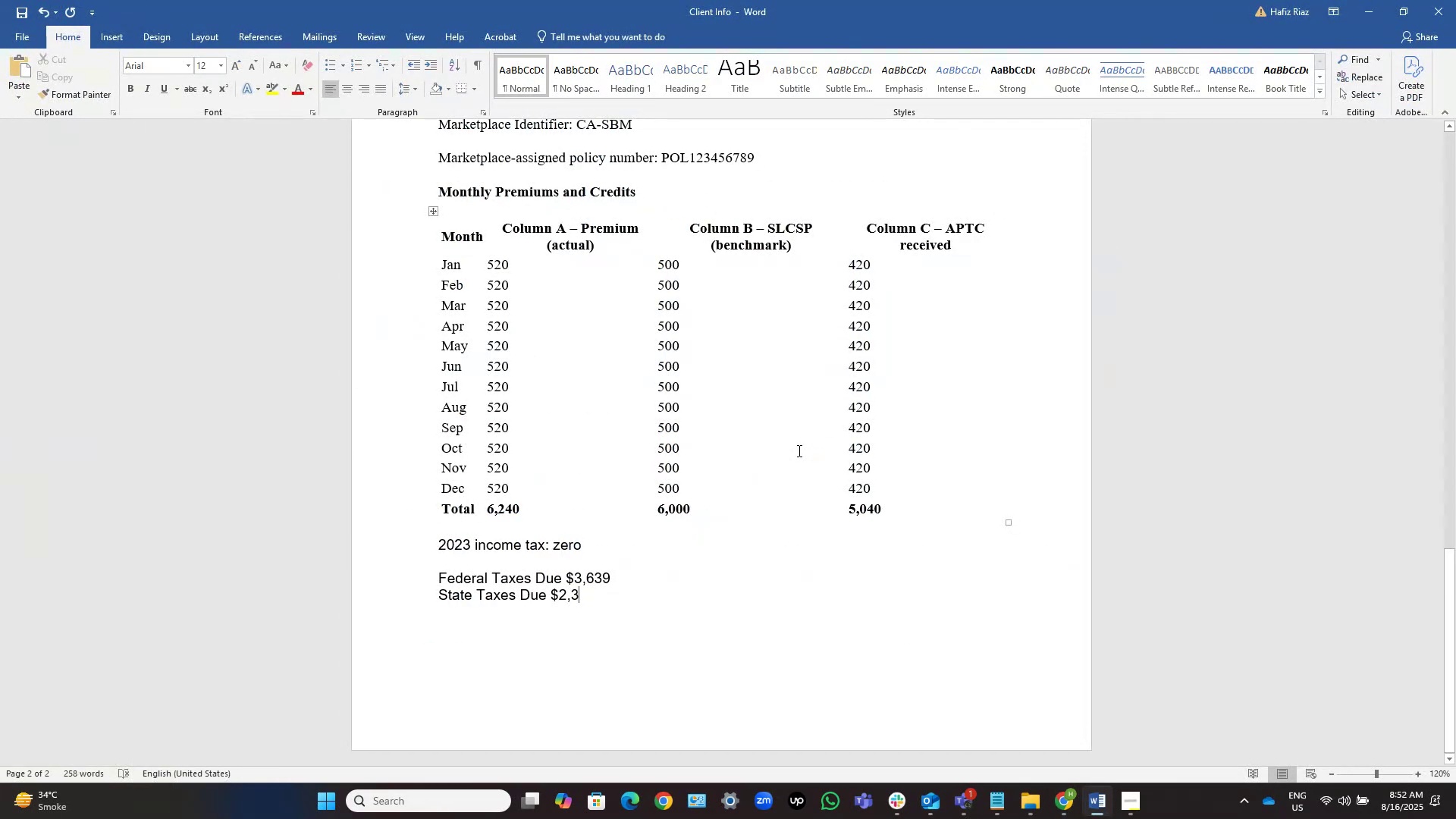 
key(Numpad1)
 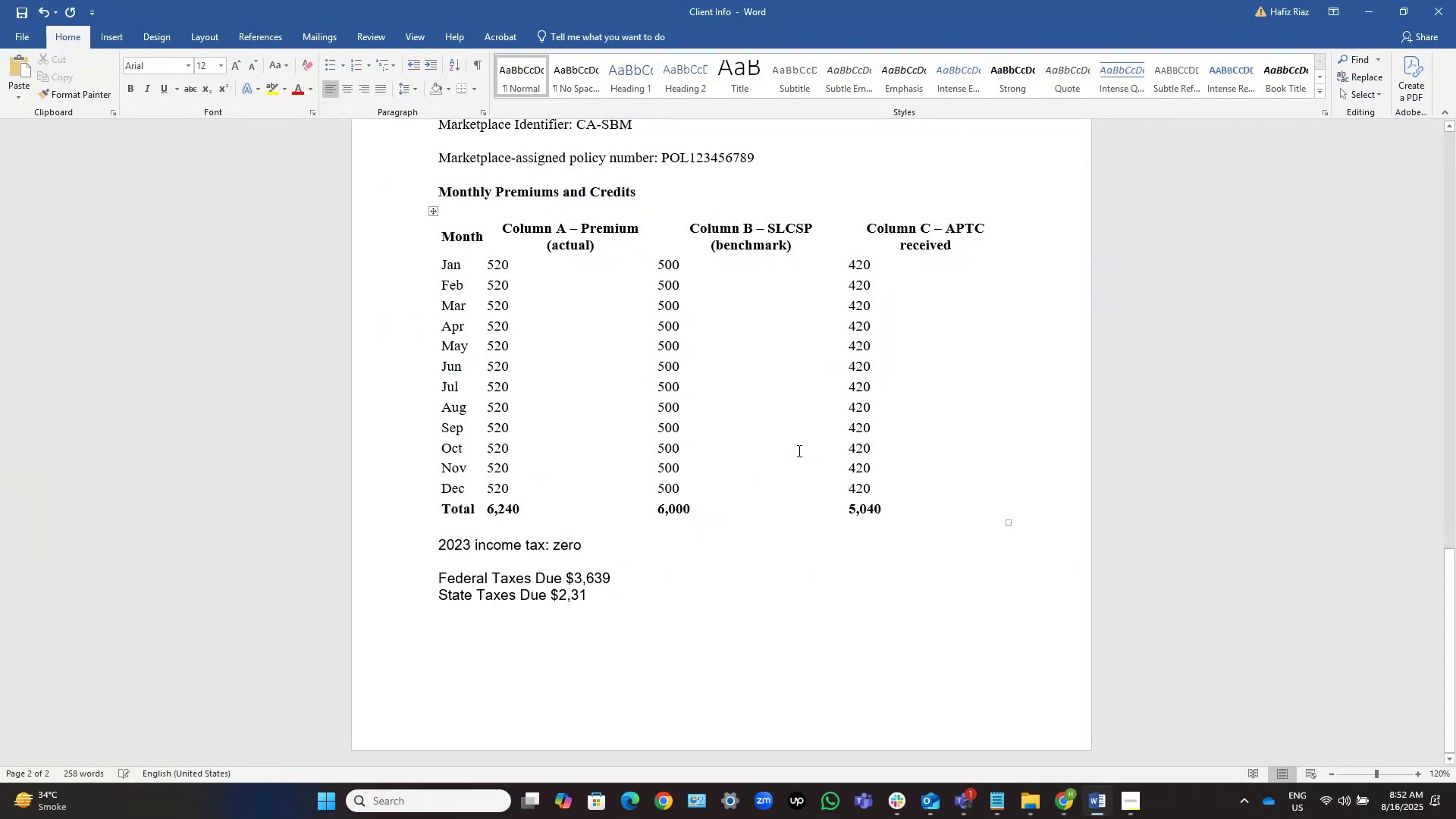 
key(Numpad0)
 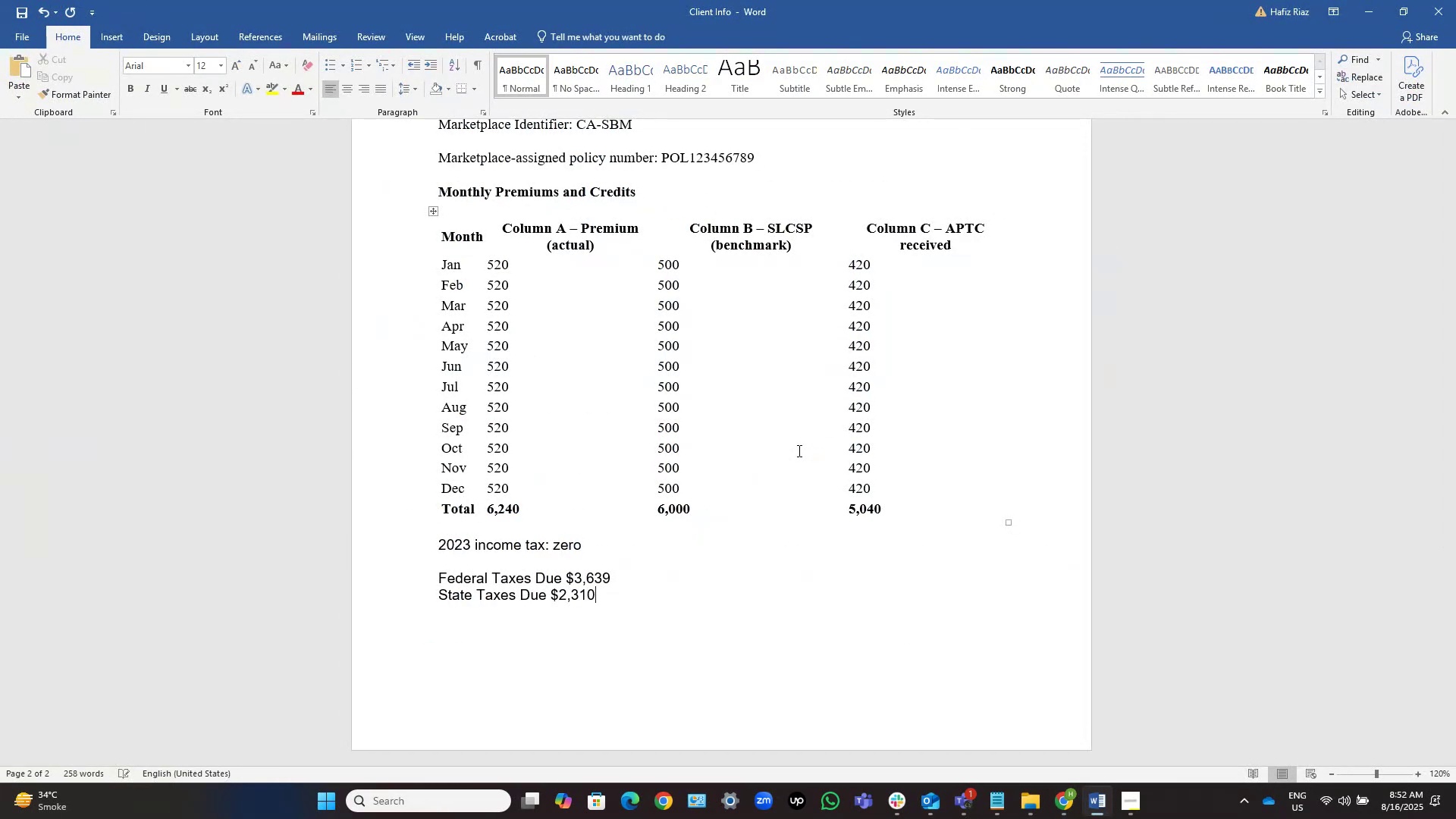 
key(Control+S)
 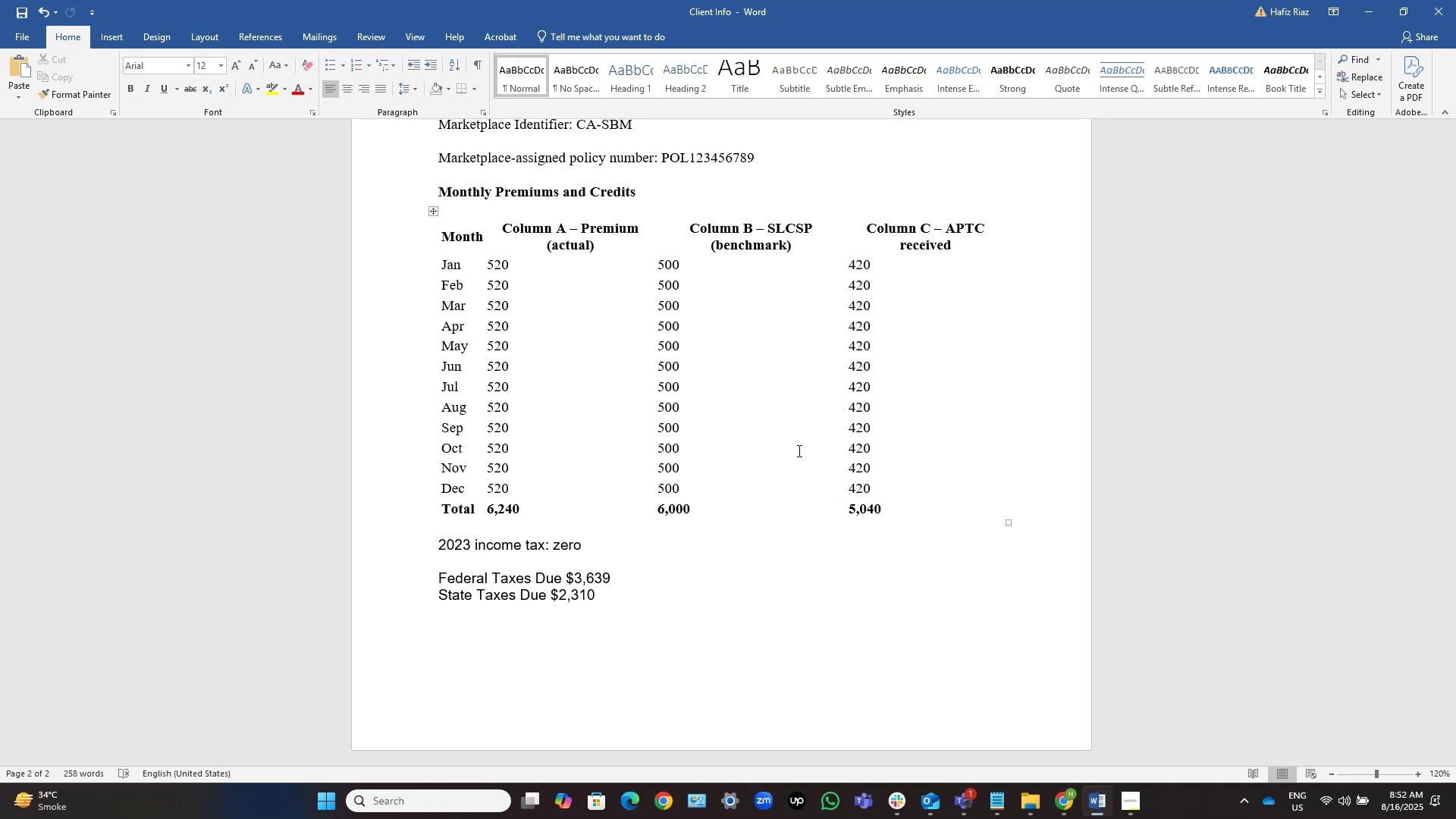 
scroll: coordinate [607, 551], scroll_direction: down, amount: 5.0
 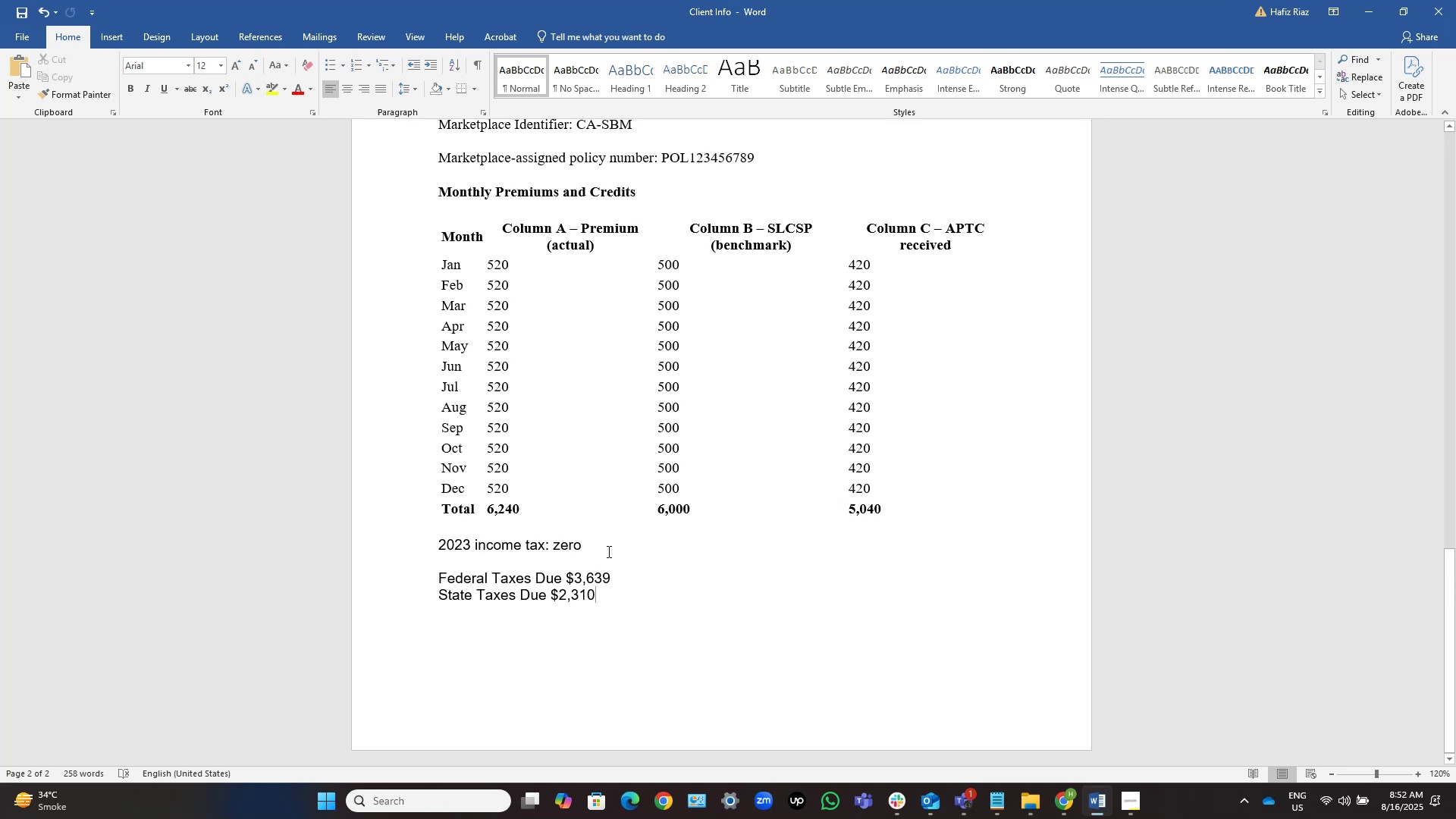 
scroll: coordinate [607, 551], scroll_direction: up, amount: 12.0
 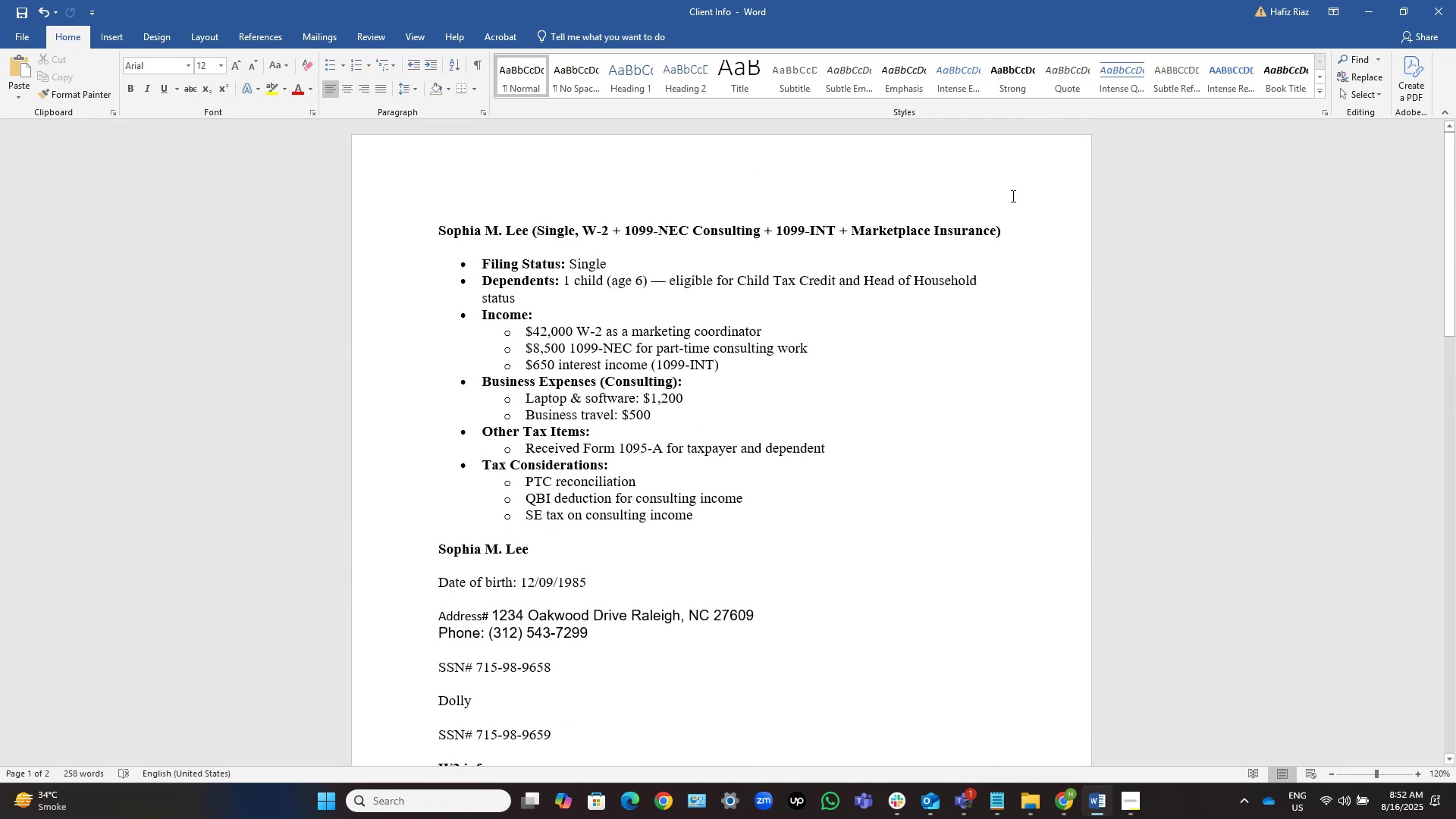 
left_click([1034, 229])
 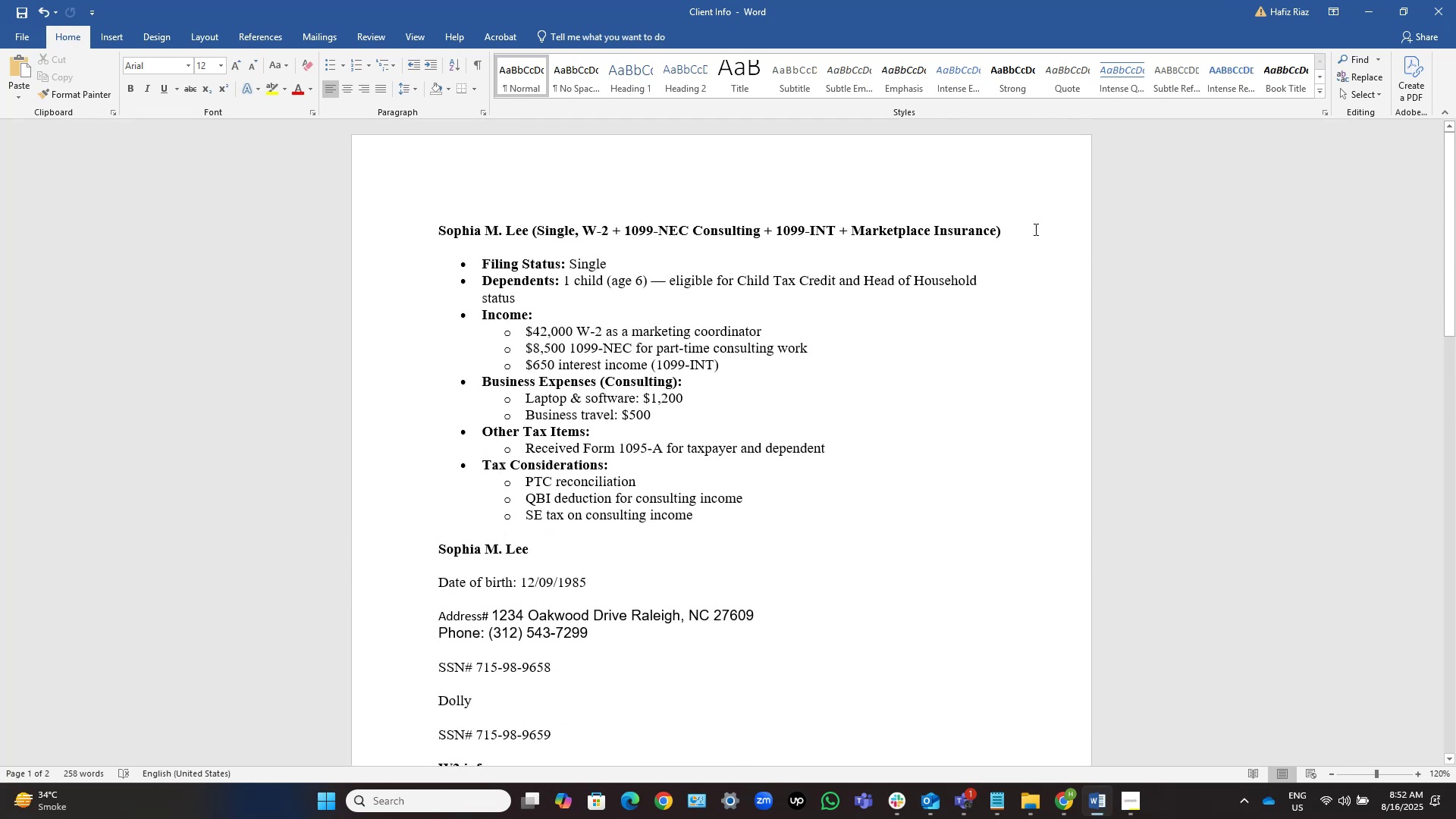 
key(Control+S)
 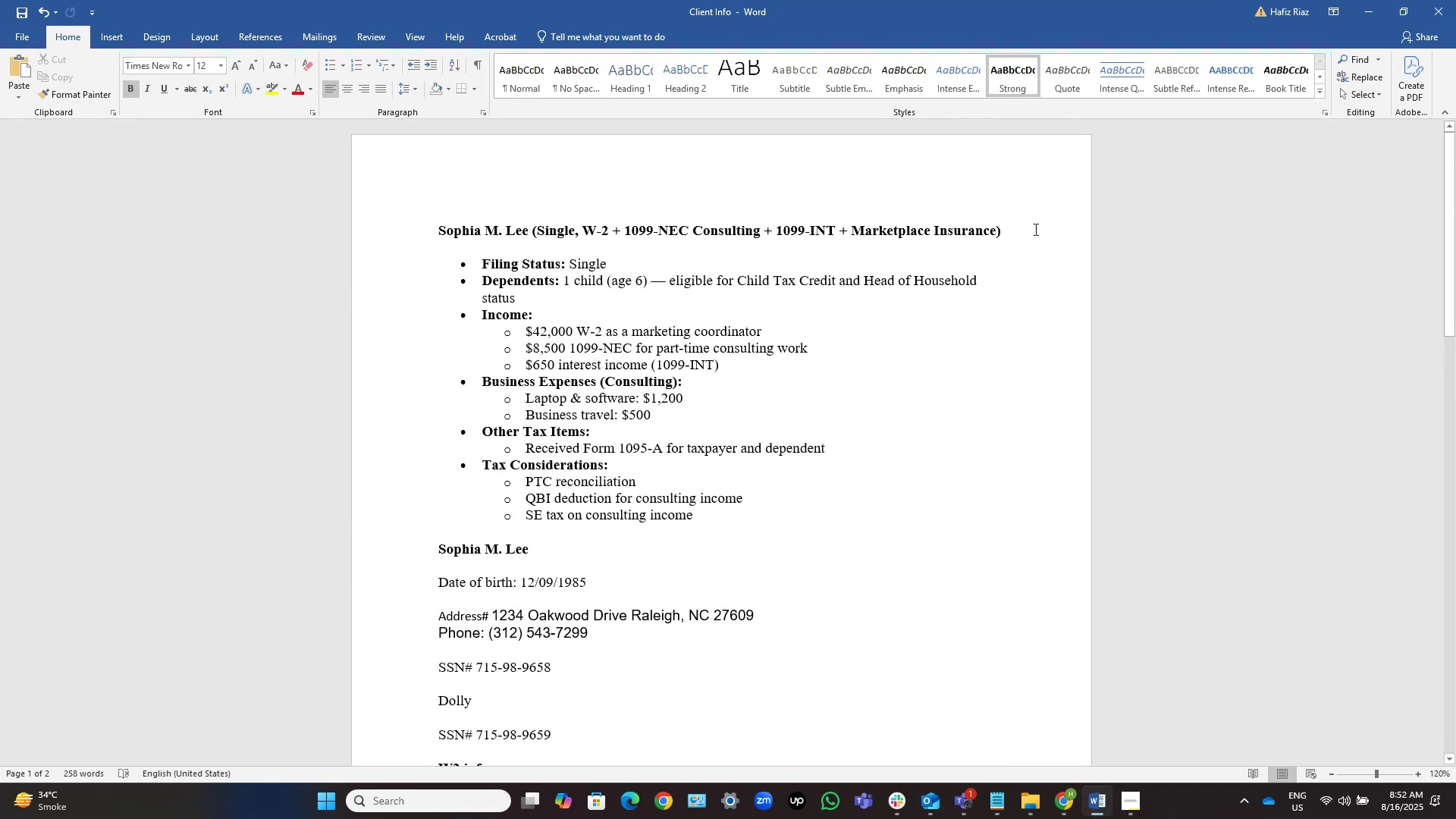 
key(Control+S)
 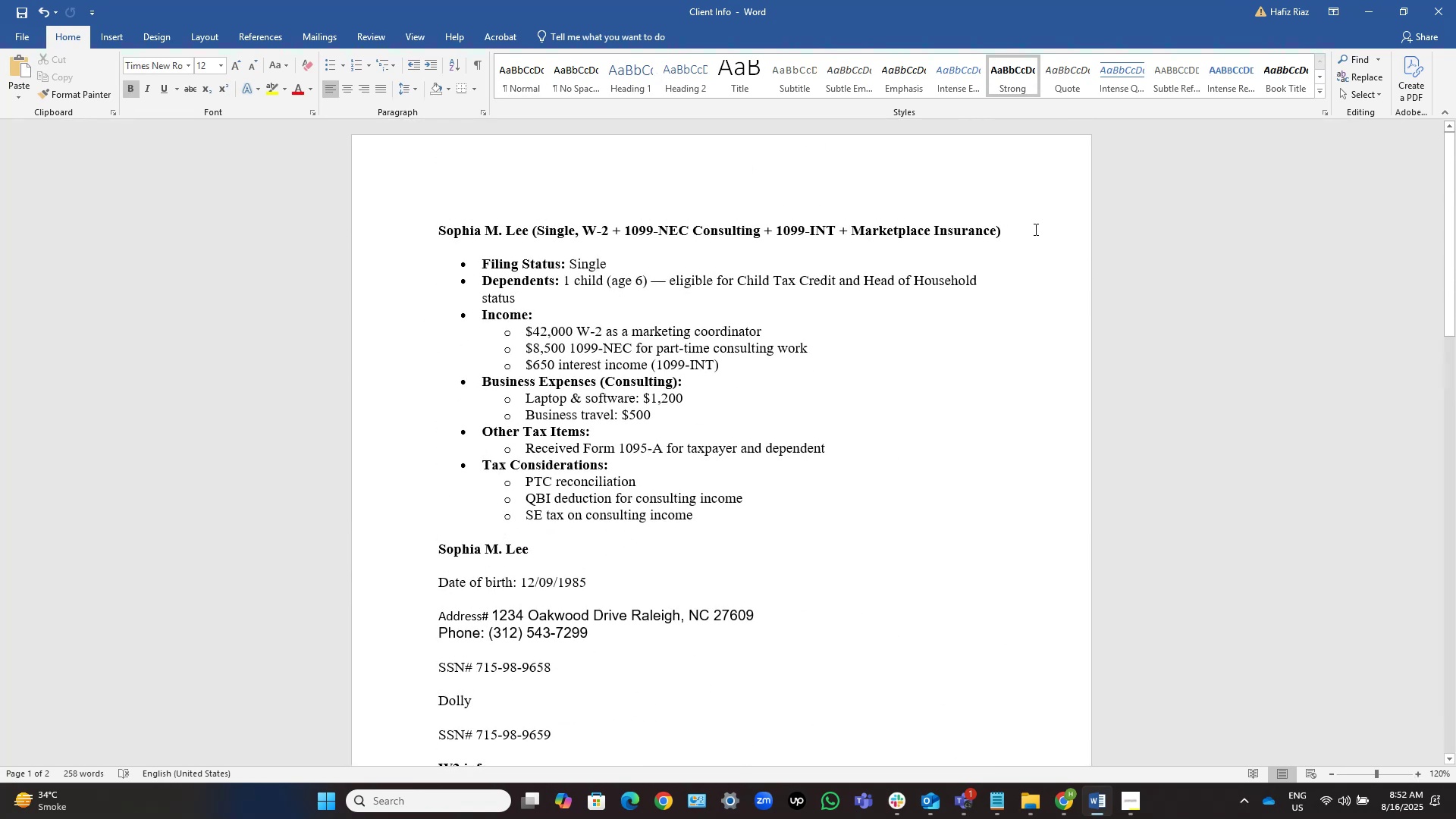 
key(Control+S)
 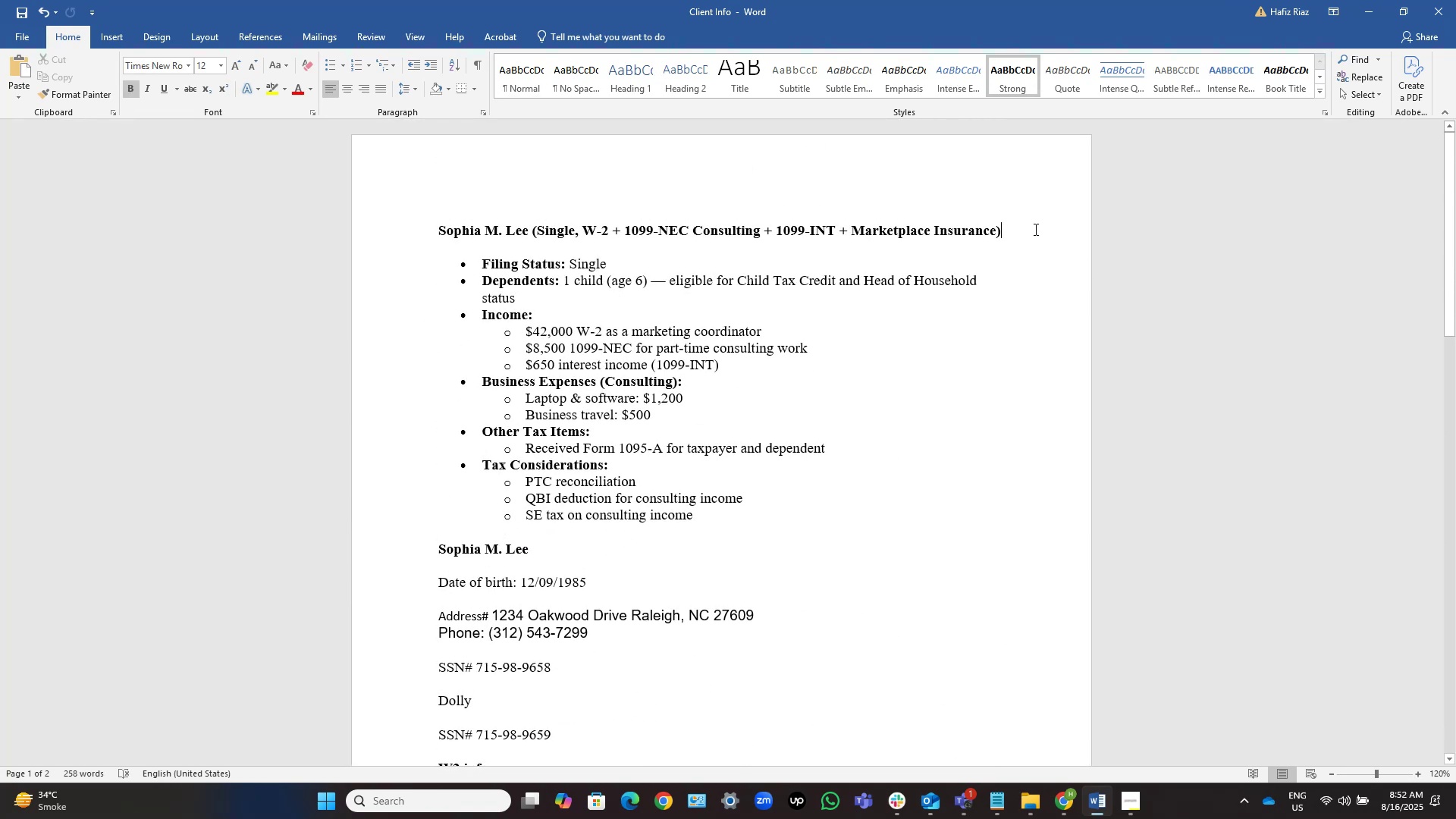 
key(Control+S)
 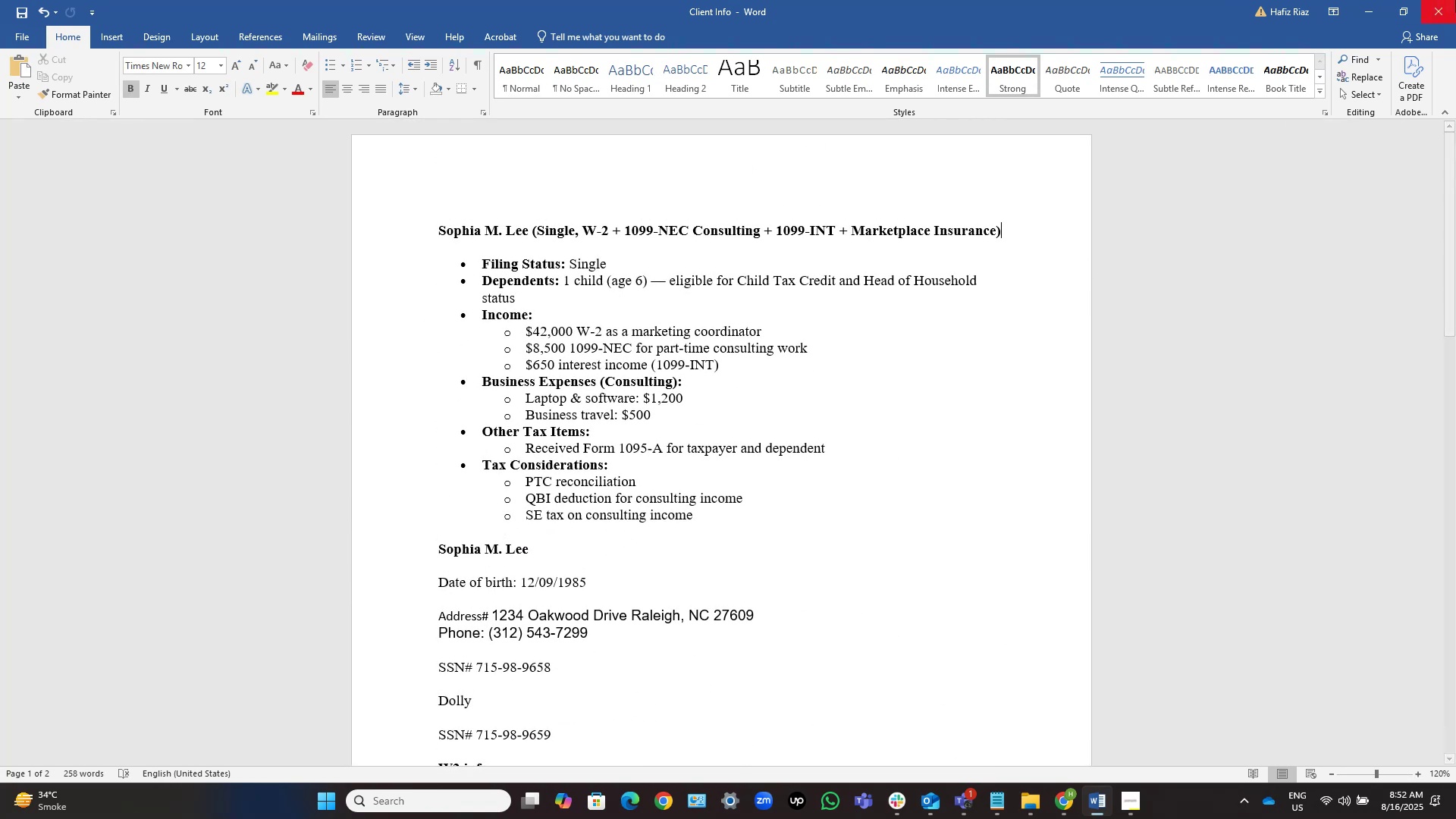 
left_click([1445, 5])
 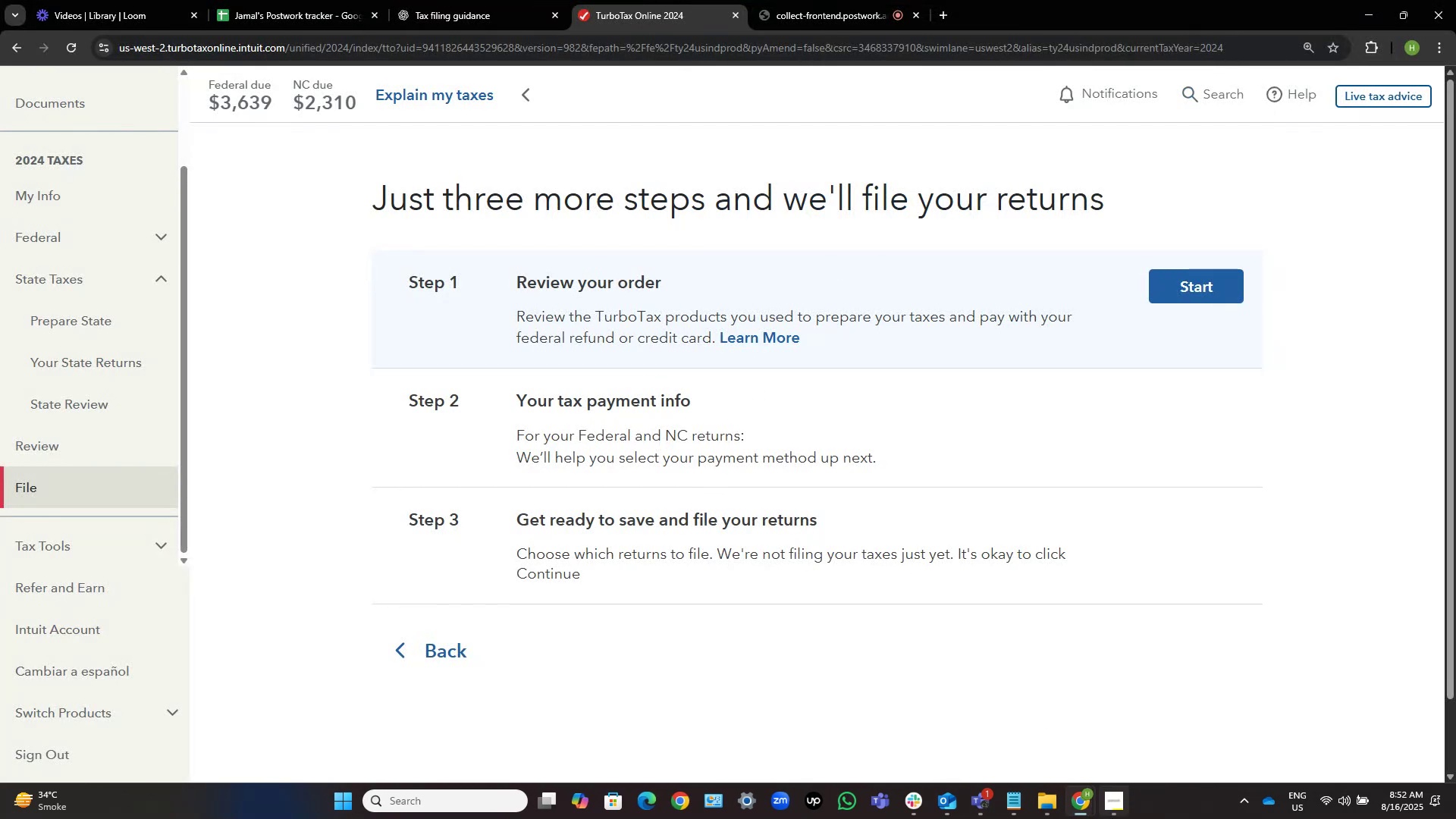 
left_click([1050, 799])
 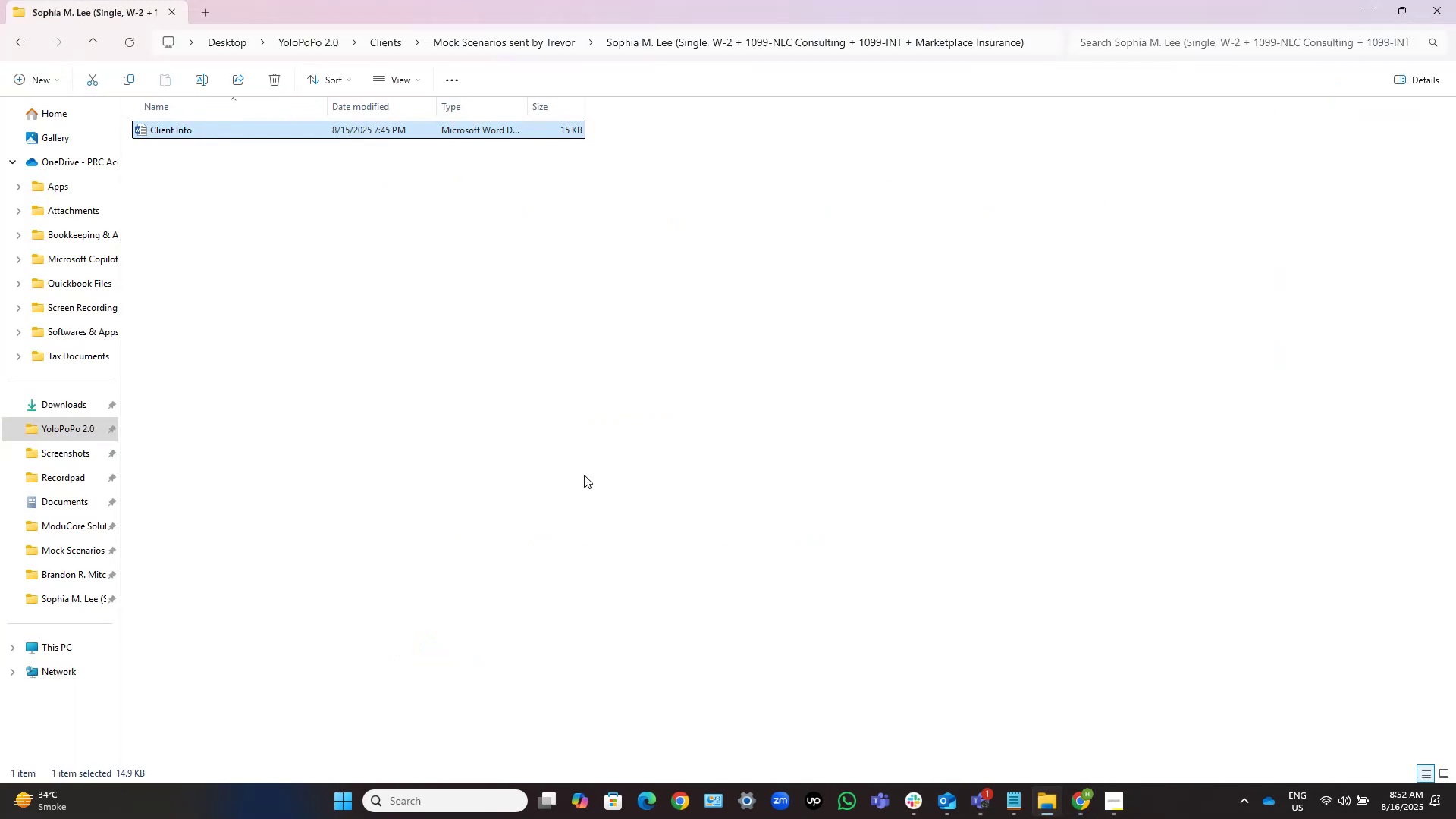 
left_click([436, 413])
 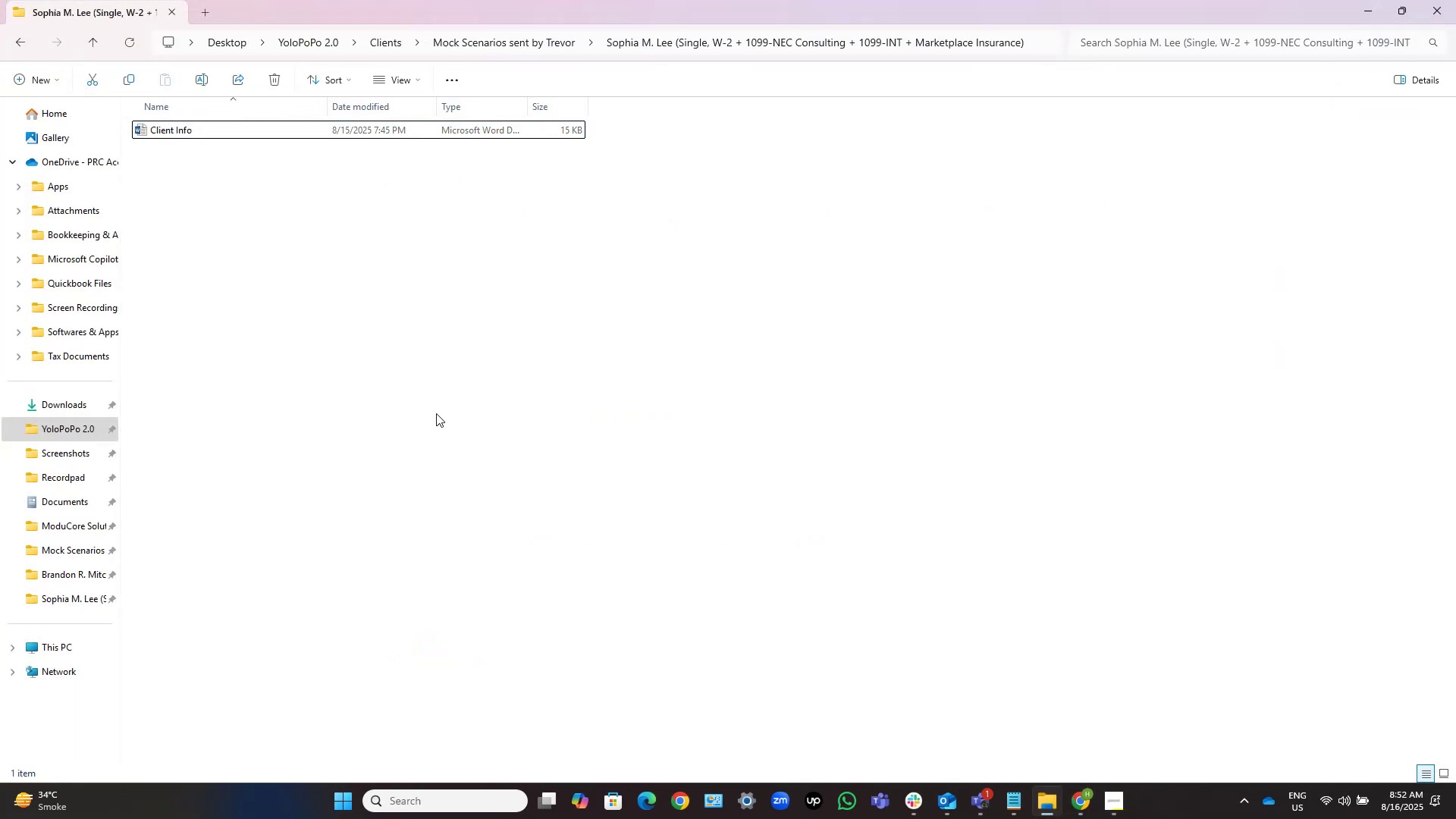 
key(Backspace)
 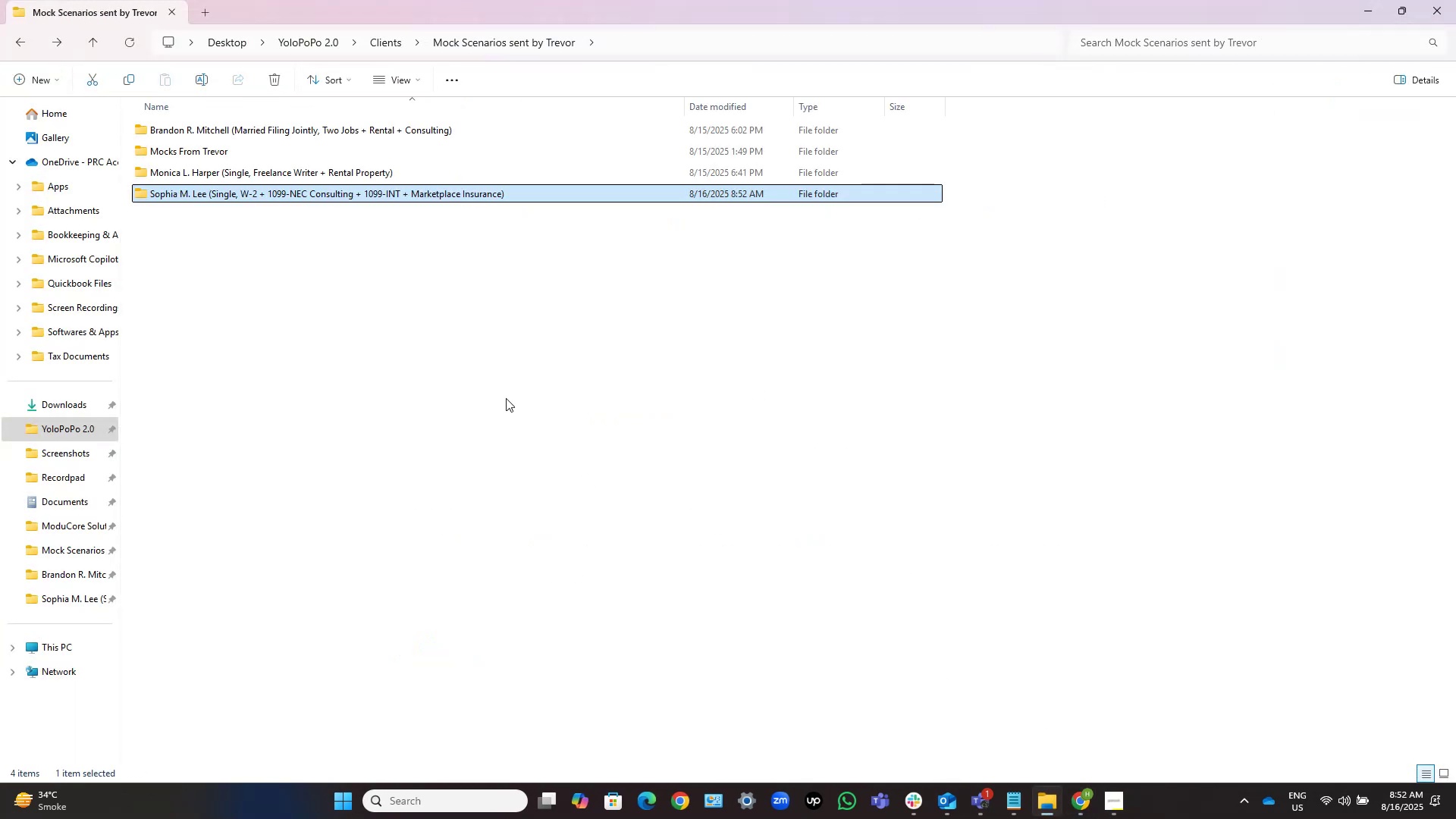 
left_click([456, 338])
 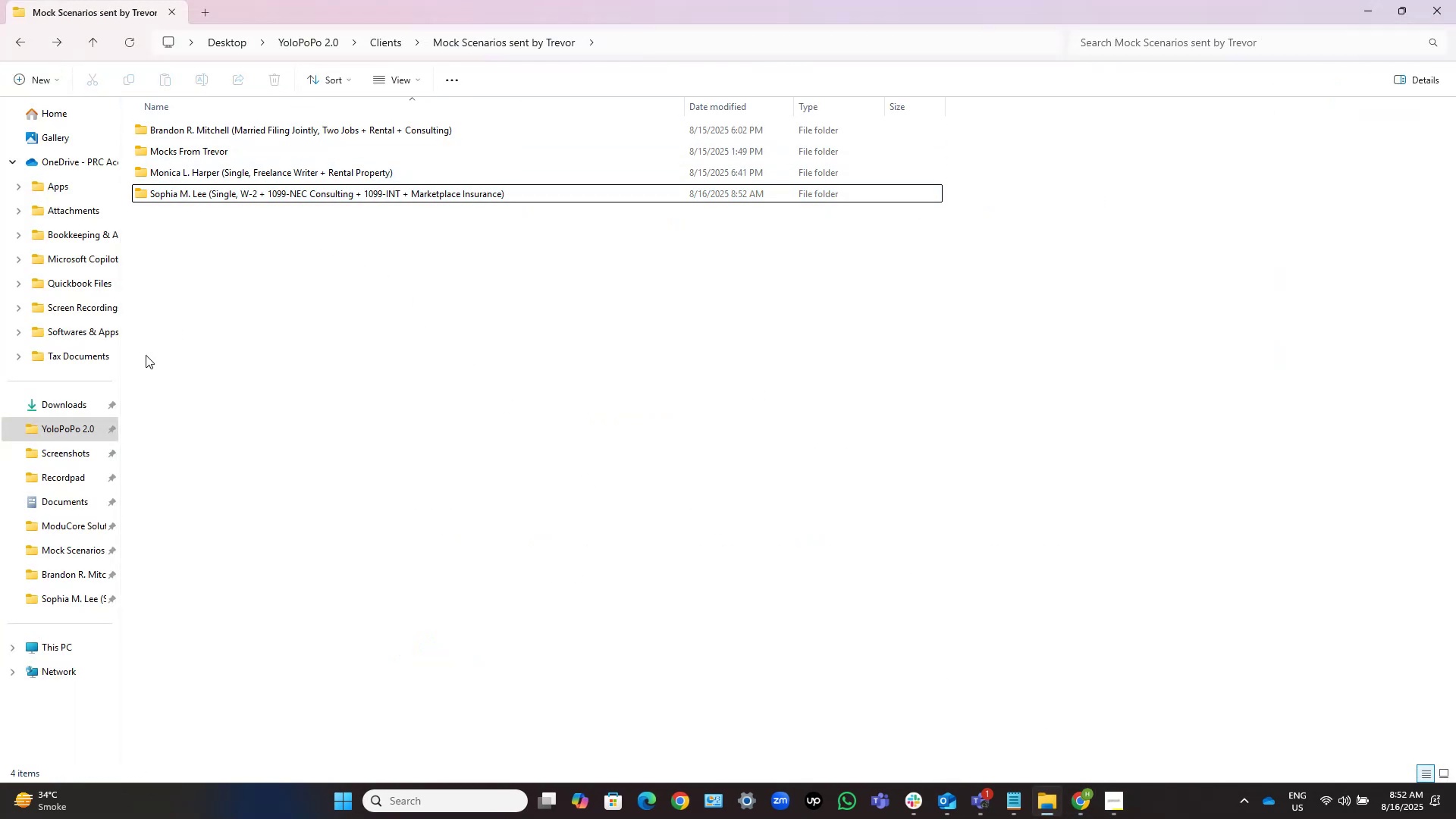 
left_click([58, 416])
 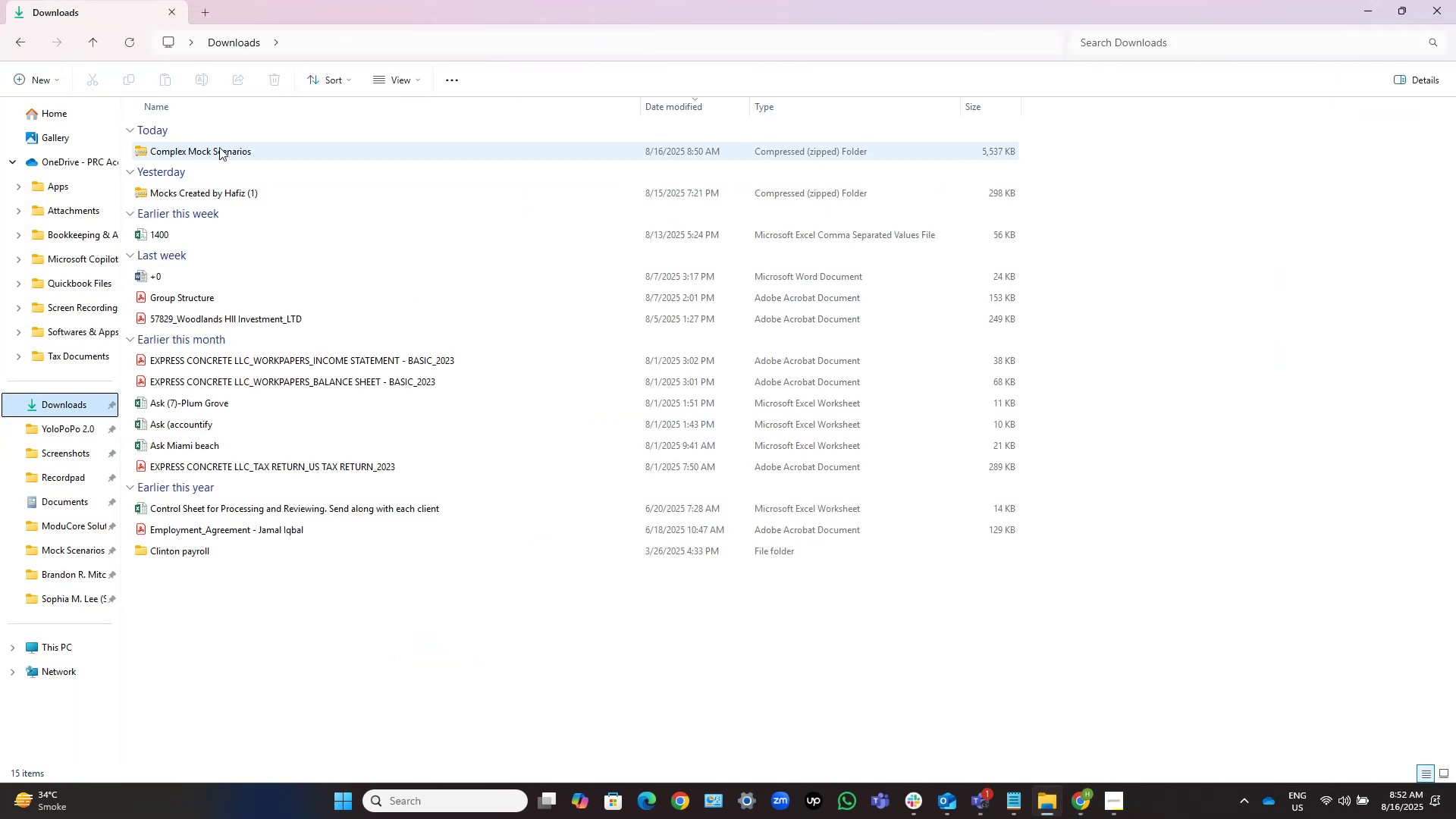 
double_click([219, 147])
 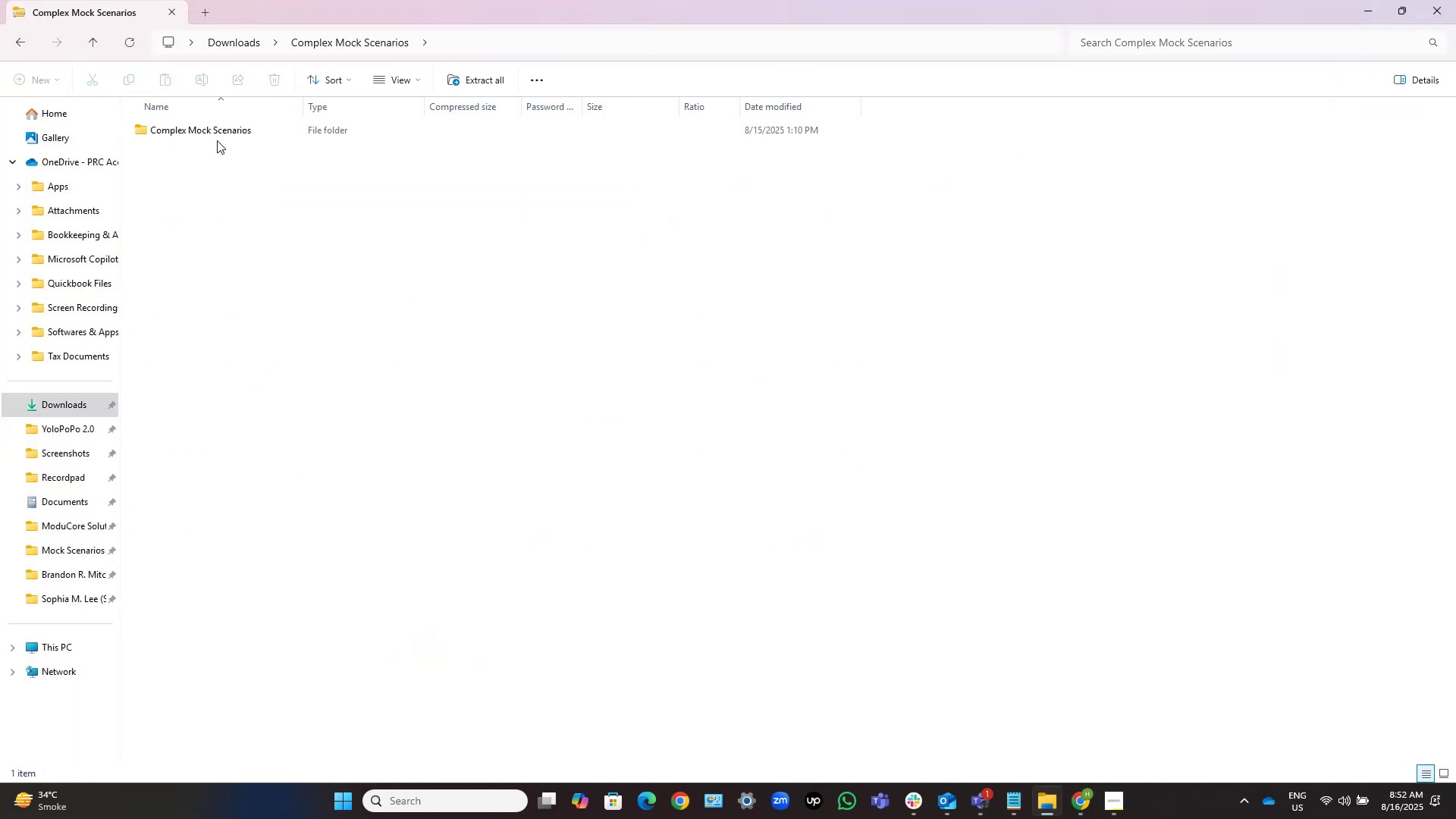 
left_click([208, 129])
 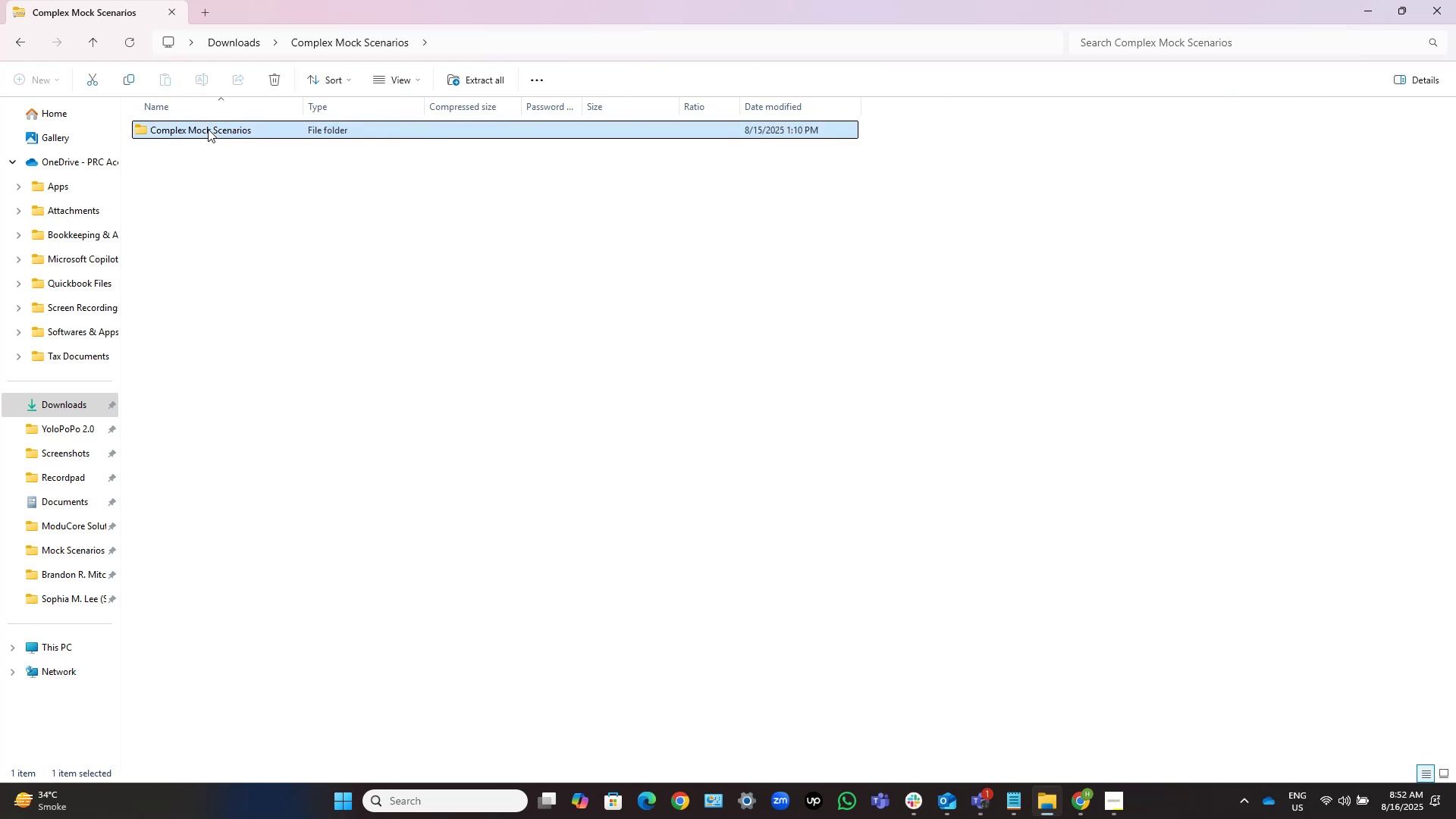 
key(Control+C)
 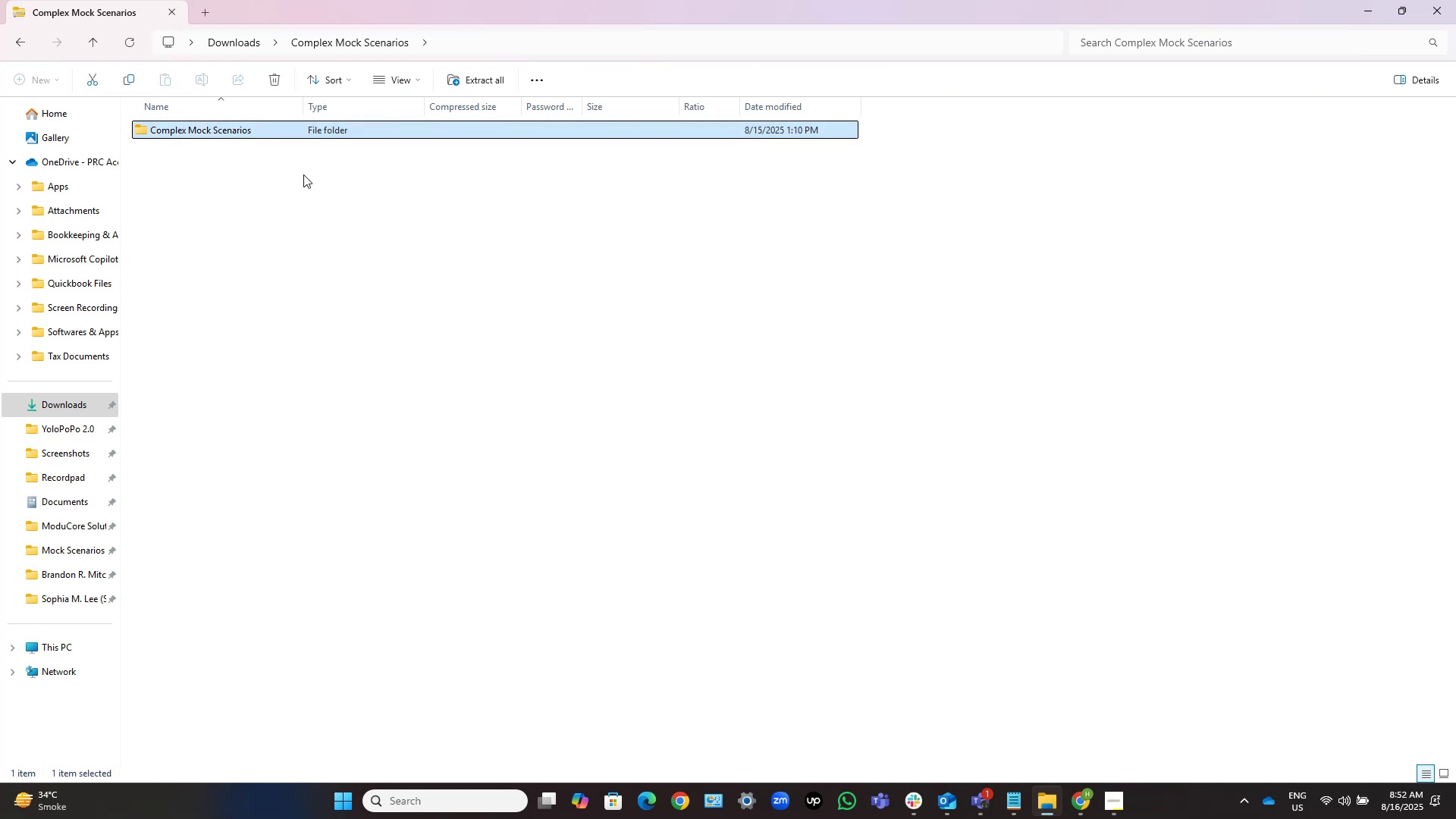 
left_click([303, 174])
 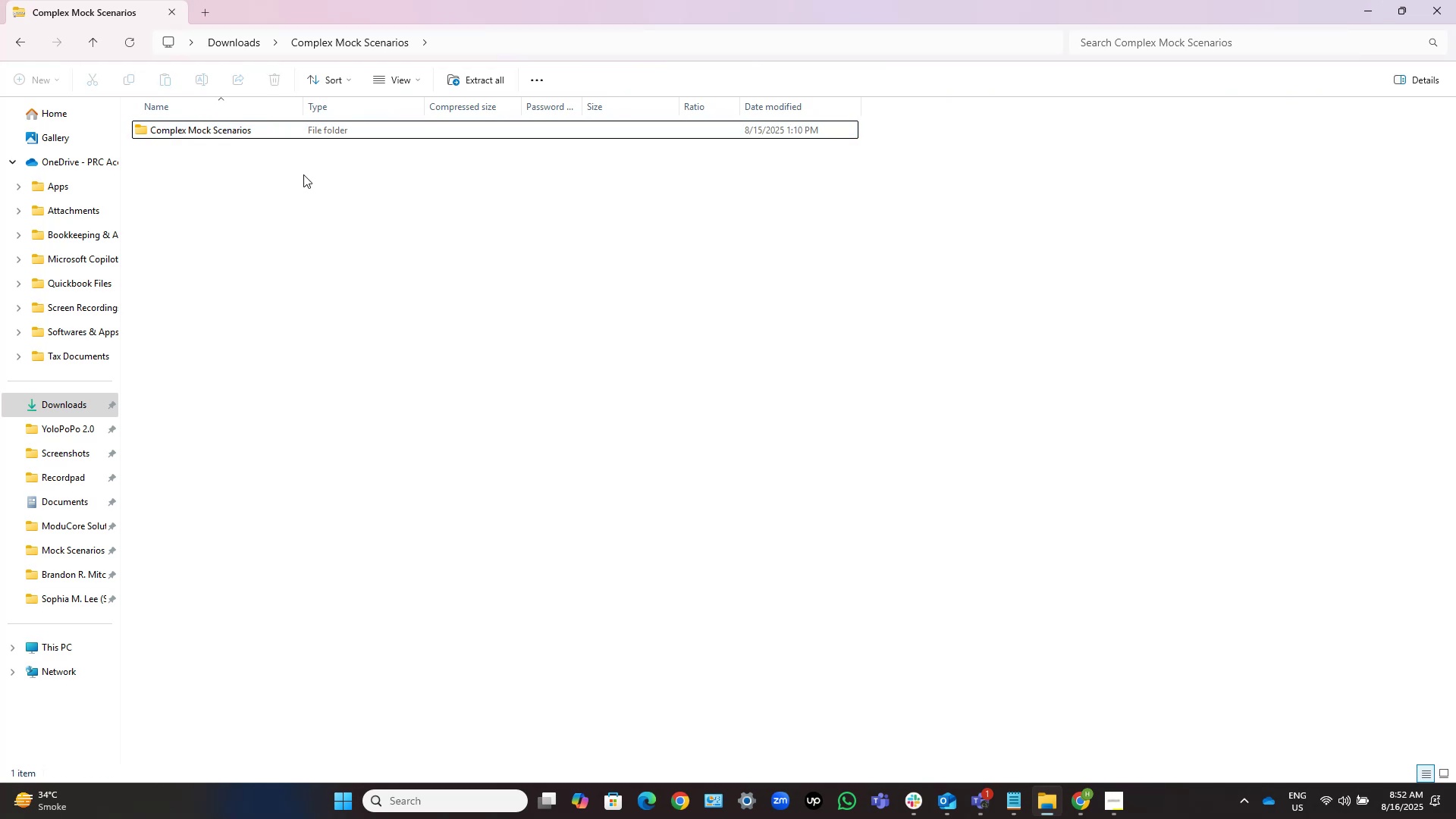 
key(Backspace)
 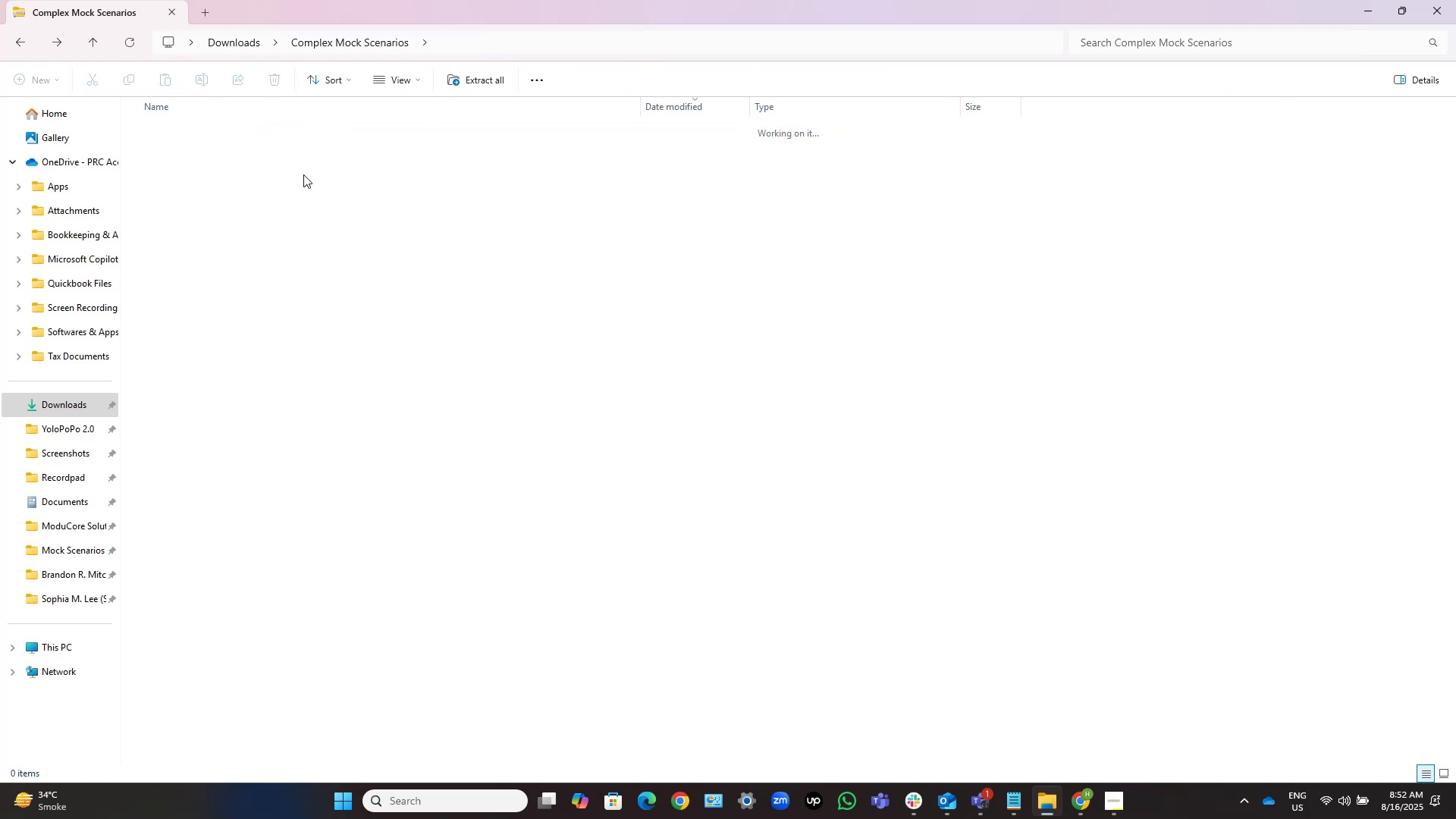 
key(Backspace)
 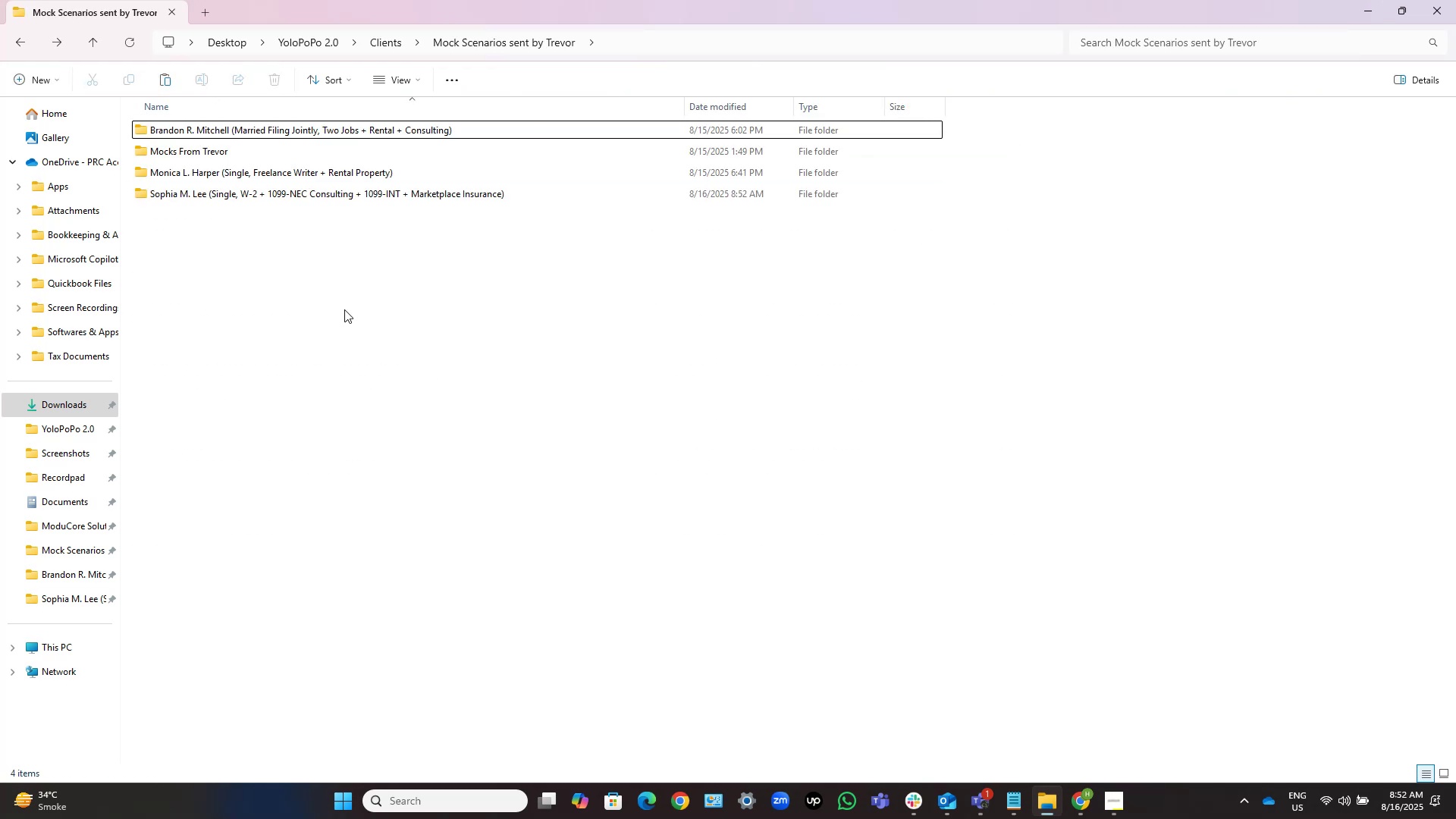 
left_click([339, 316])
 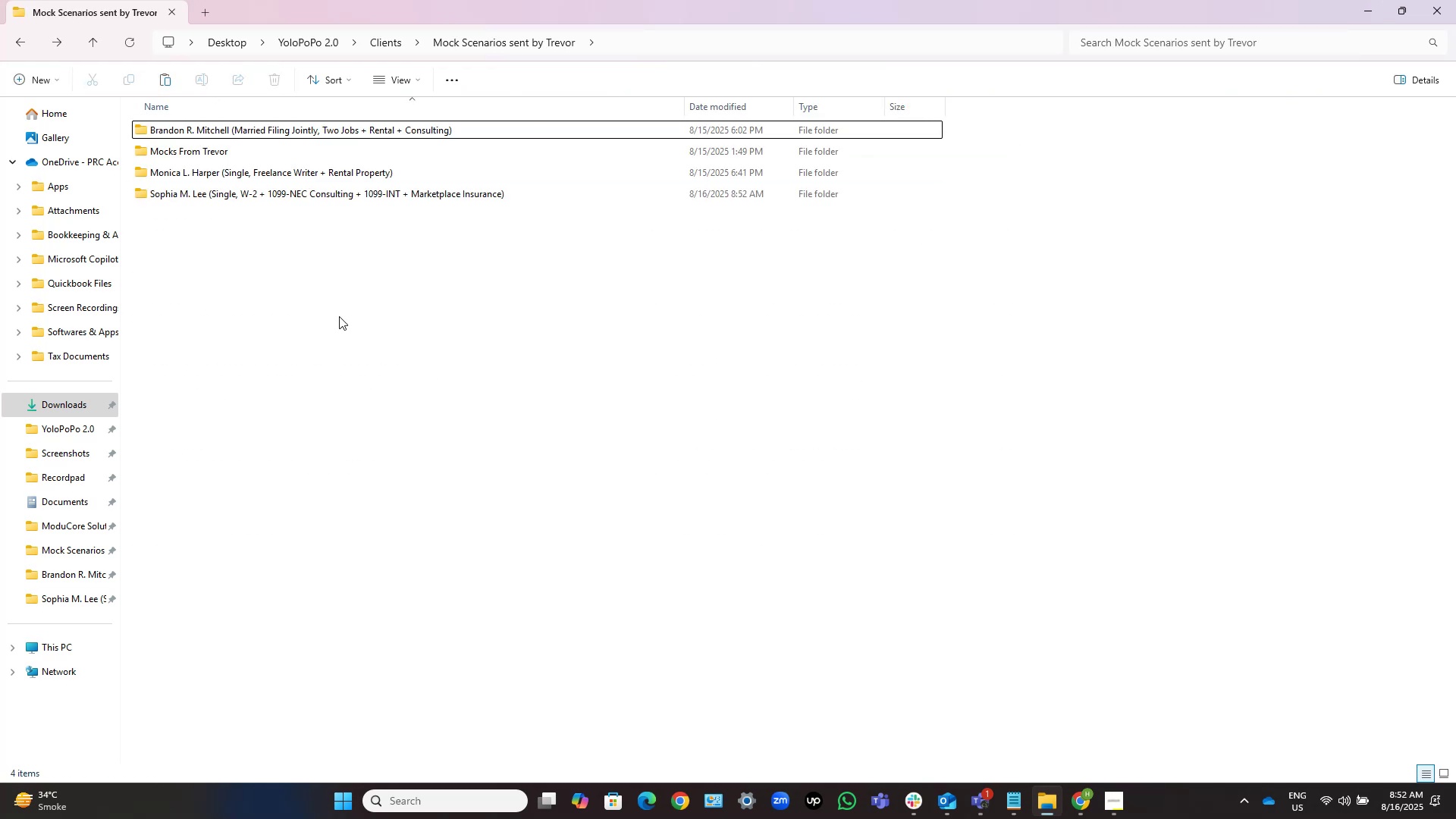 
key(Control+V)
 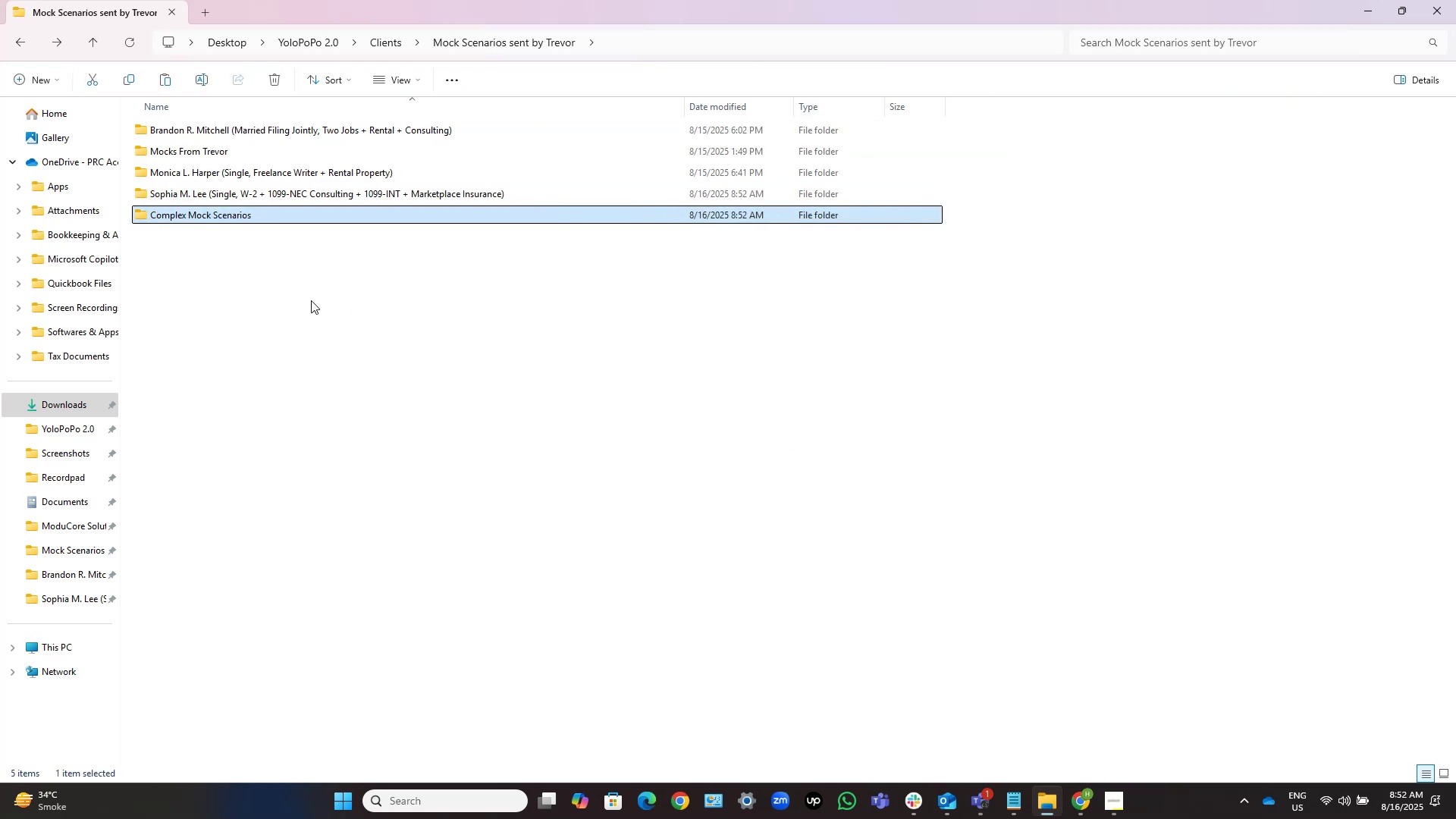 
left_click([300, 300])
 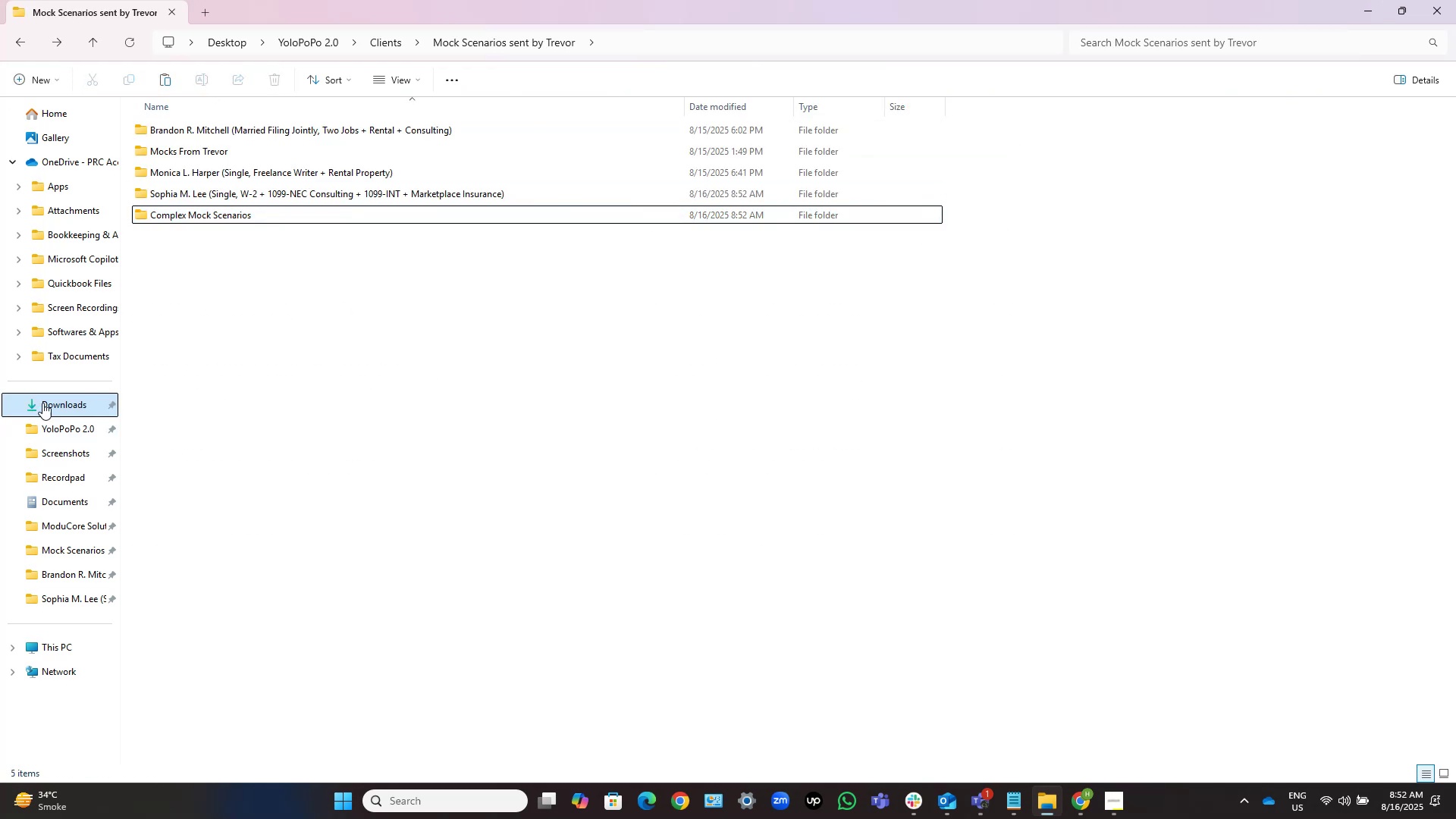 
left_click([43, 403])
 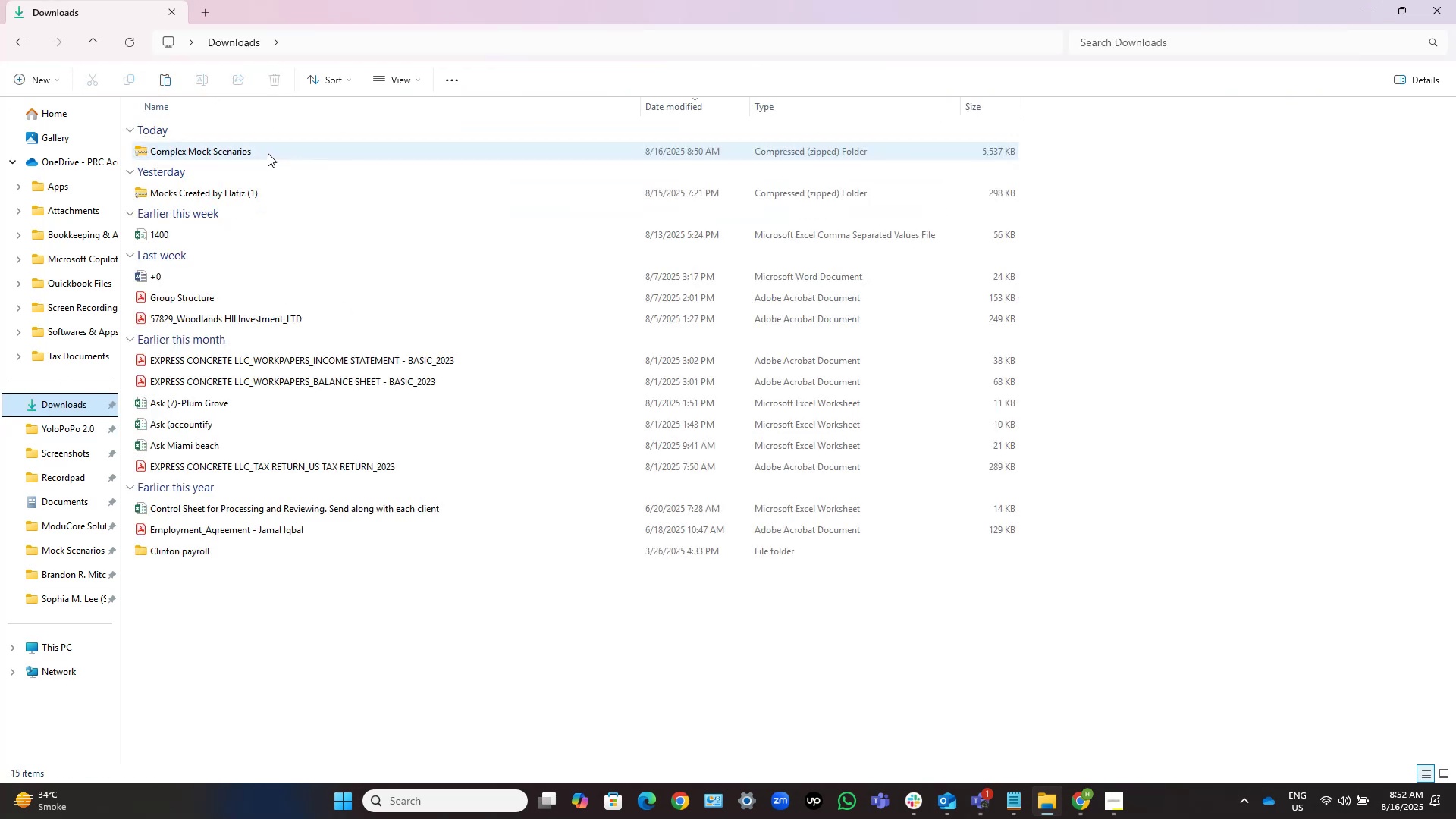 
left_click([266, 152])
 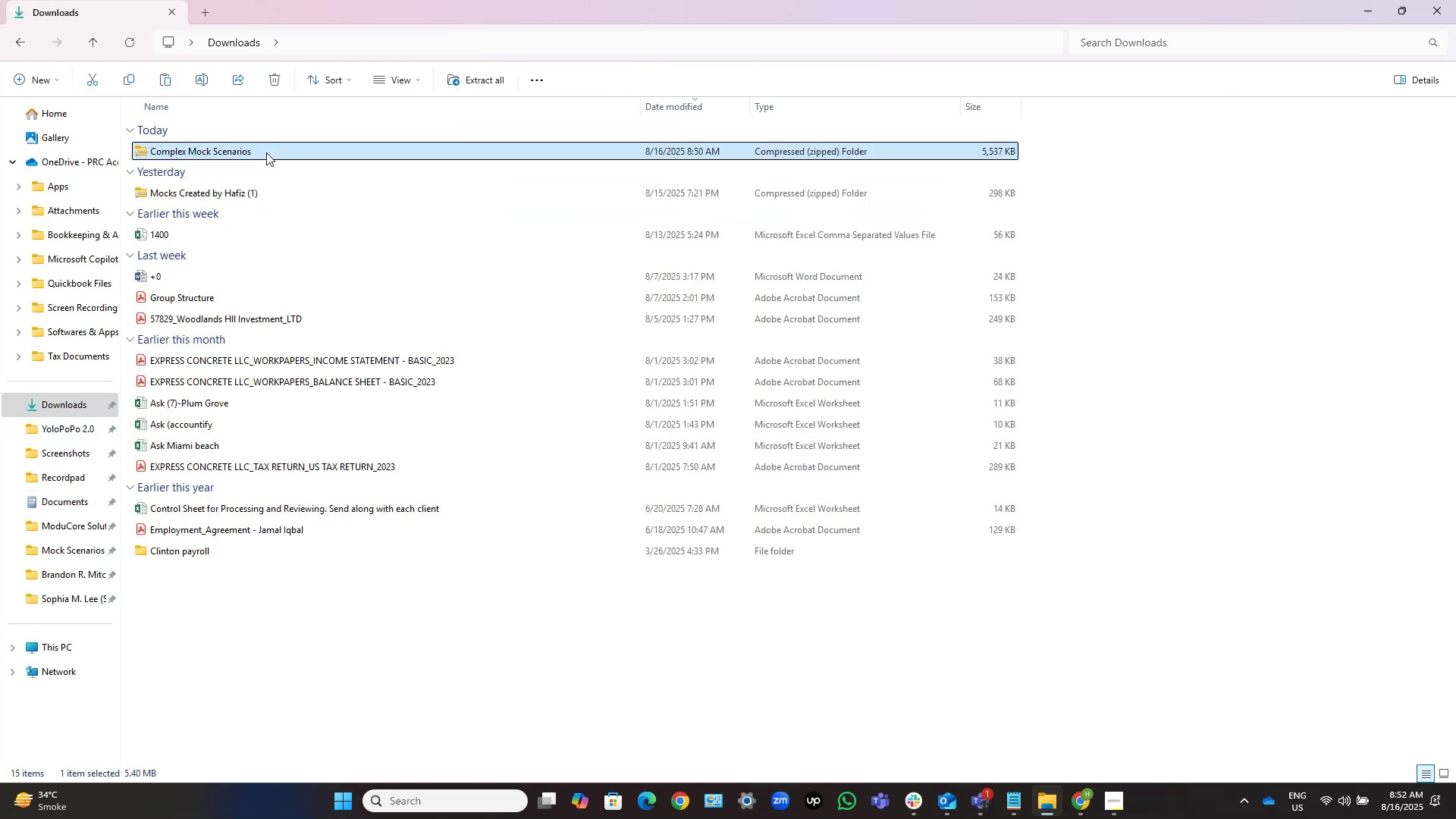 
key(Delete)
 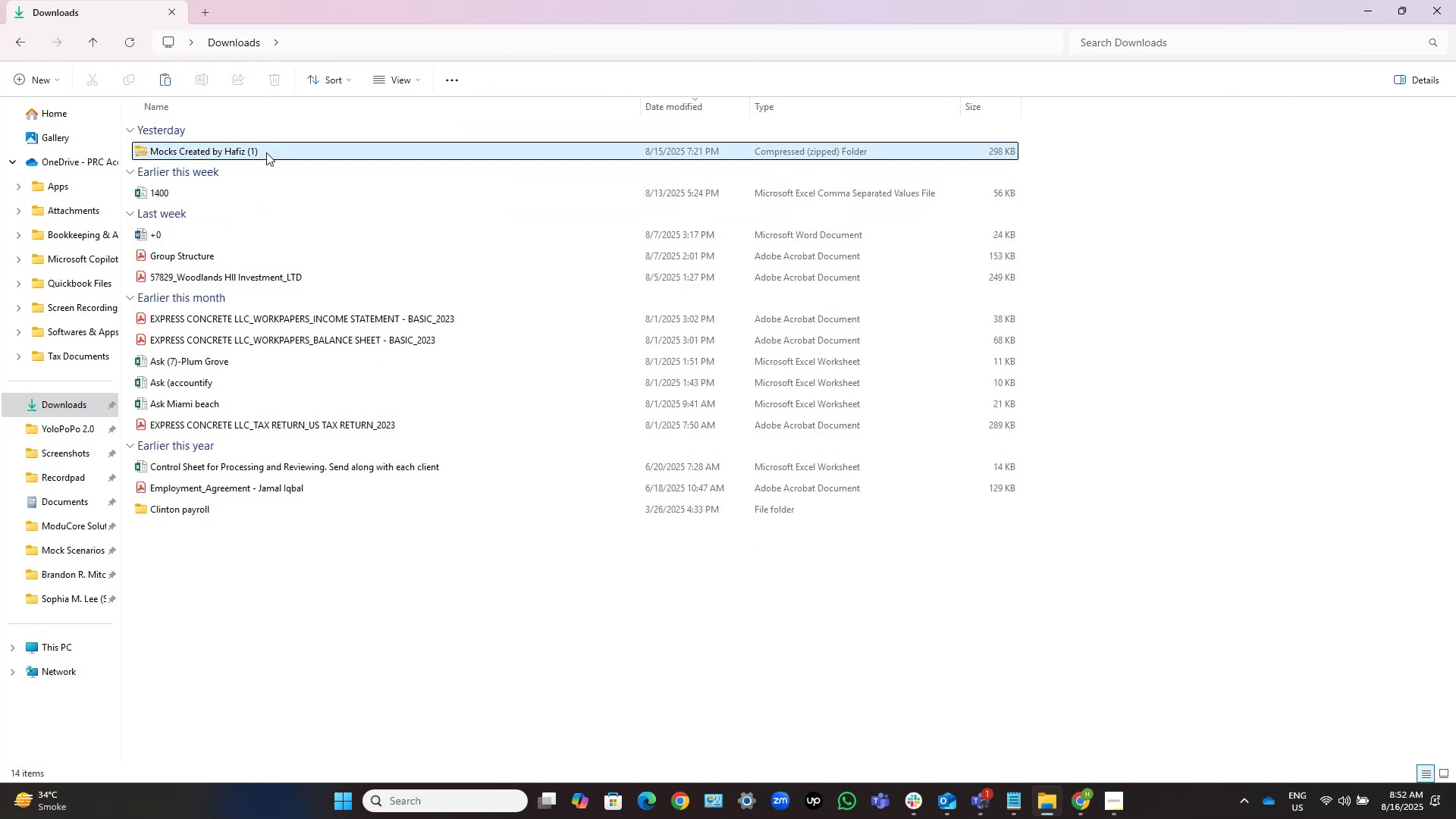 
key(Backspace)
 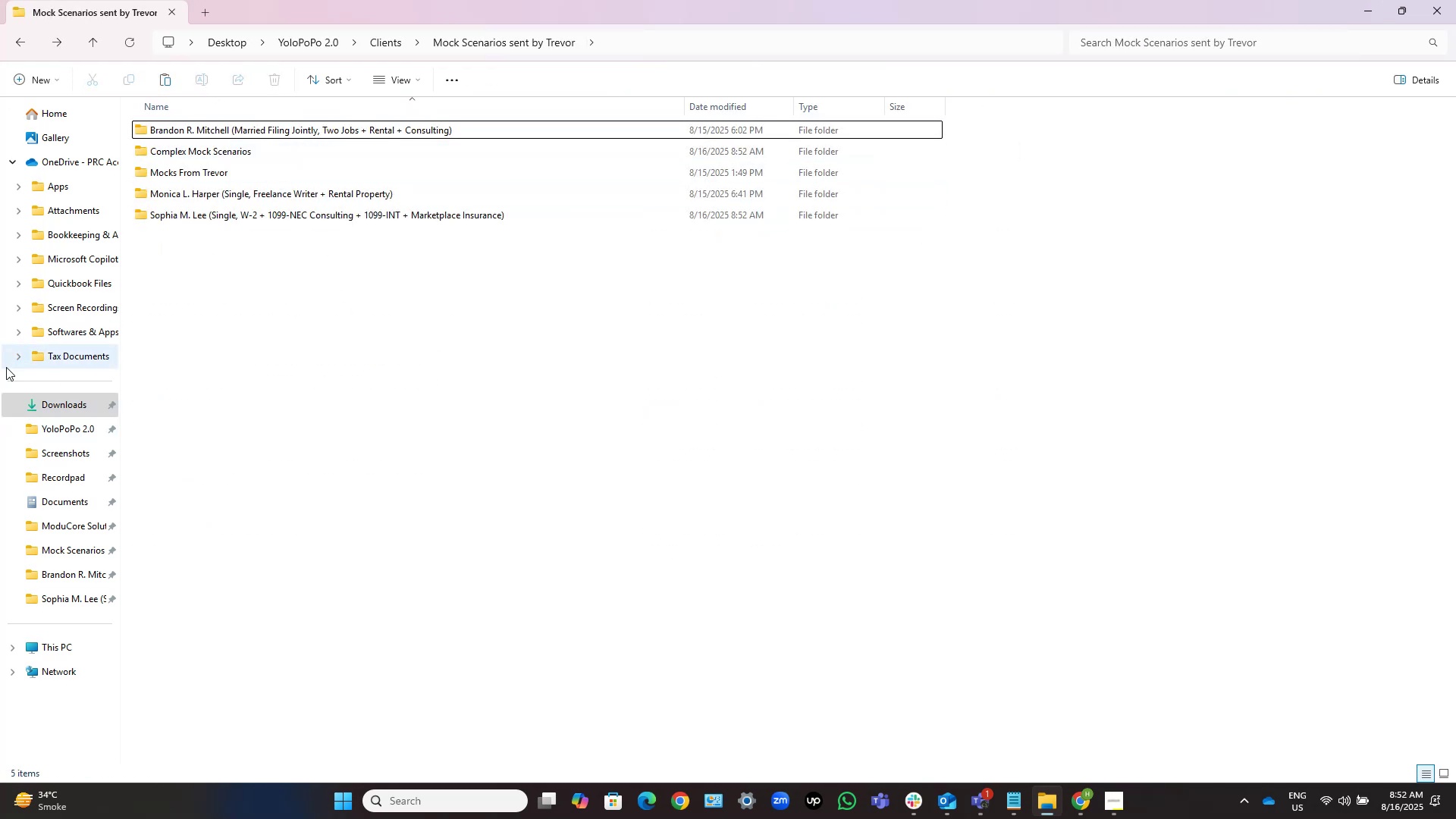 
left_click([56, 400])
 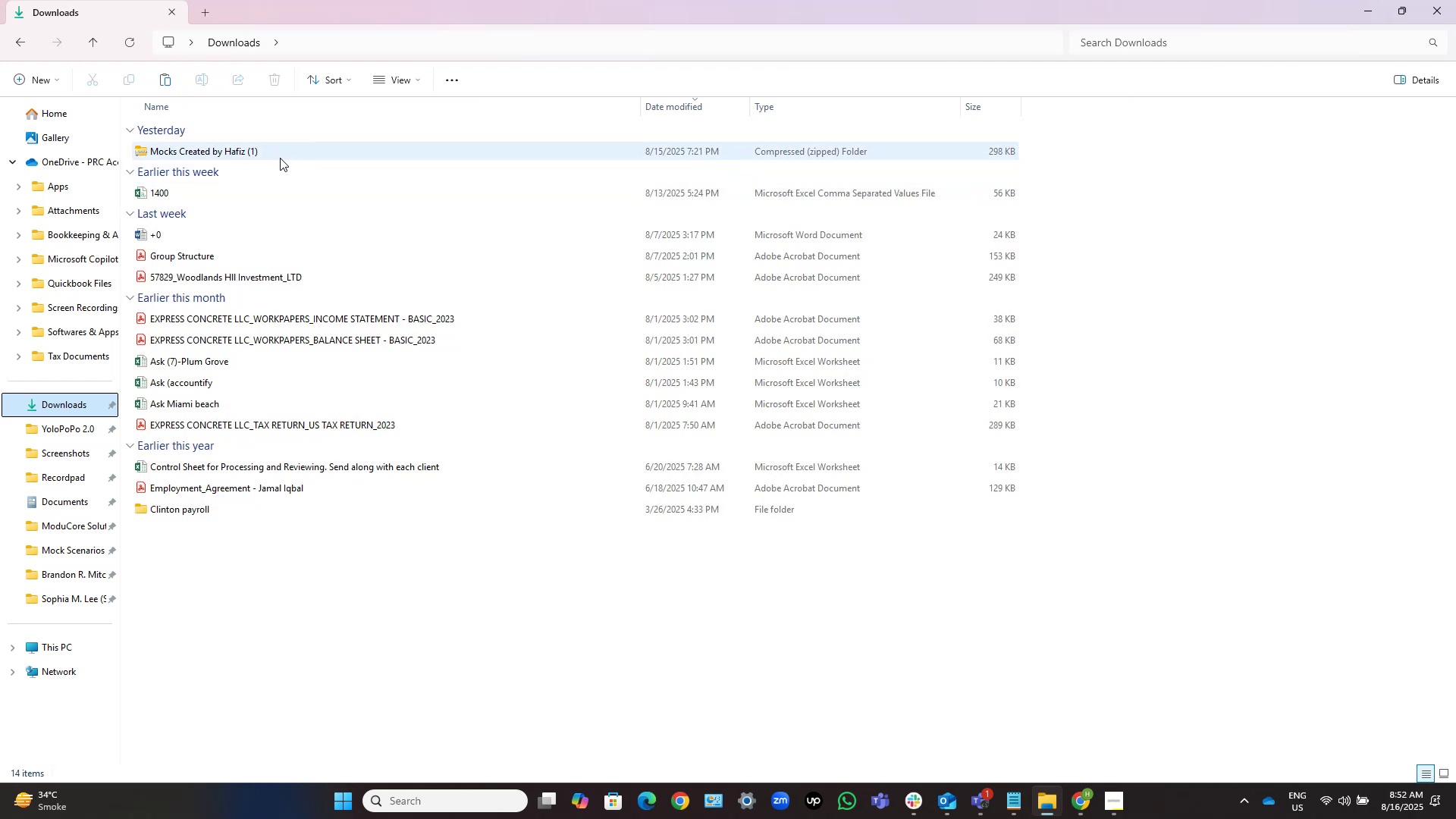 
left_click([280, 158])
 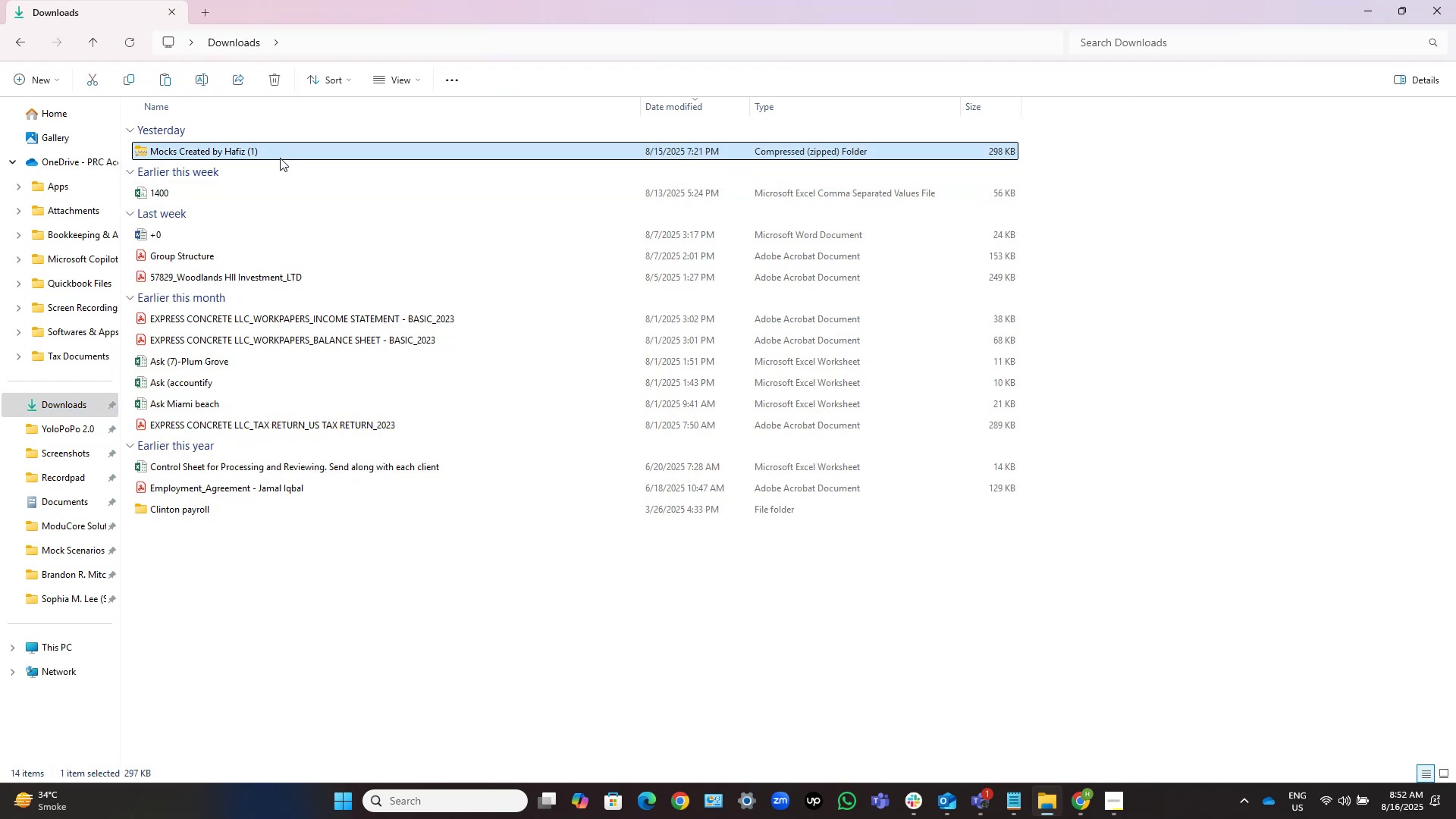 
key(Delete)
 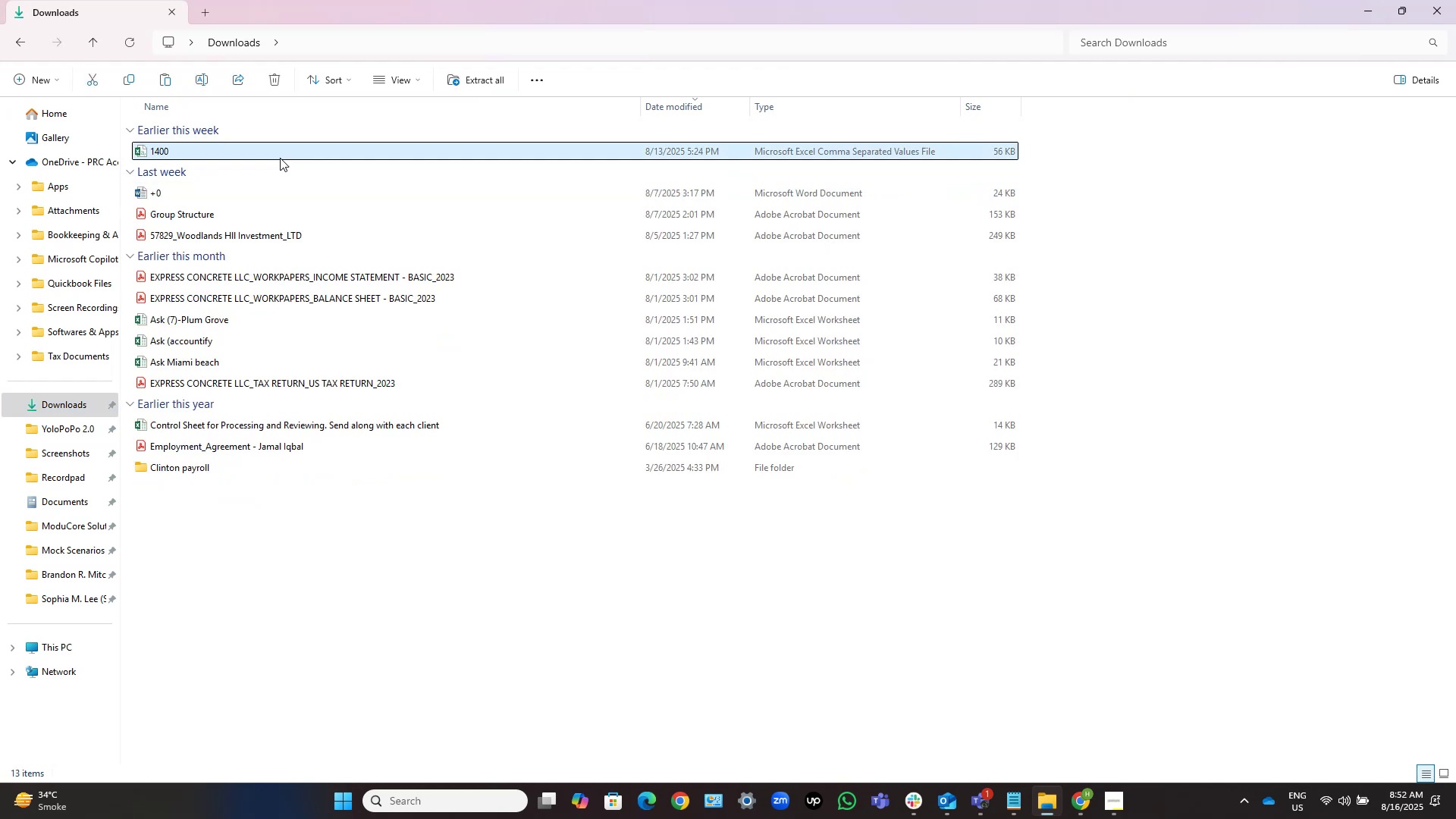 
key(Backspace)
 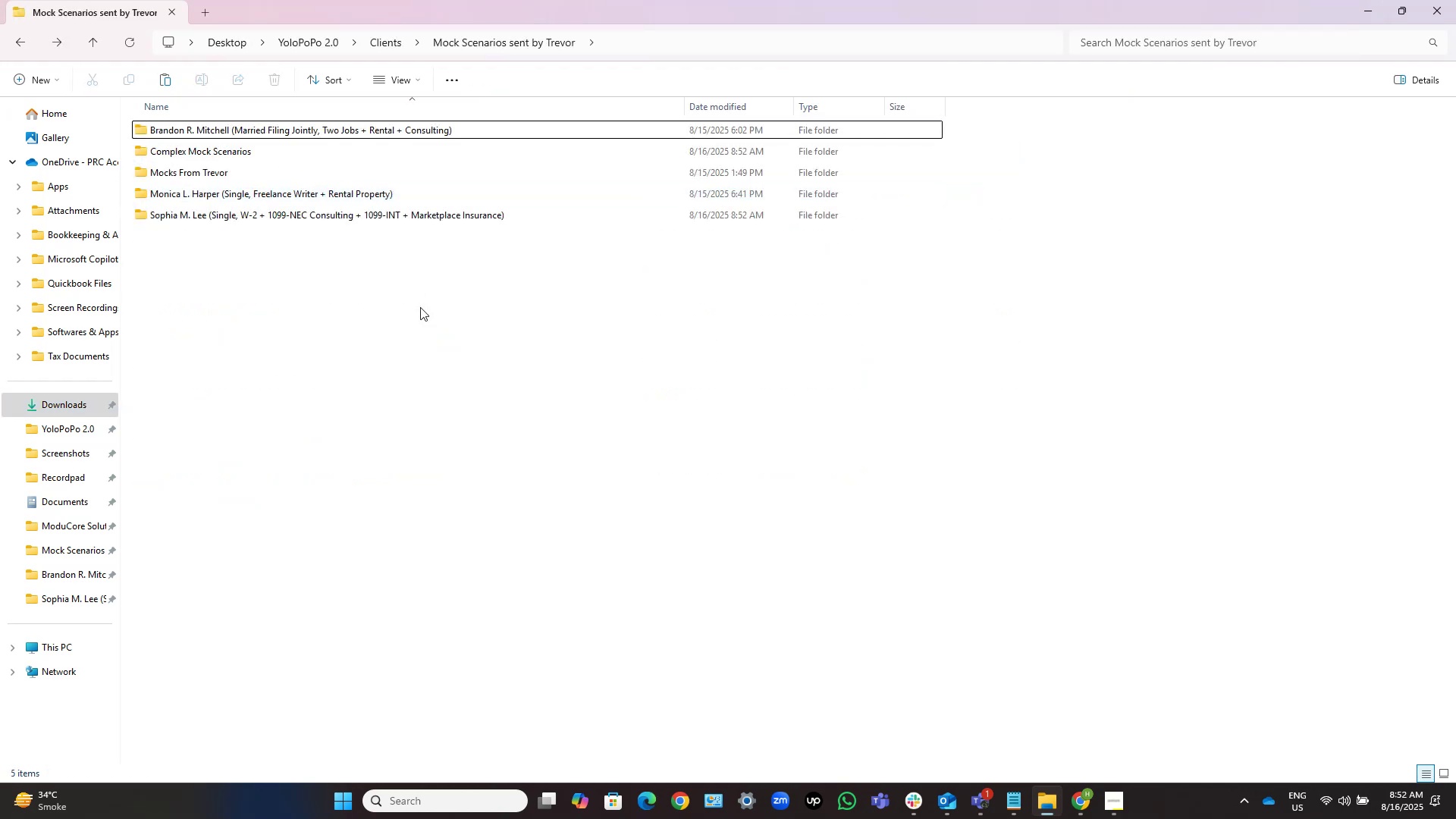 
left_click([419, 312])
 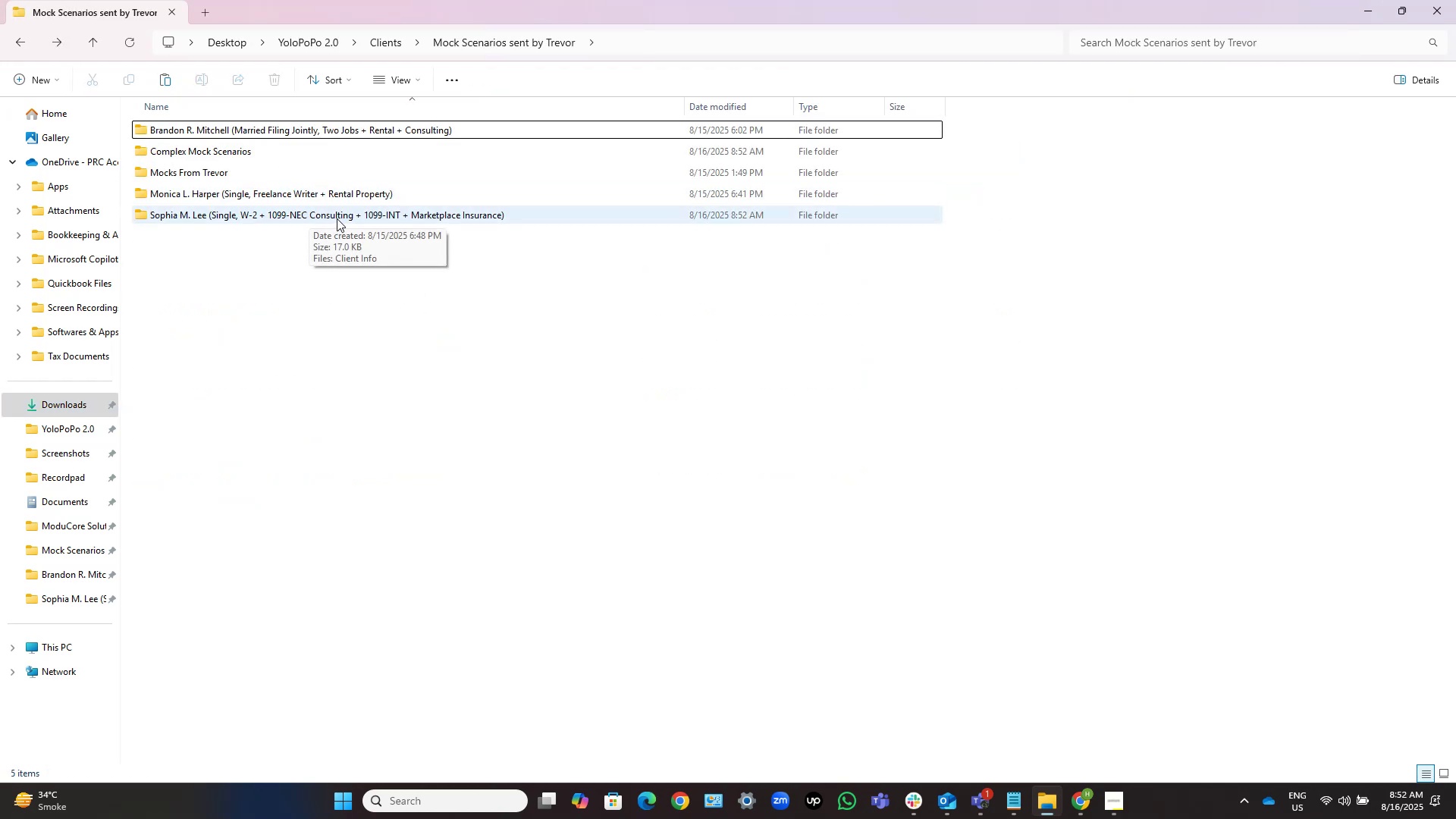 
double_click([212, 148])
 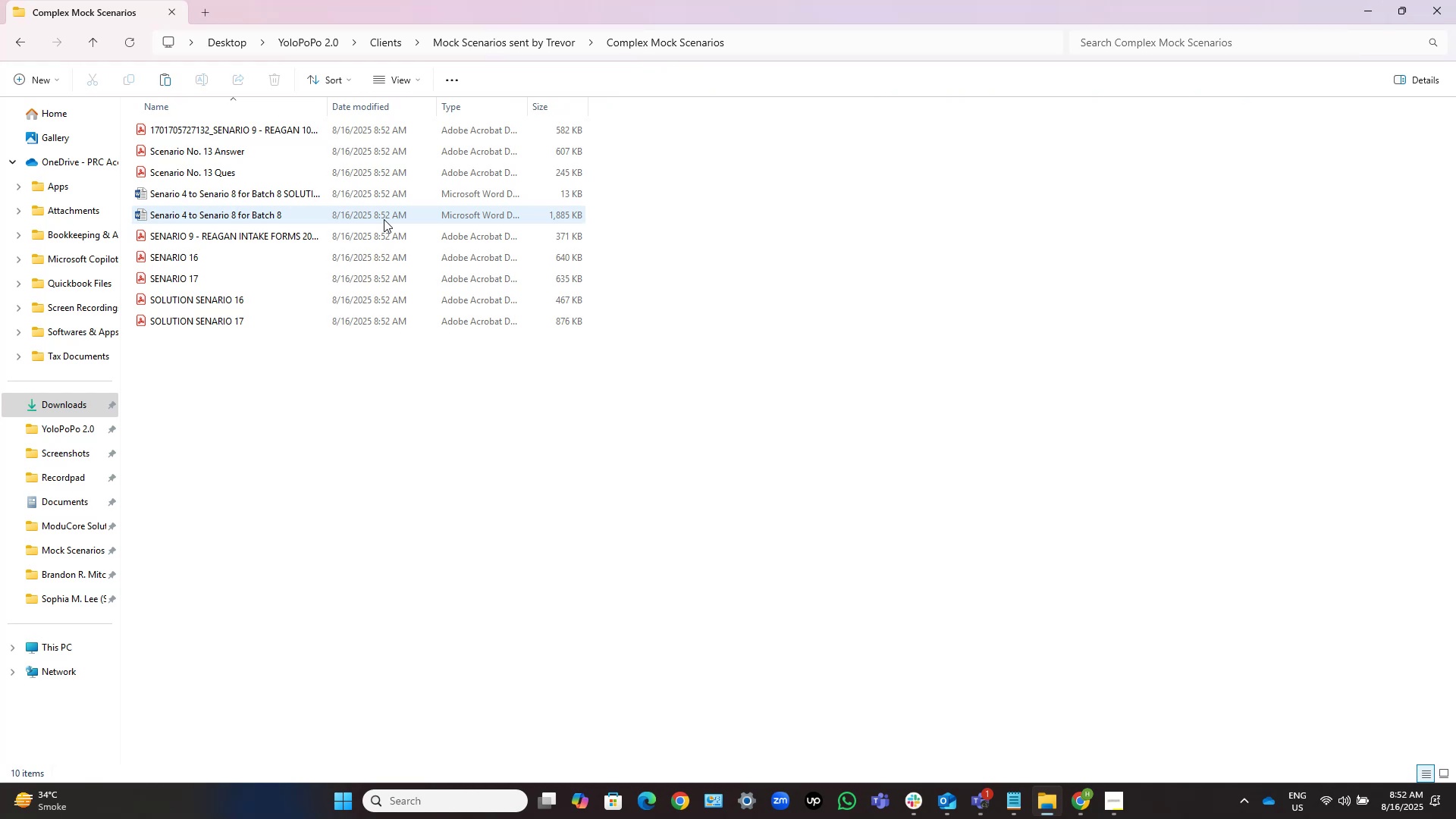 
wait(13.98)
 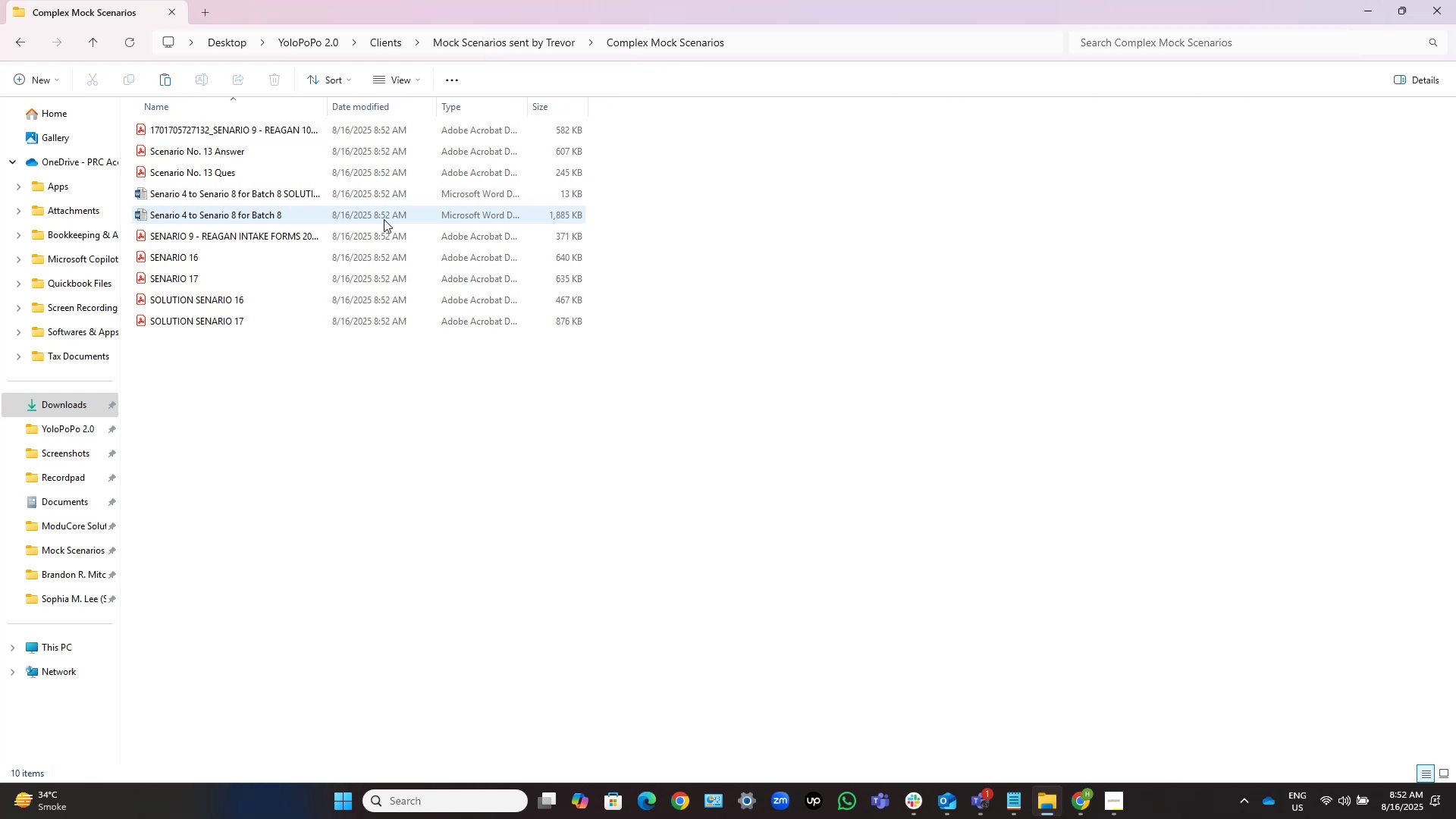 
left_click([252, 155])
 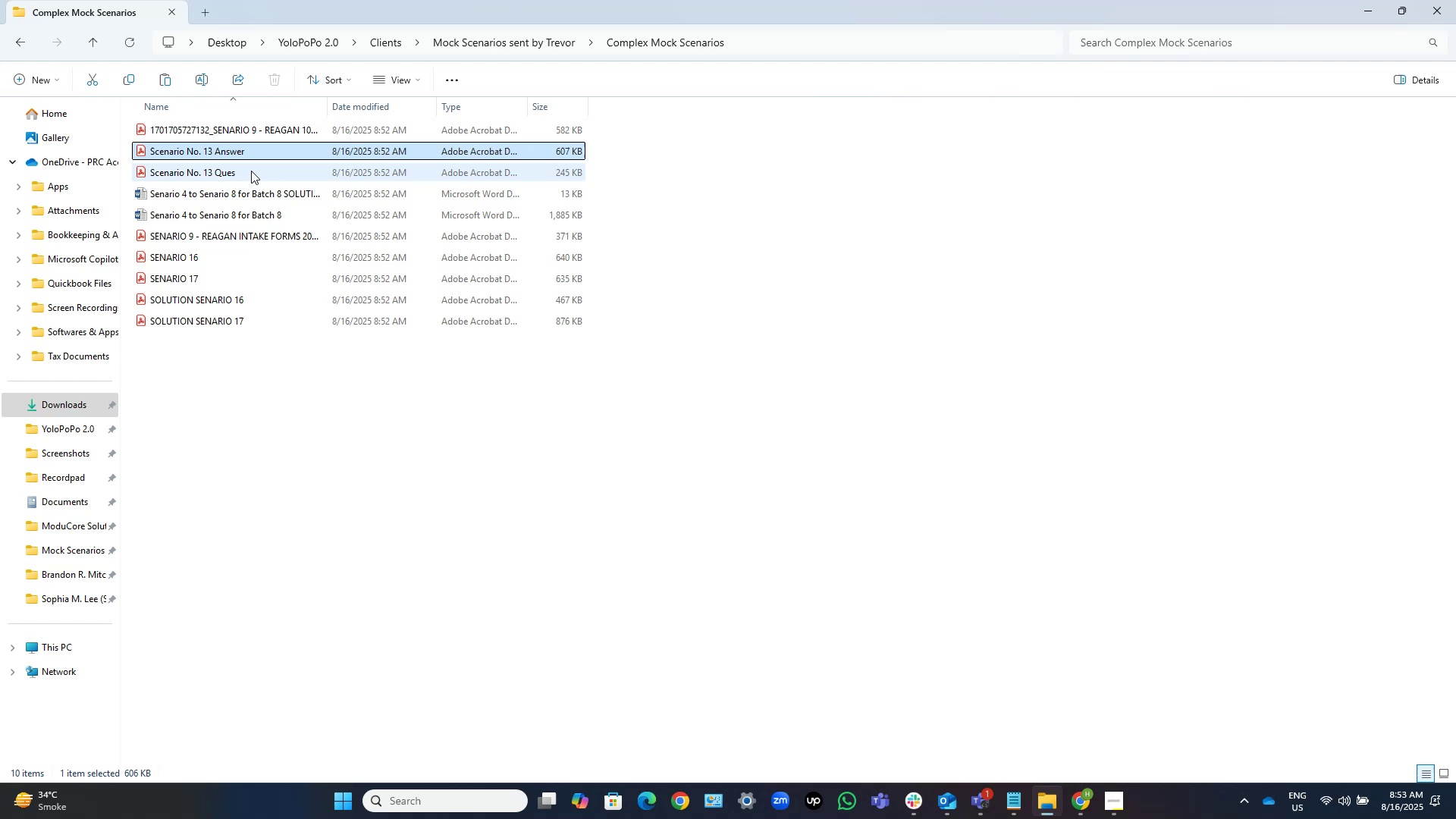 
left_click([251, 171])
 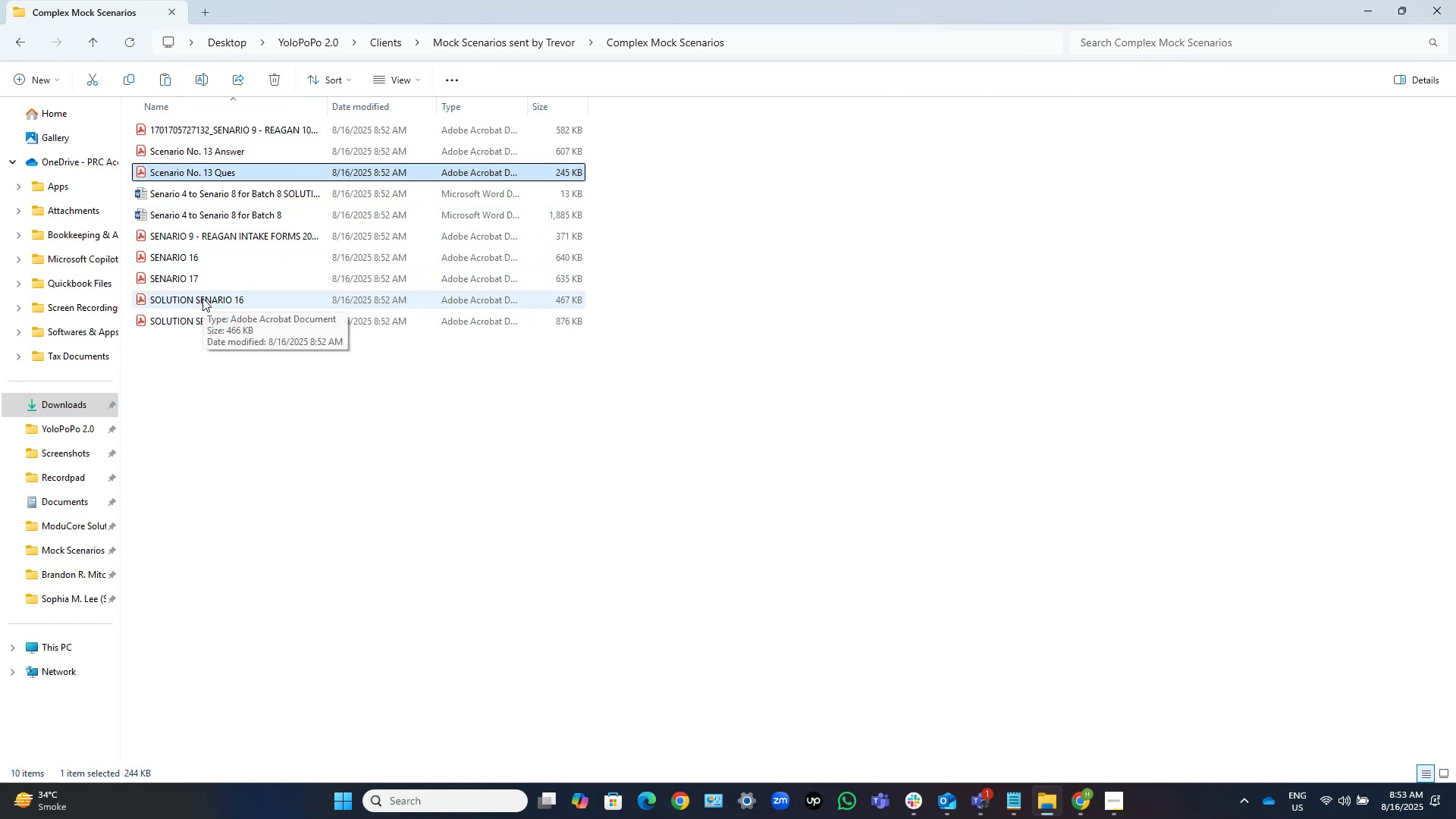 
wait(9.68)
 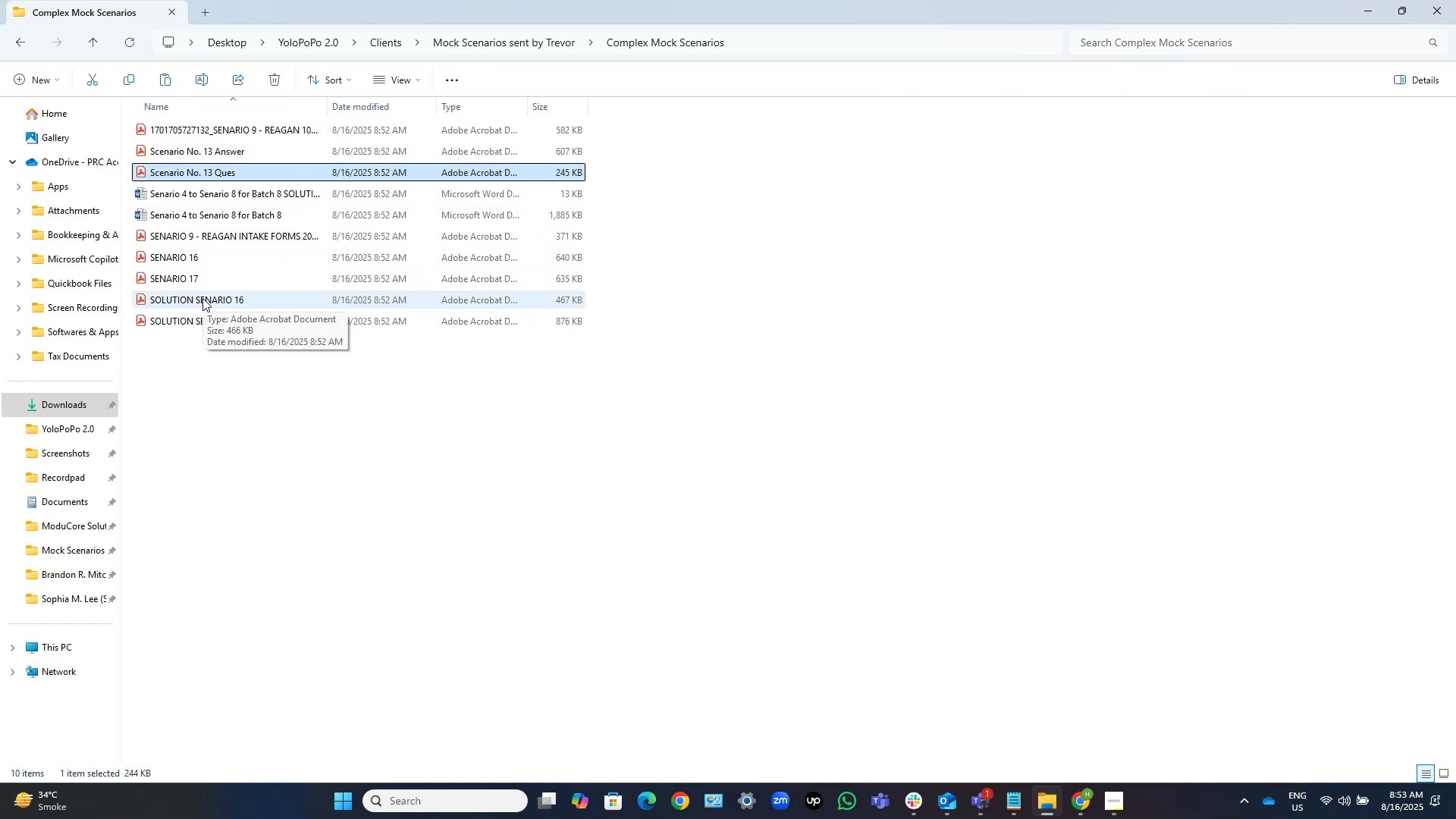 
left_click([277, 151])
 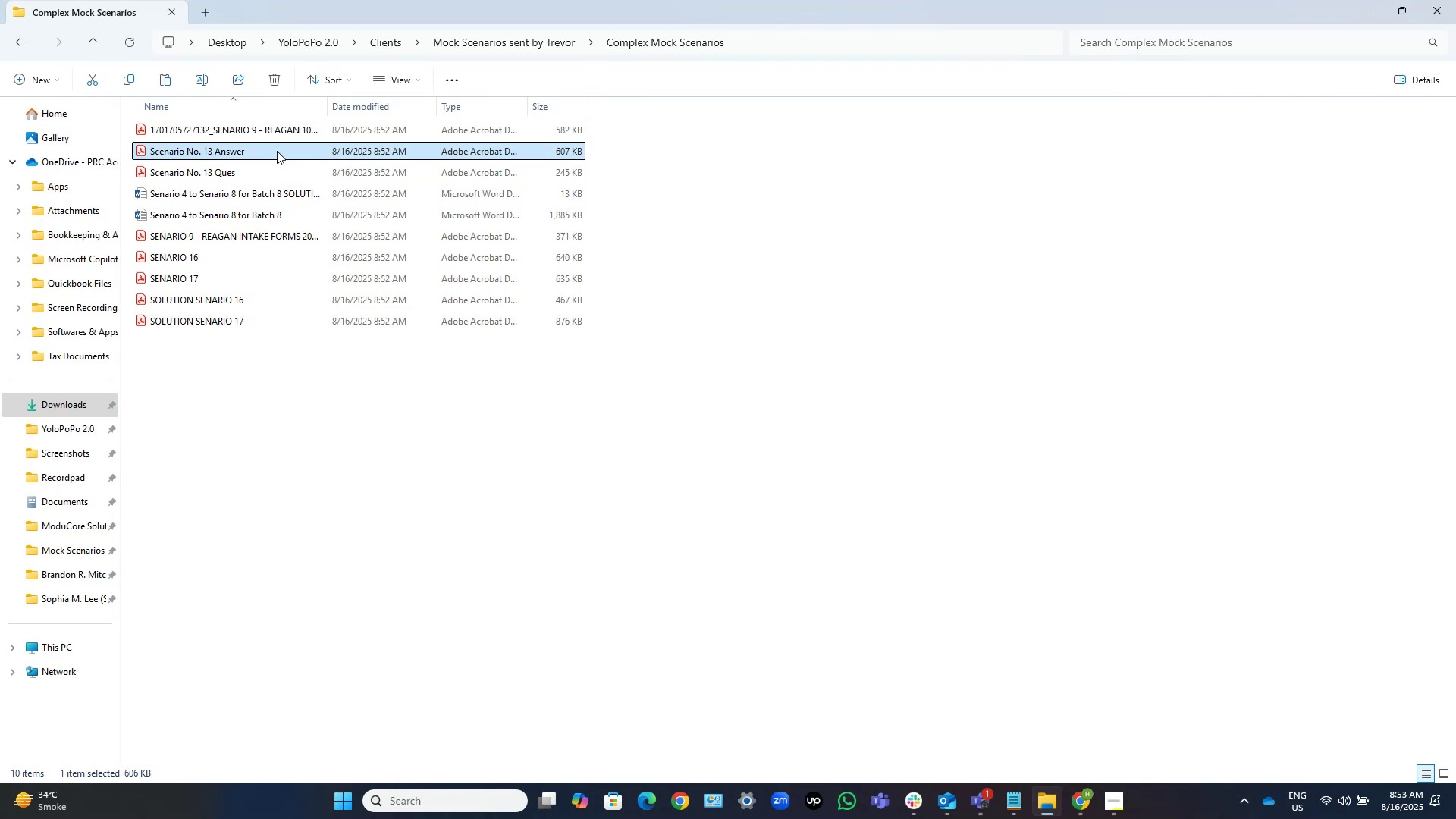 
hold_key(key=ControlLeft, duration=1.54)
 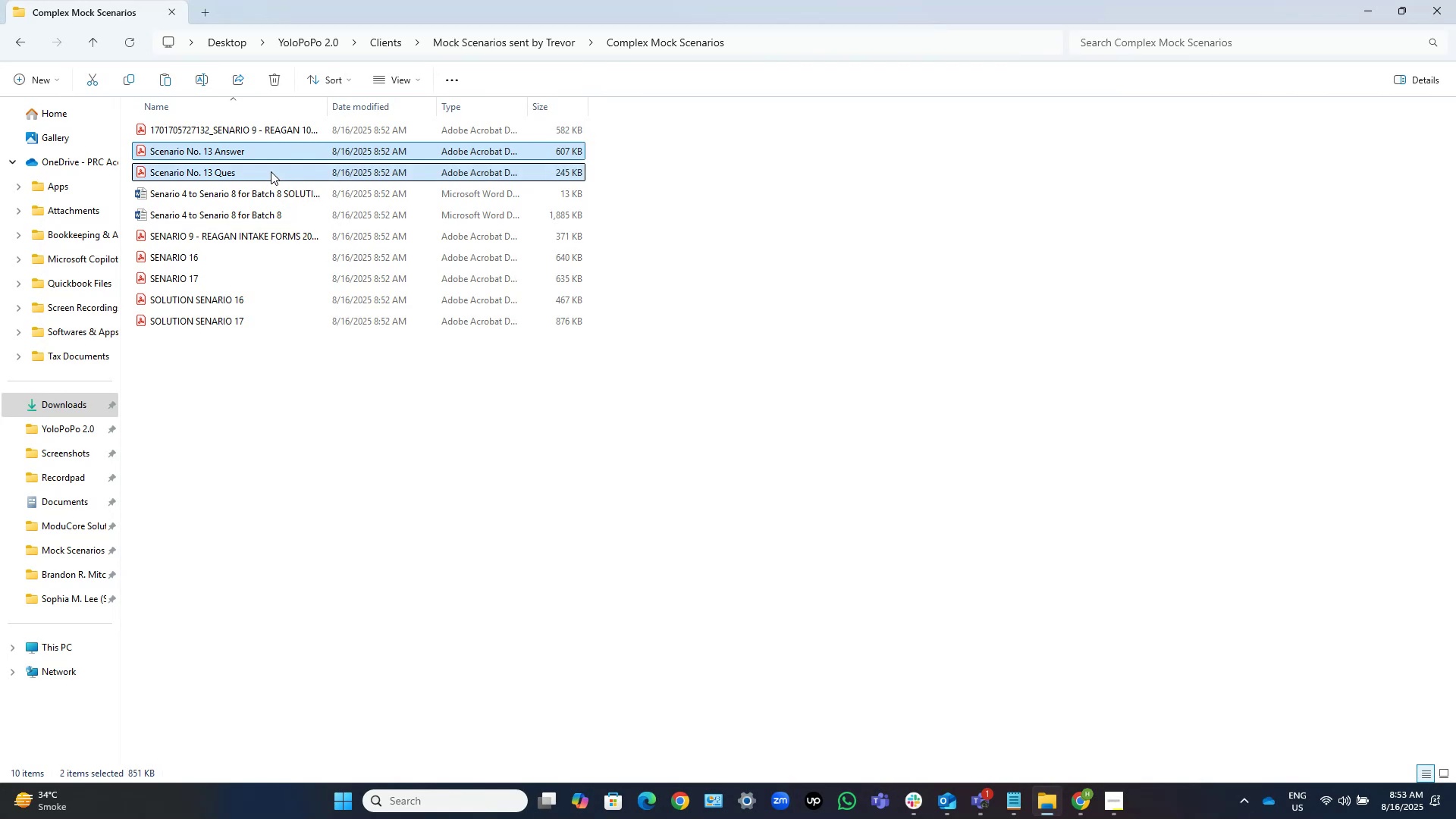 
hold_key(key=ControlLeft, duration=0.5)
left_click([271, 171])
 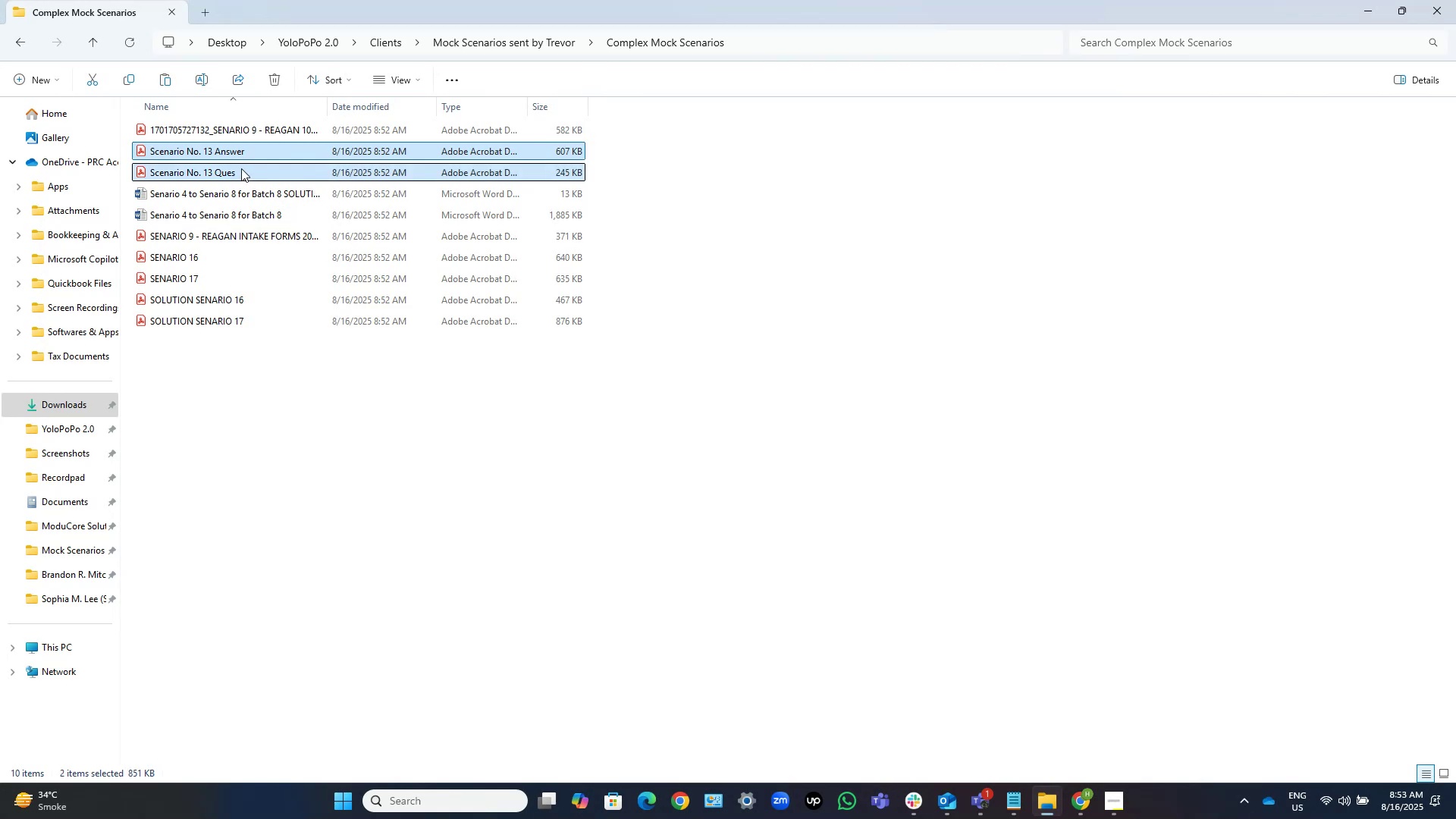 
left_click([241, 168])
 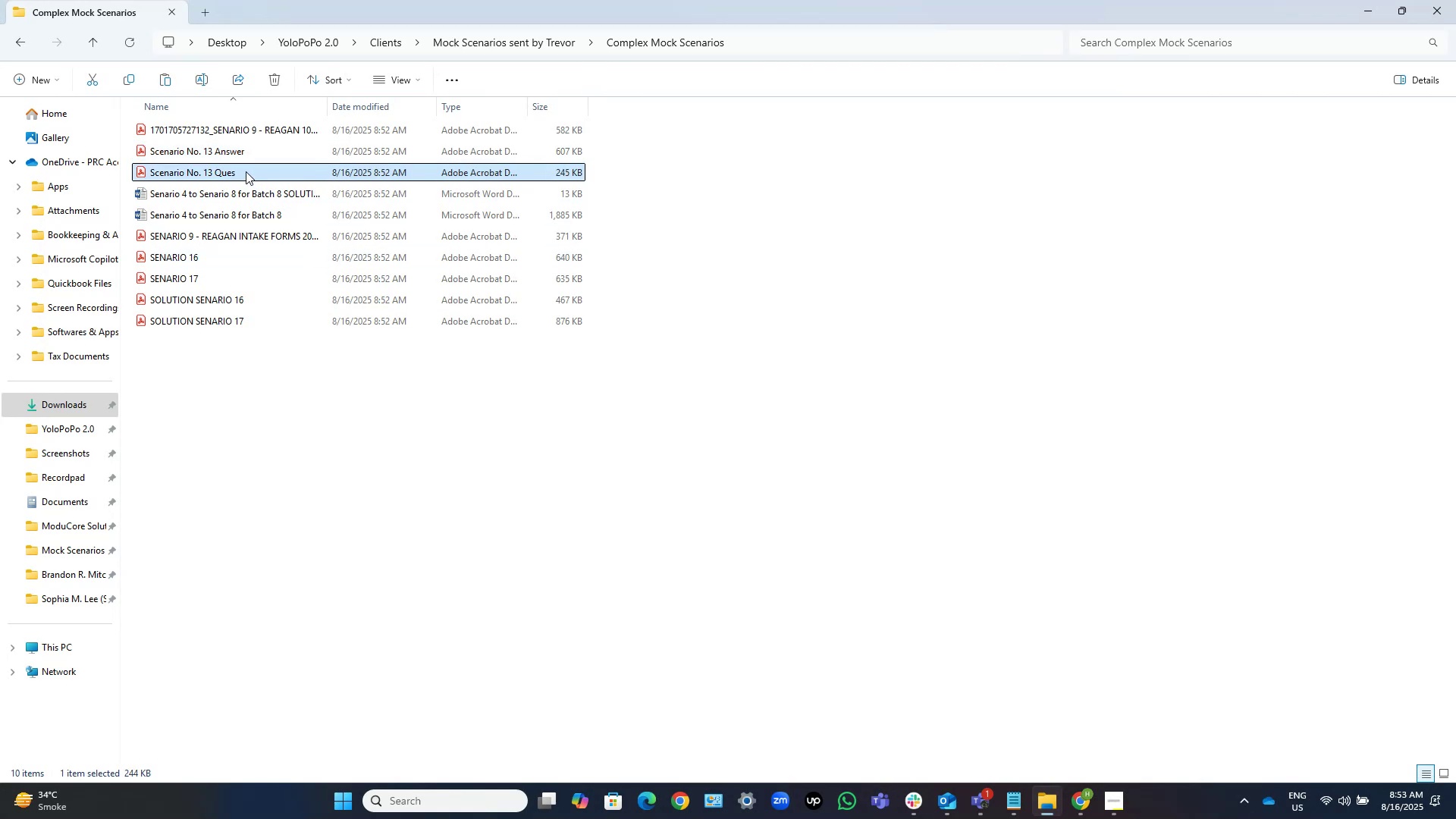 
double_click([246, 171])
 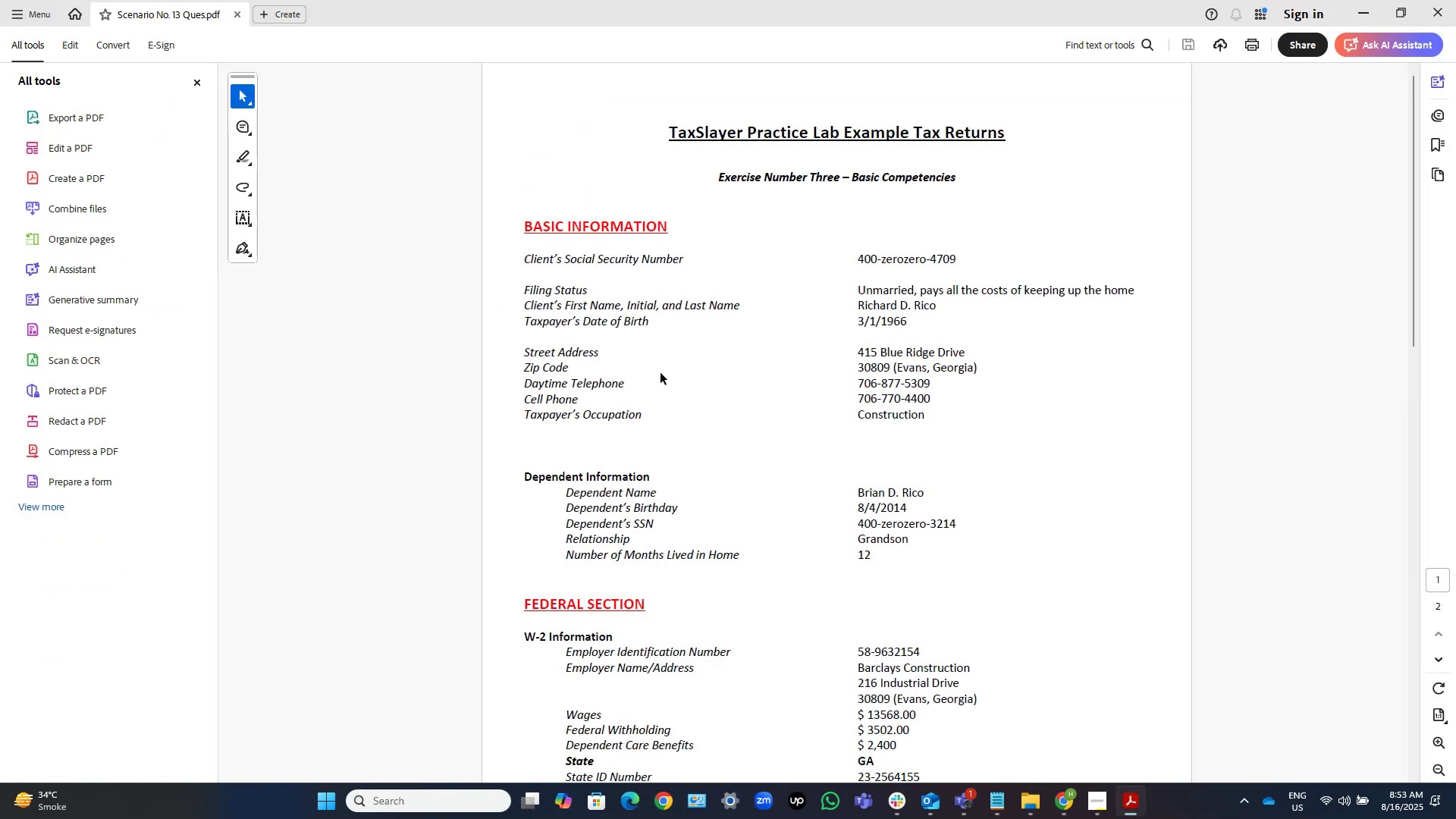 
scroll: coordinate [701, 358], scroll_direction: down, amount: 29.0
 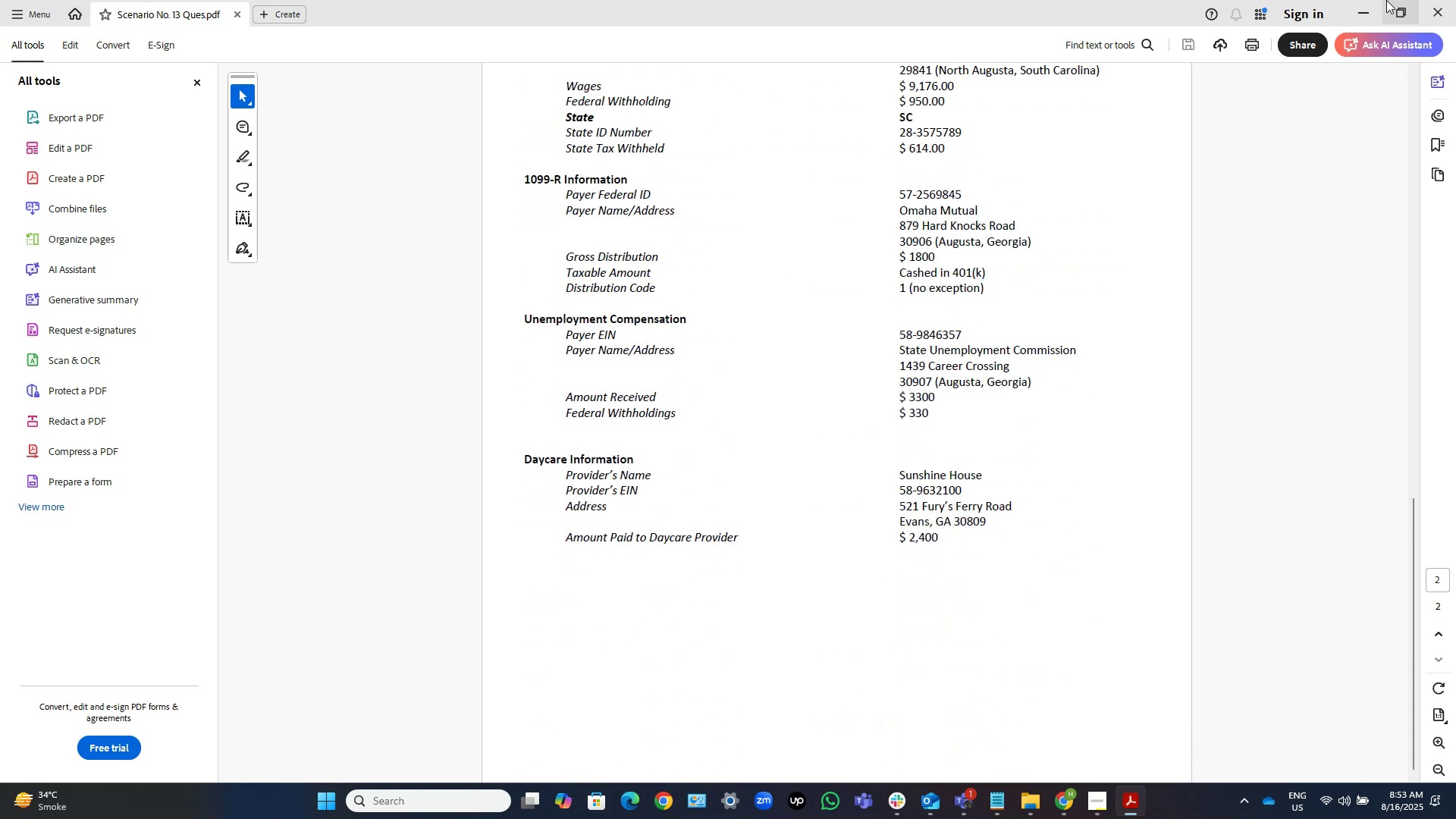 
left_click([1376, 1])
 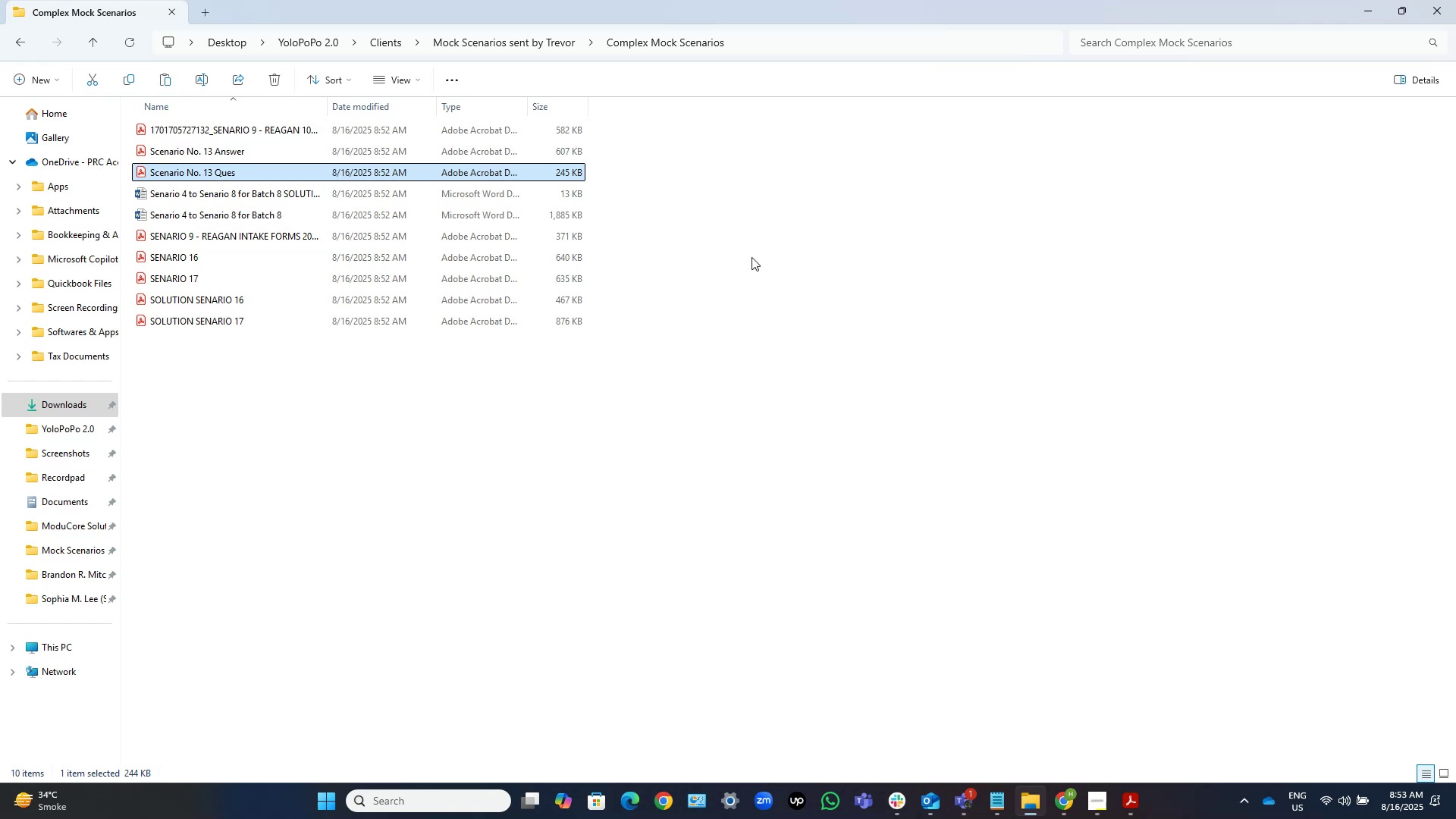 
wait(7.01)
 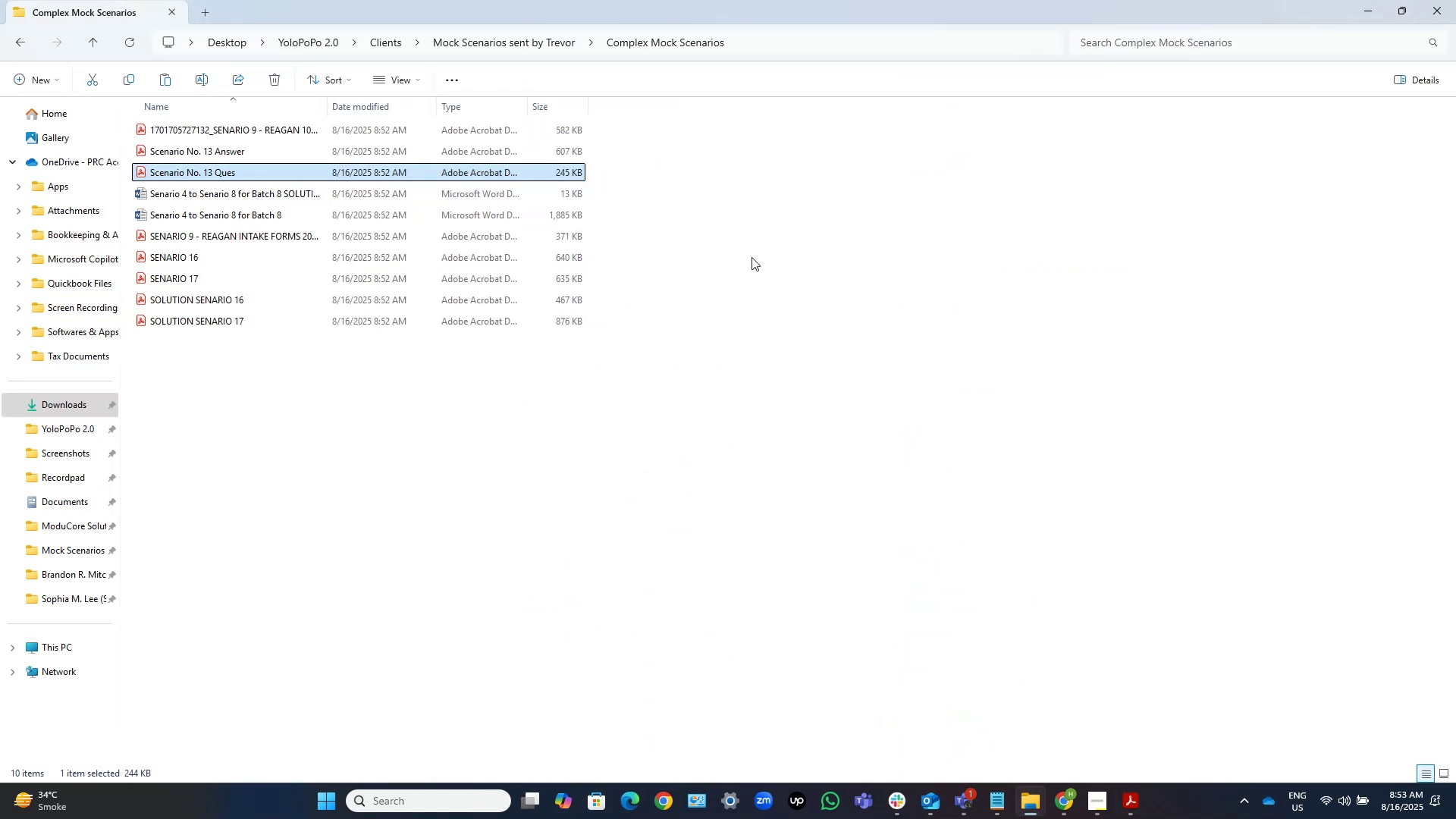 
left_click([755, 278])
 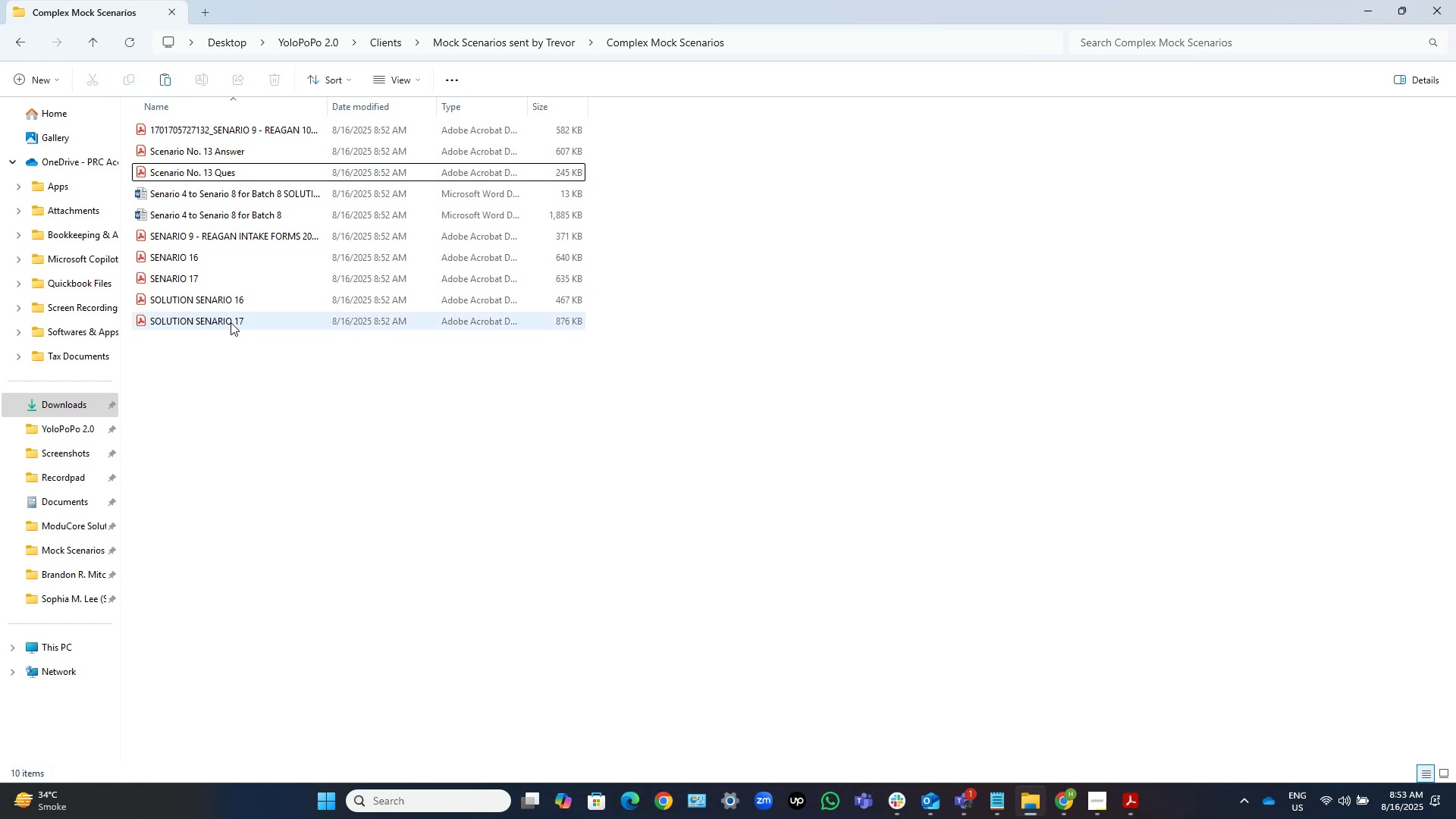 
double_click([228, 315])
 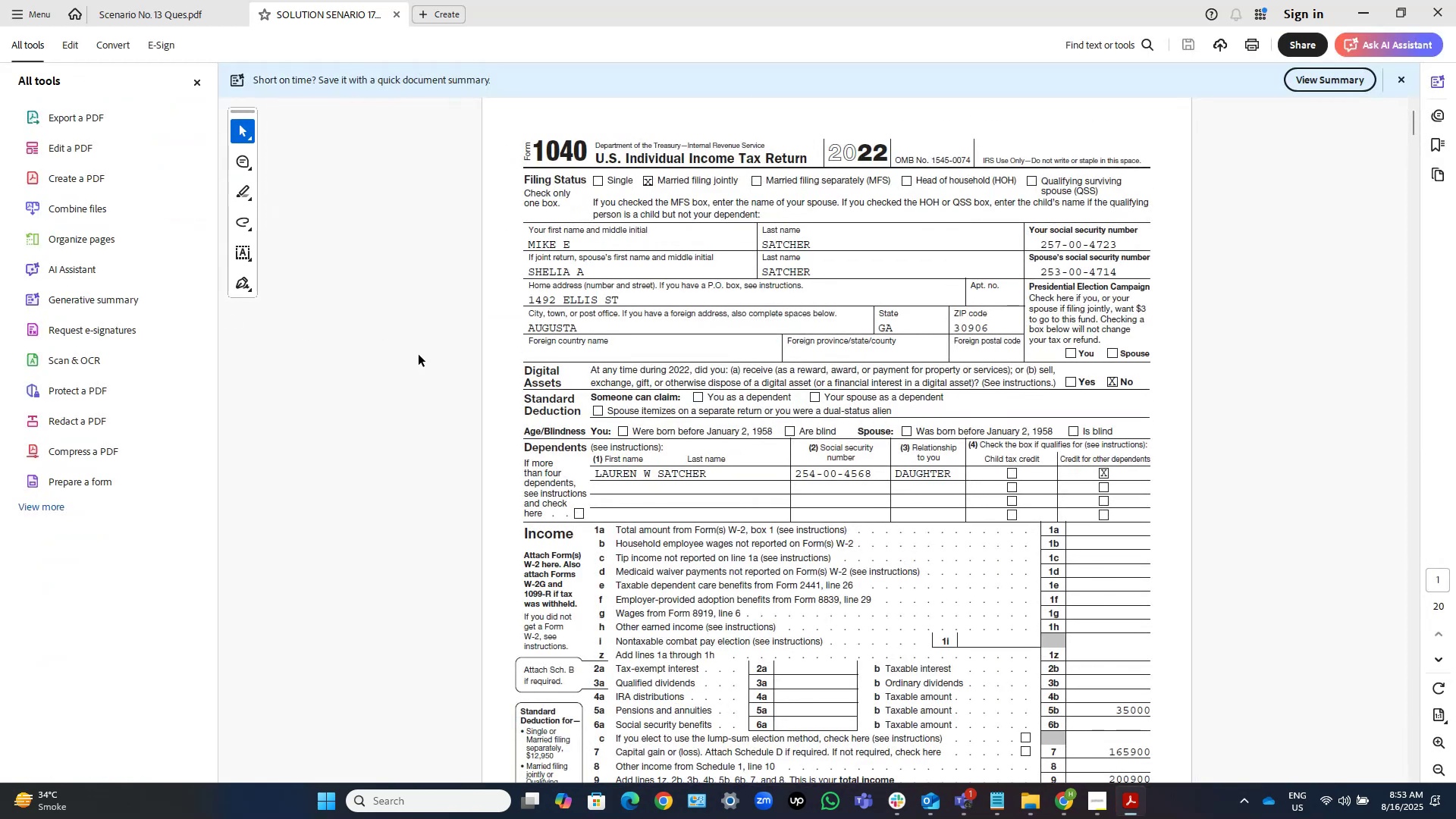 
scroll: coordinate [857, 355], scroll_direction: down, amount: 5.0
 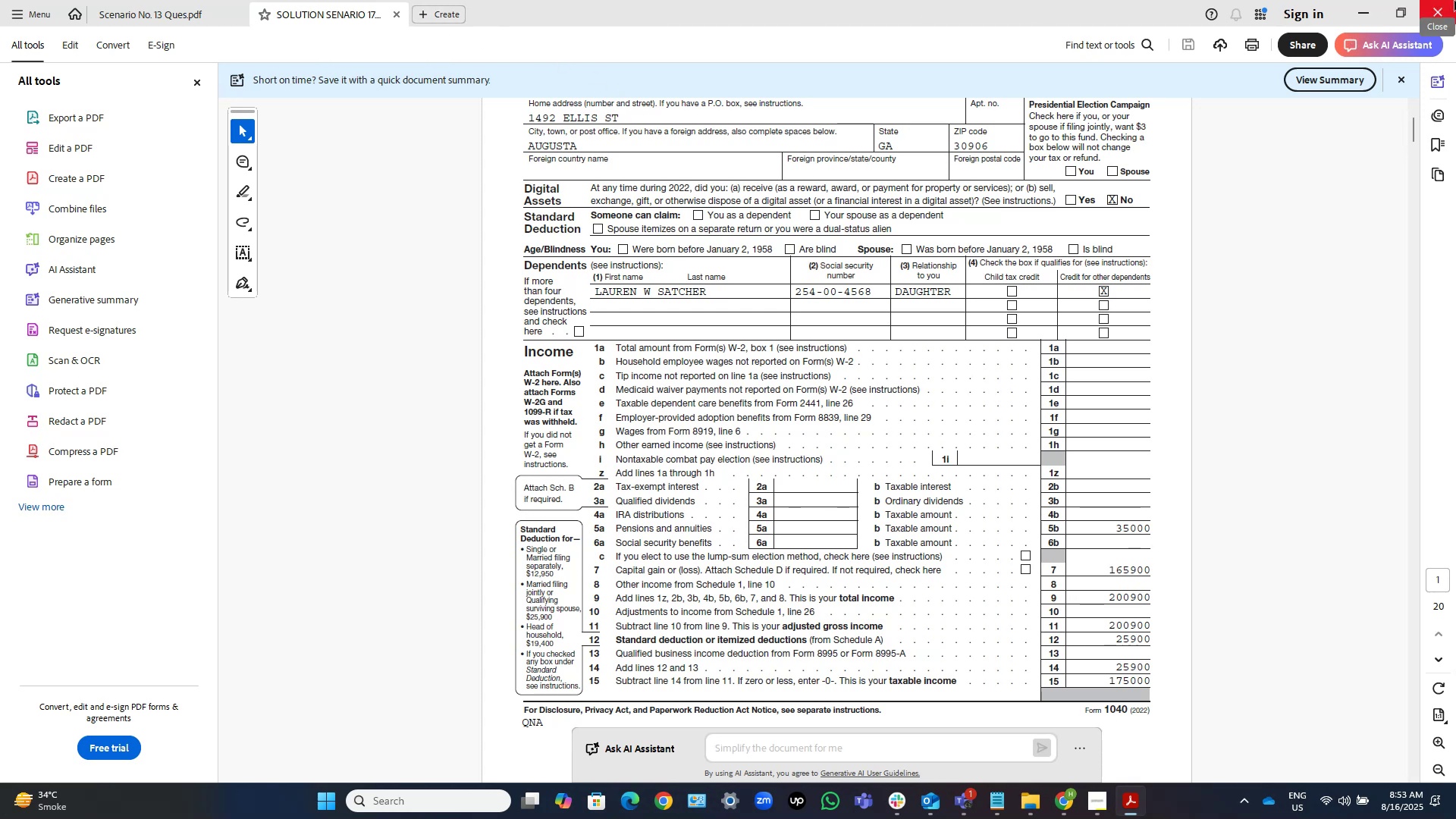 
left_click([1439, 13])
 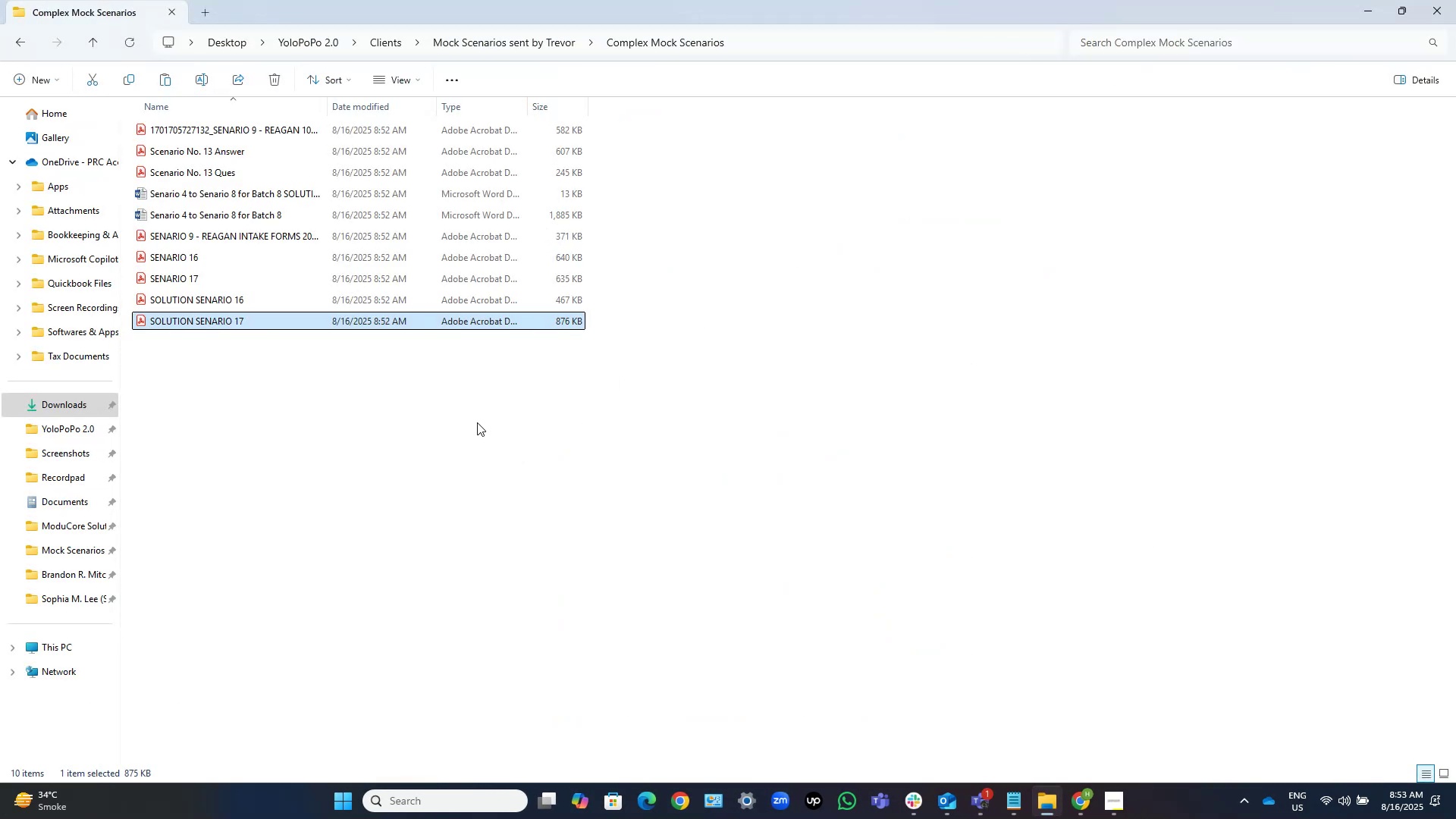 
left_click([477, 422])
 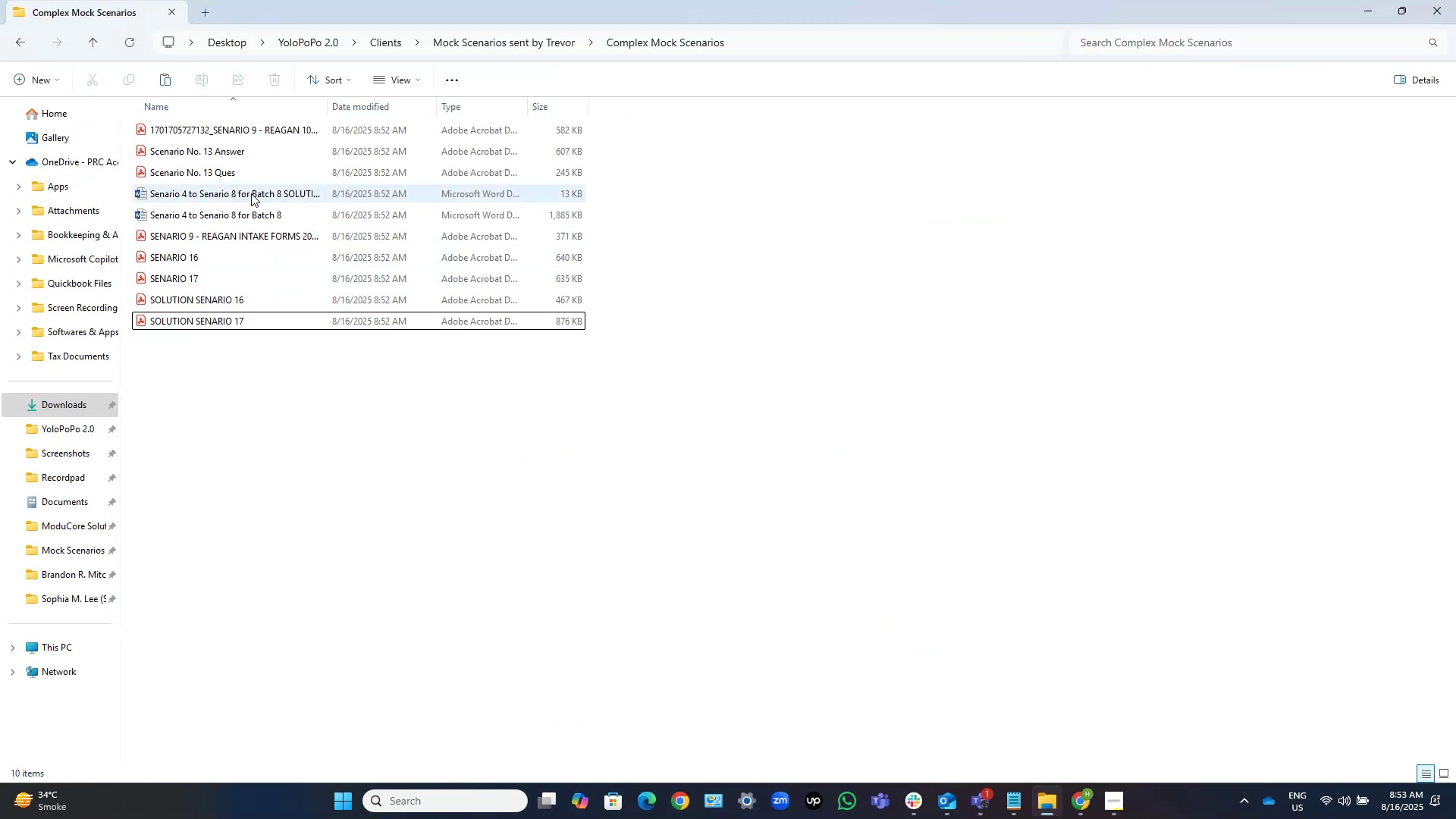 
left_click_drag(start_coordinate=[331, 112], to_coordinate=[516, 113])
 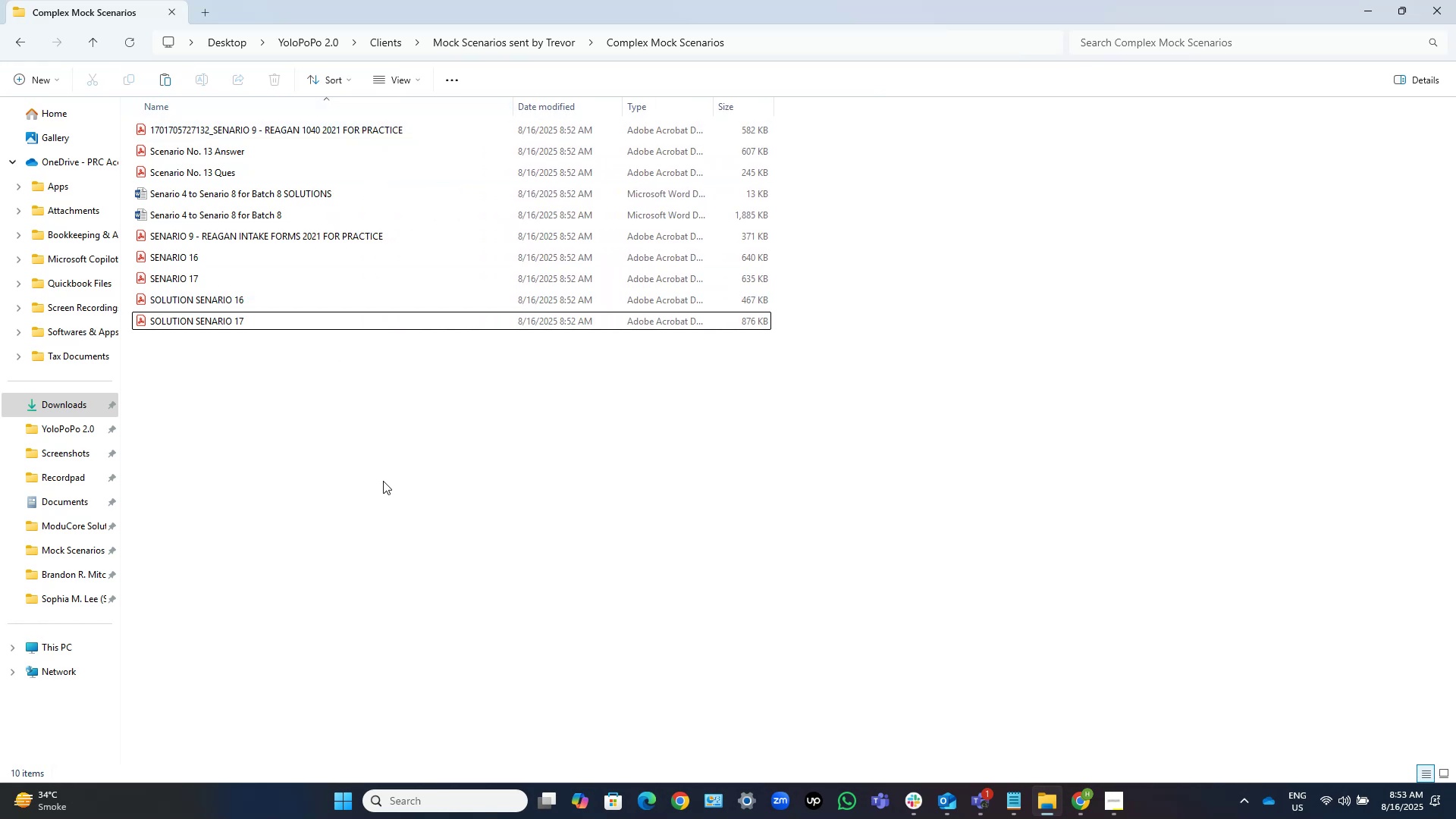 
left_click([380, 454])
 